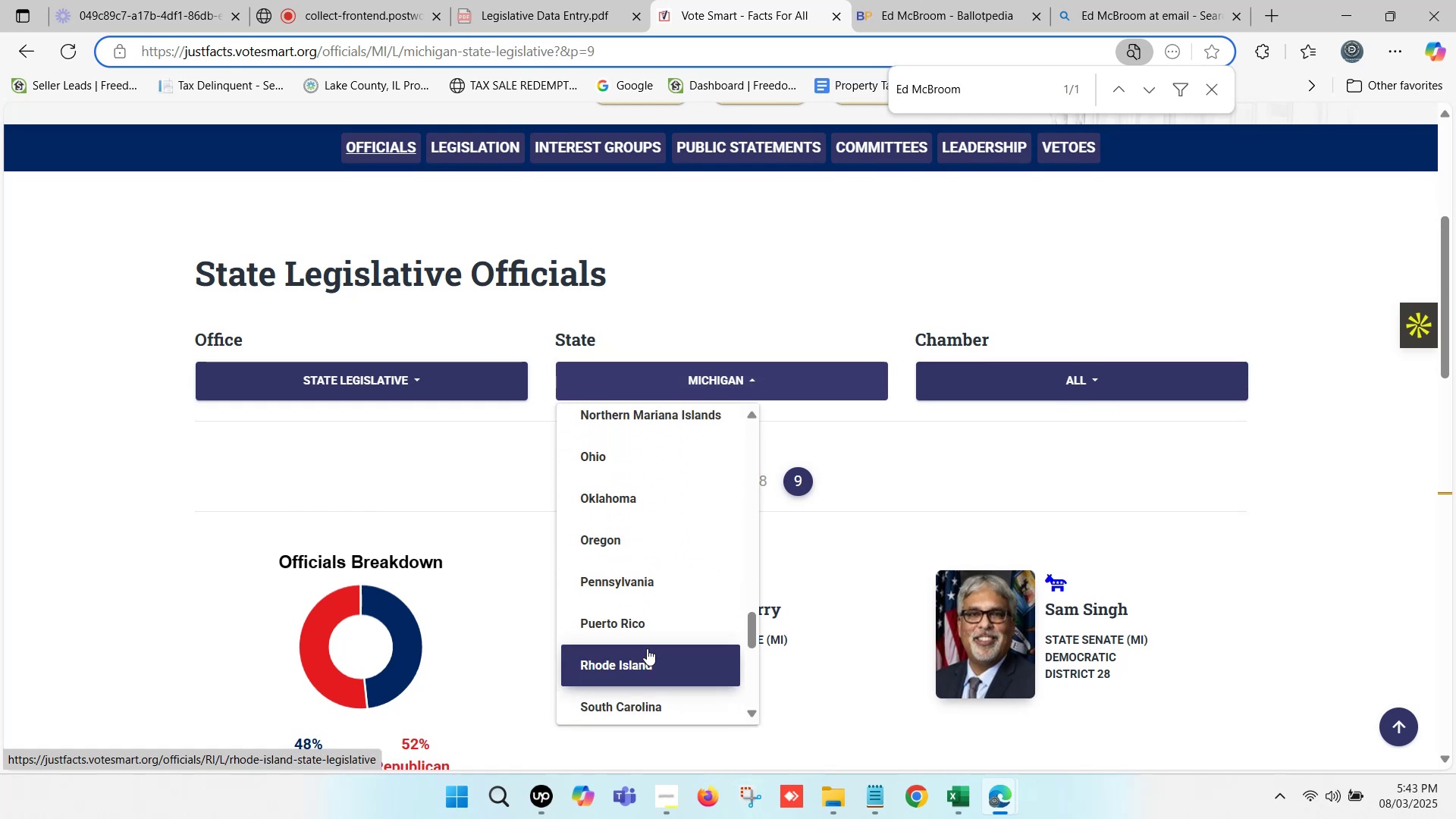 
scroll: coordinate [647, 630], scroll_direction: down, amount: 3.0
 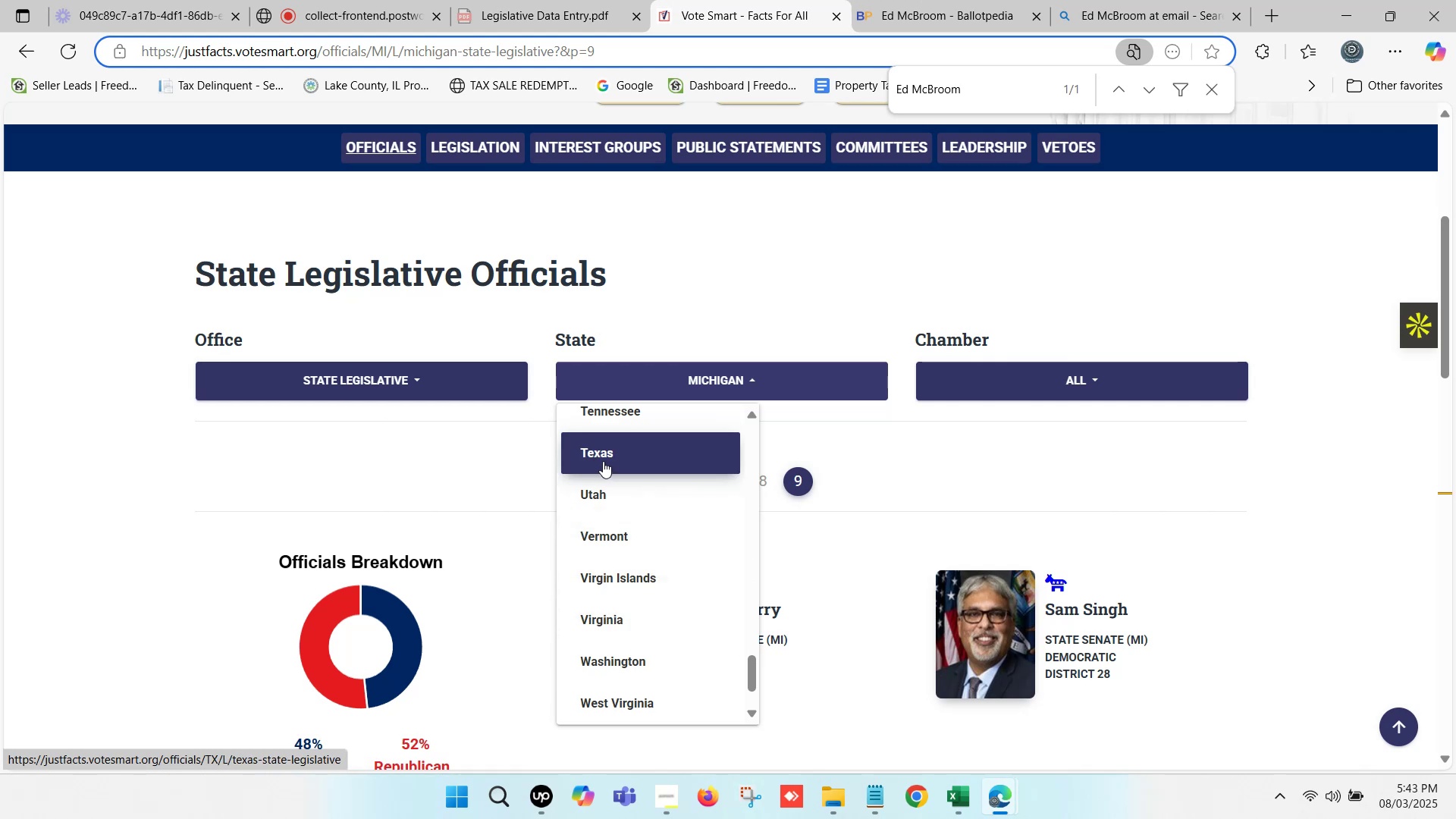 
left_click([605, 457])
 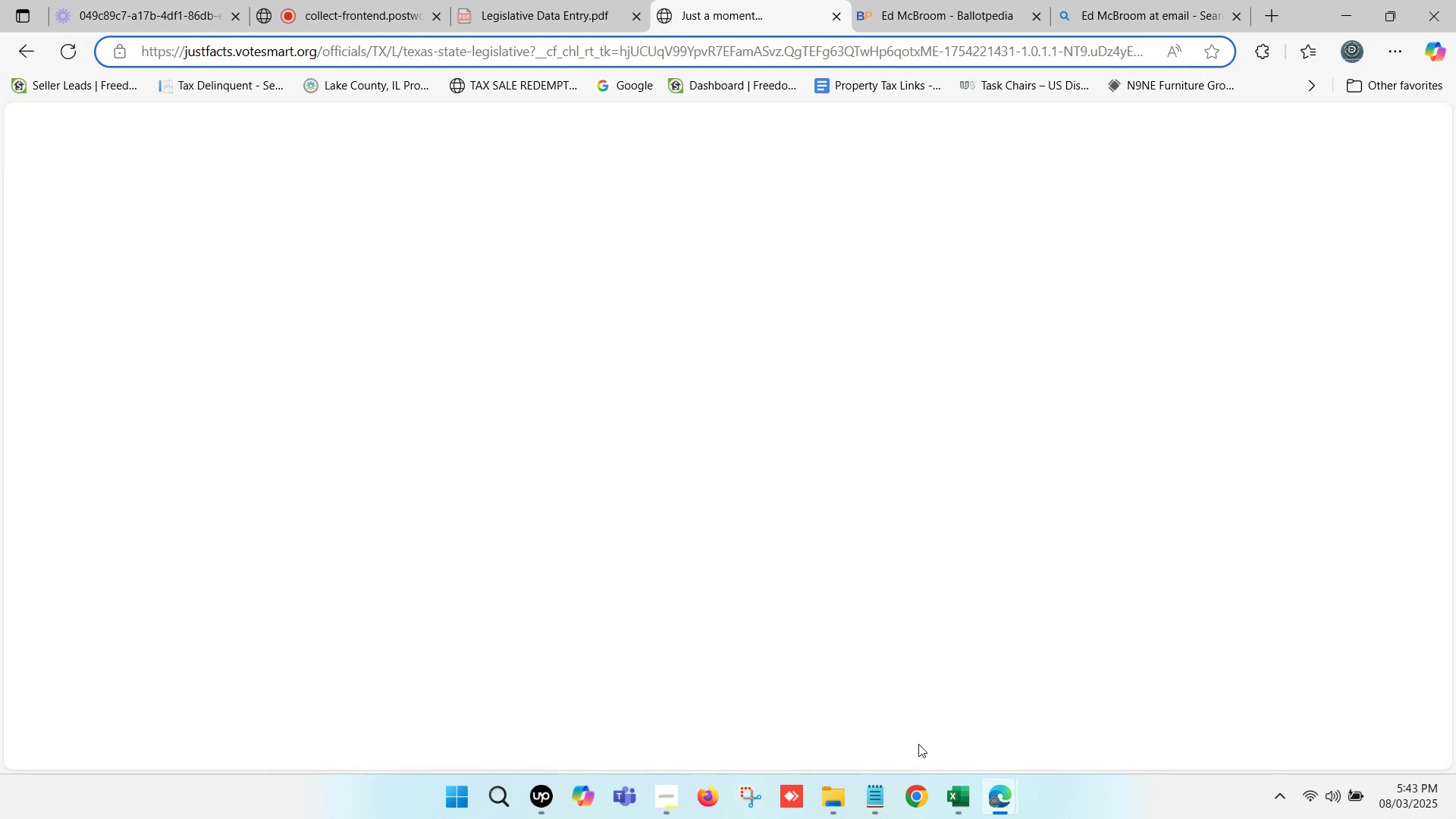 
left_click([971, 784])
 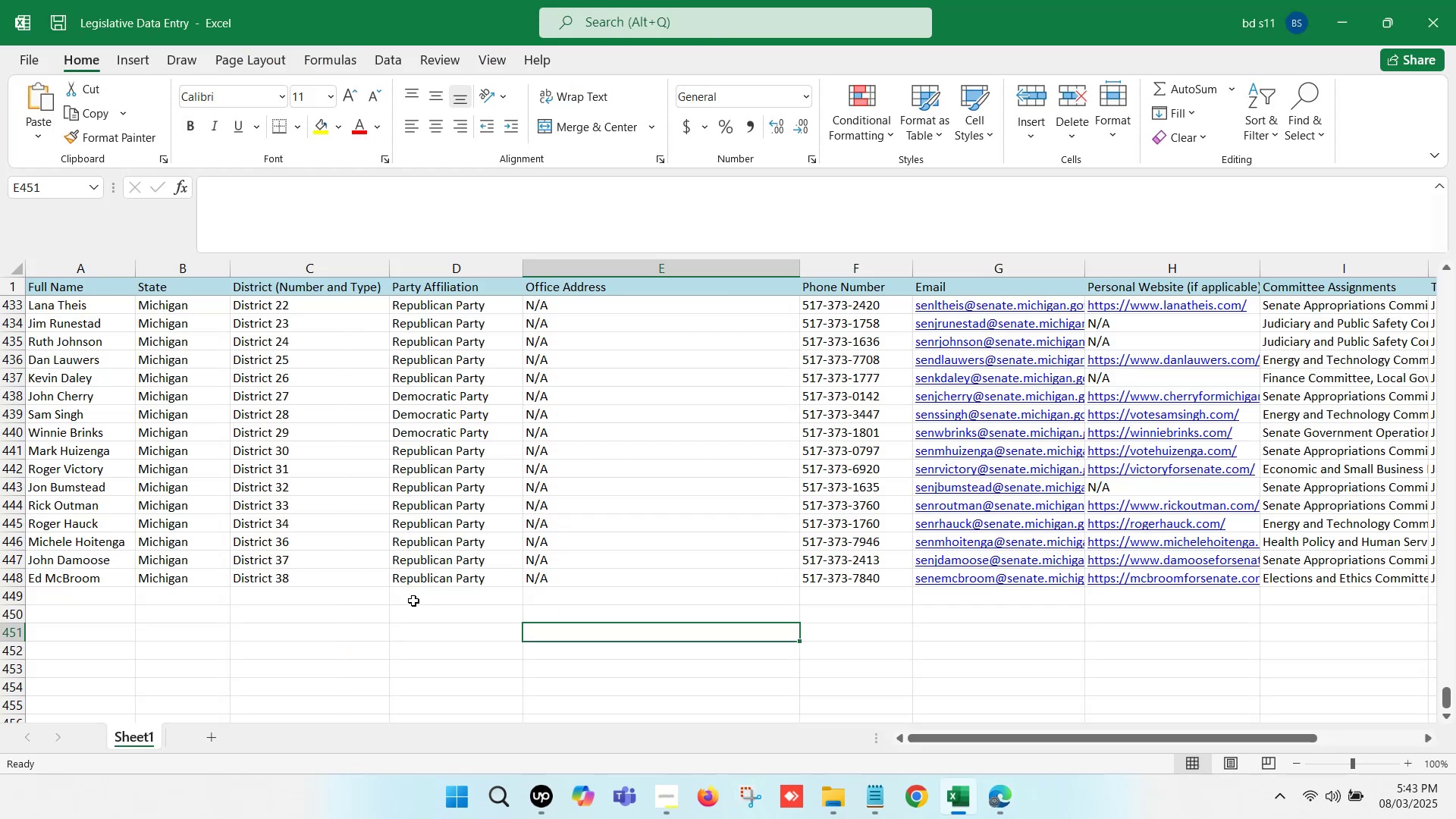 
left_click([354, 593])
 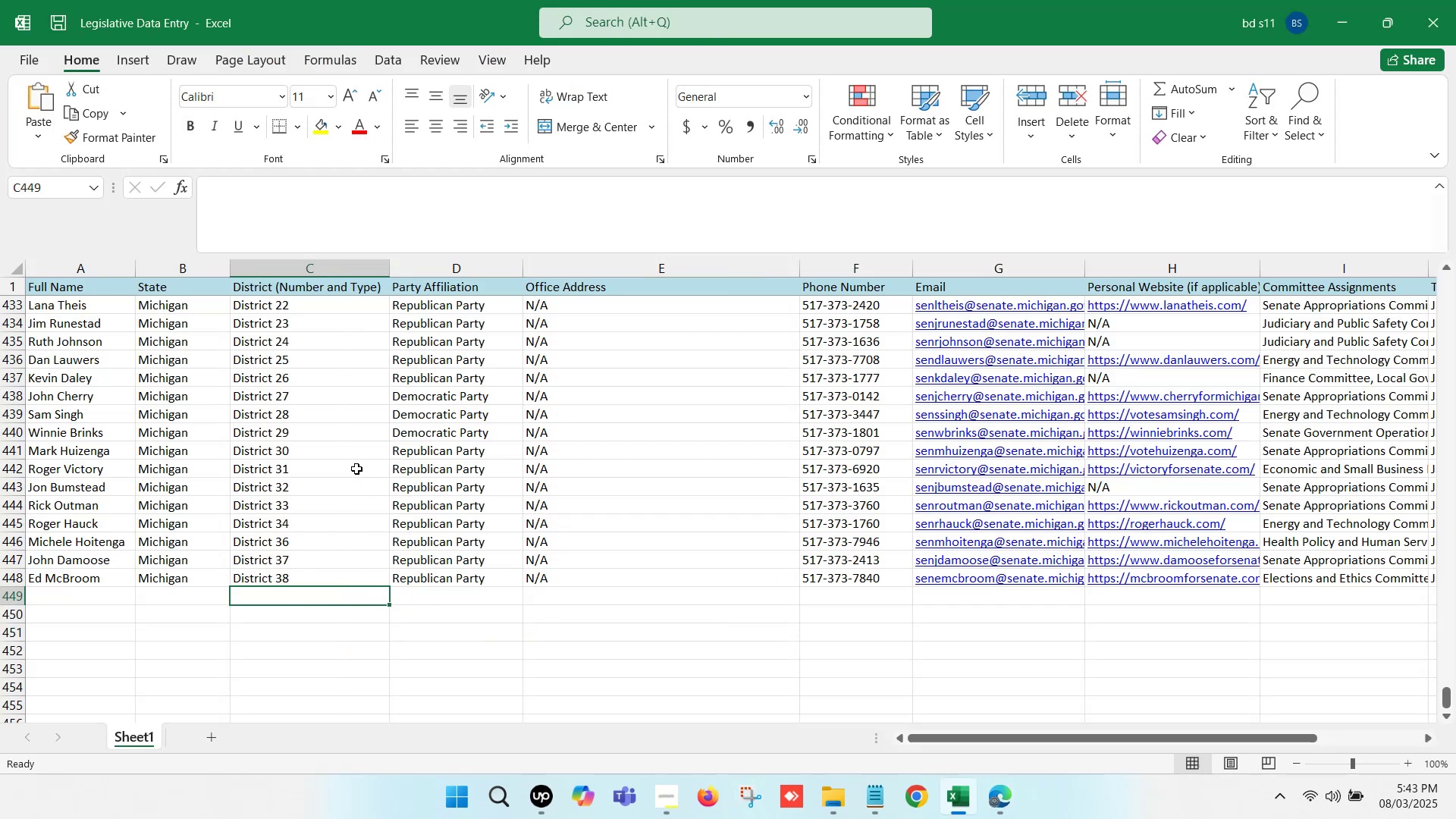 
scroll: coordinate [217, 467], scroll_direction: up, amount: 7.0
 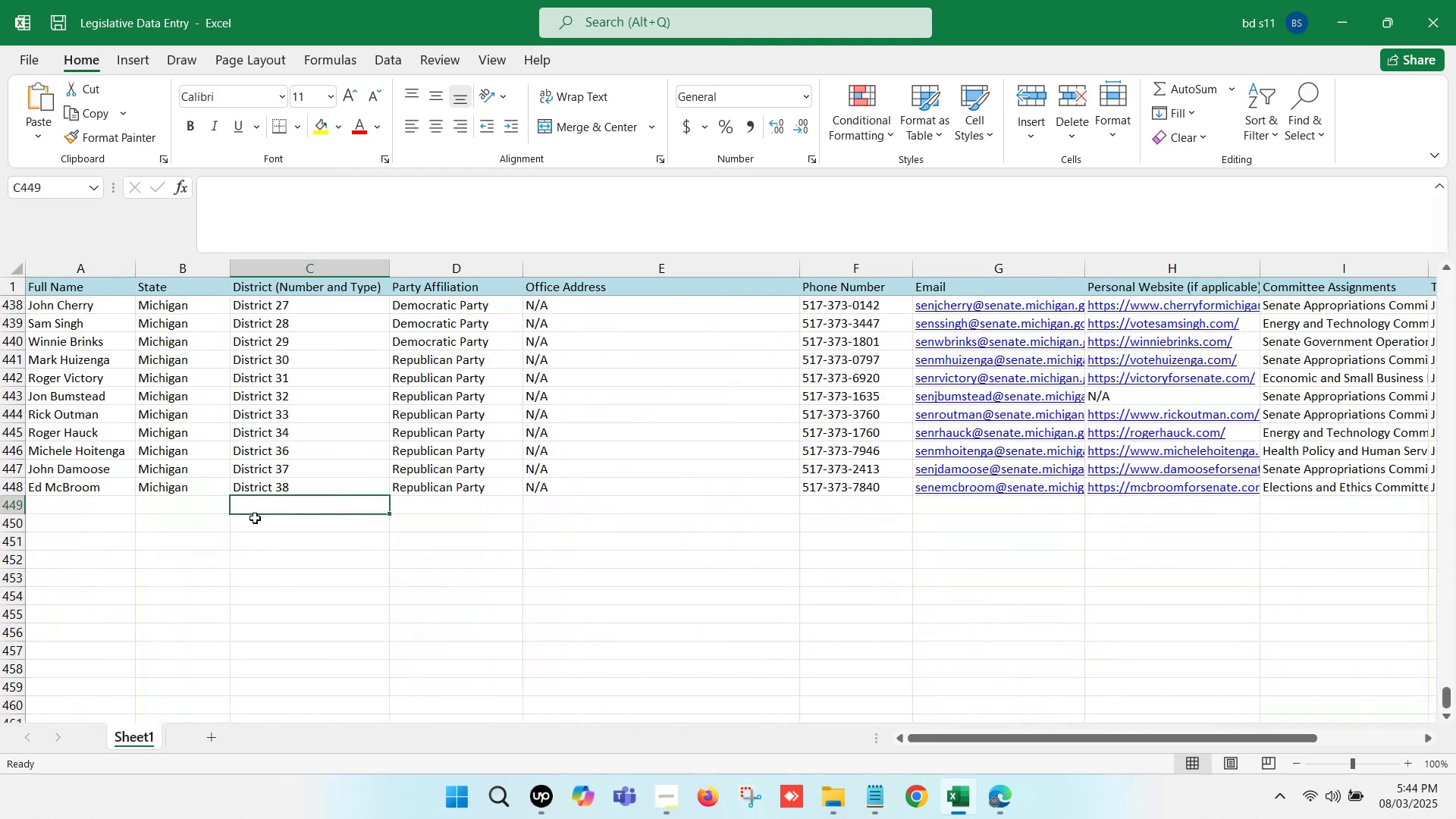 
left_click([392, 559])
 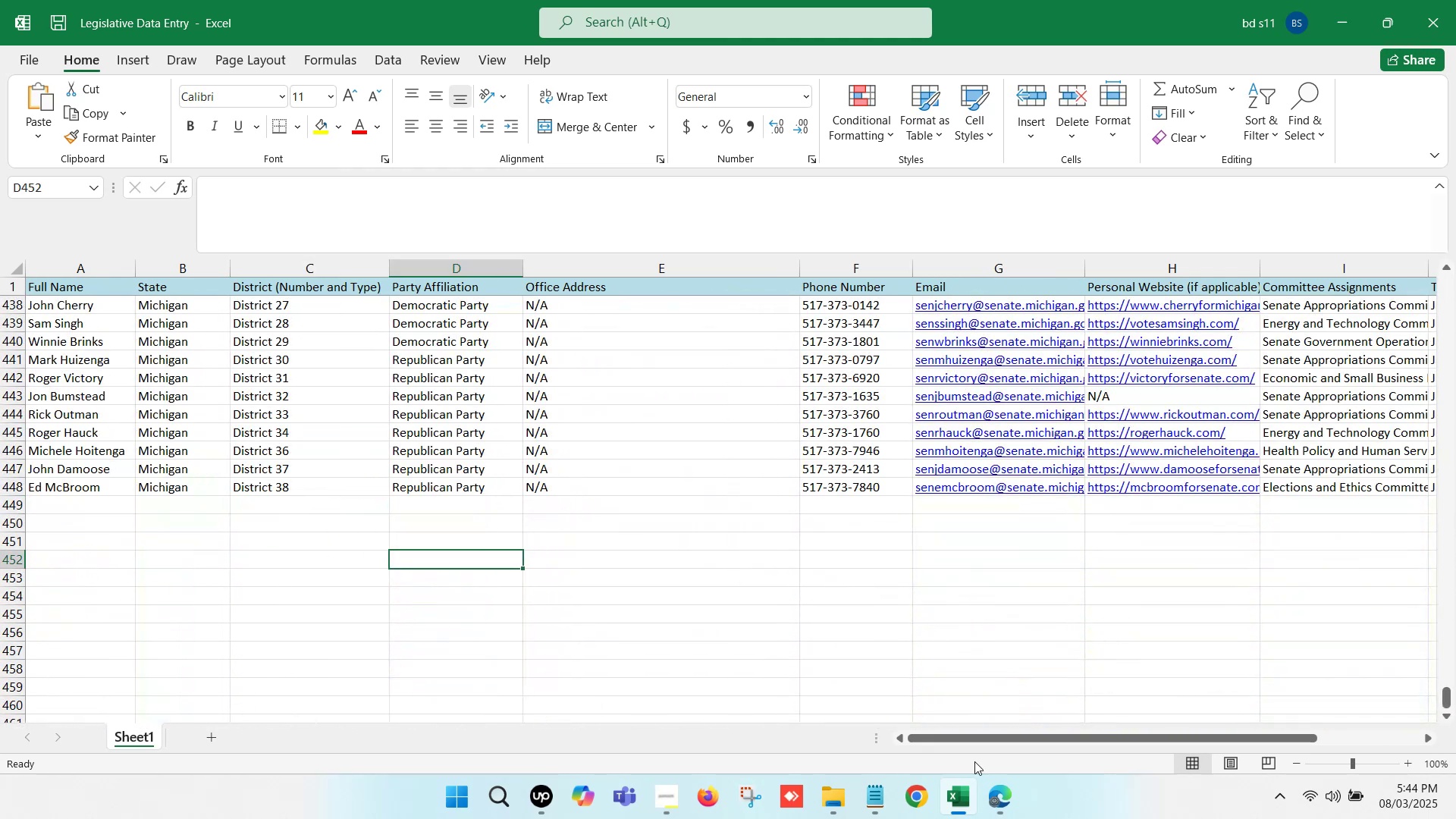 
left_click([993, 789])
 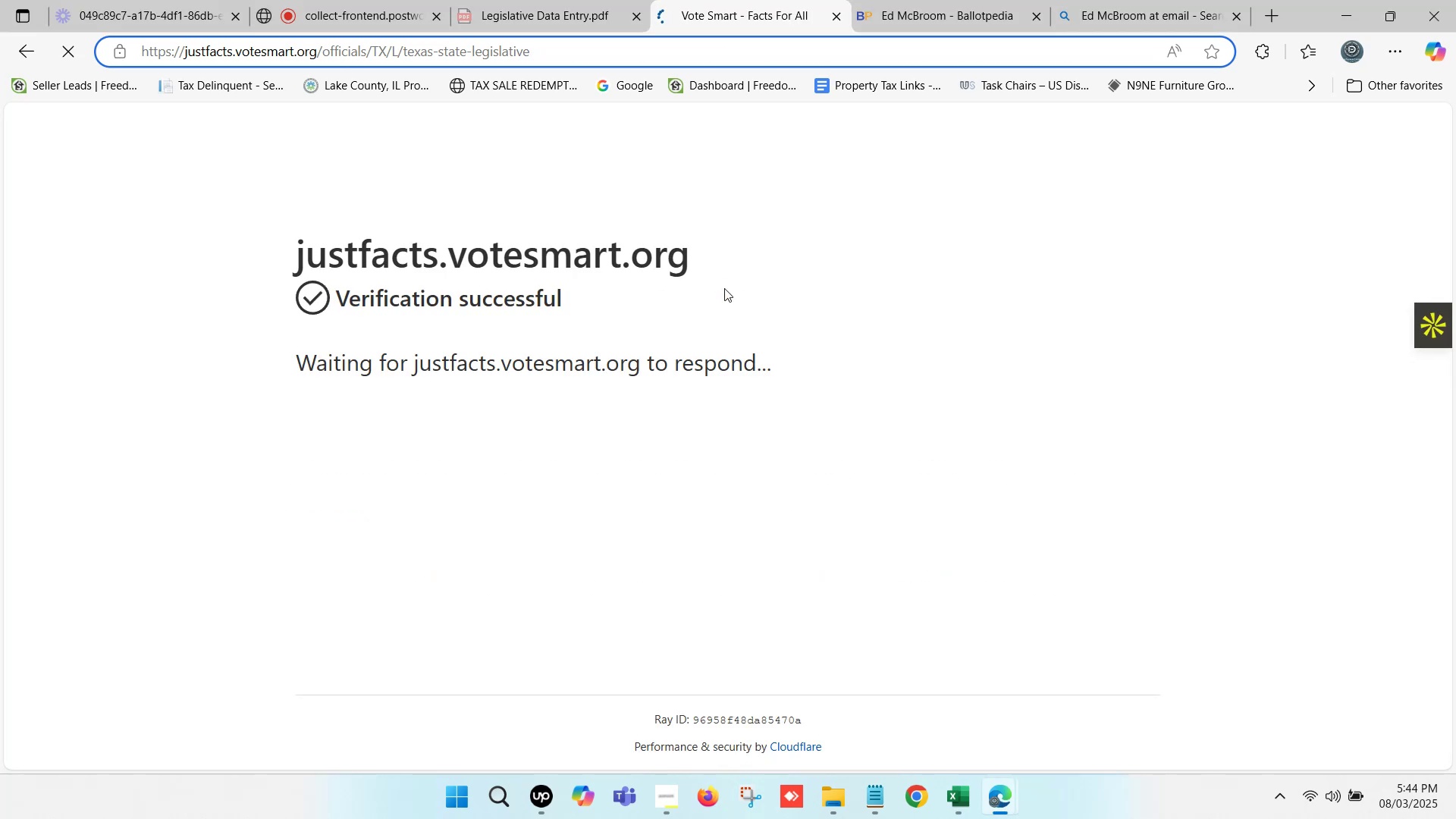 
wait(7.28)
 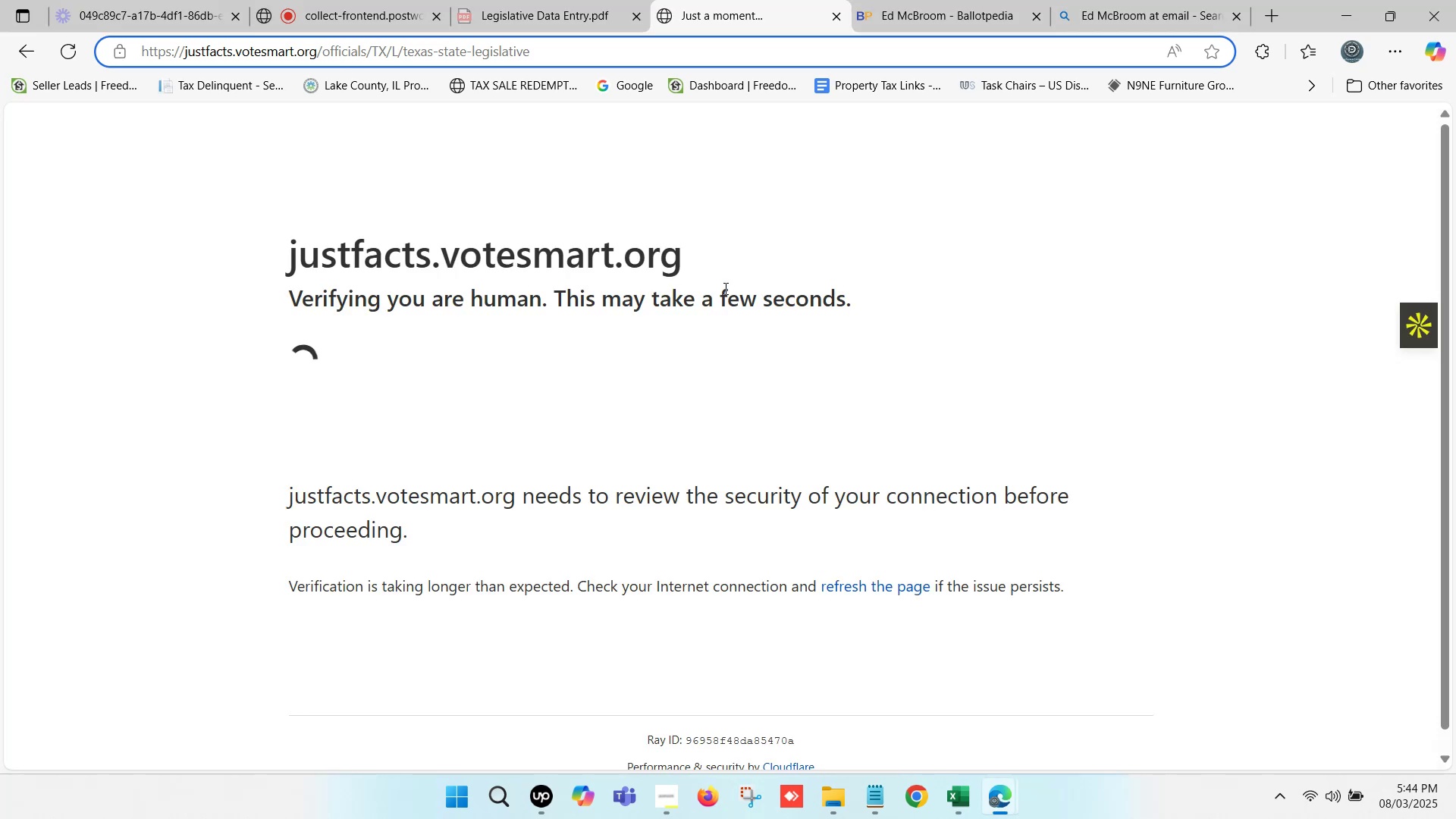 
scroll: coordinate [724, 288], scroll_direction: down, amount: 2.0
 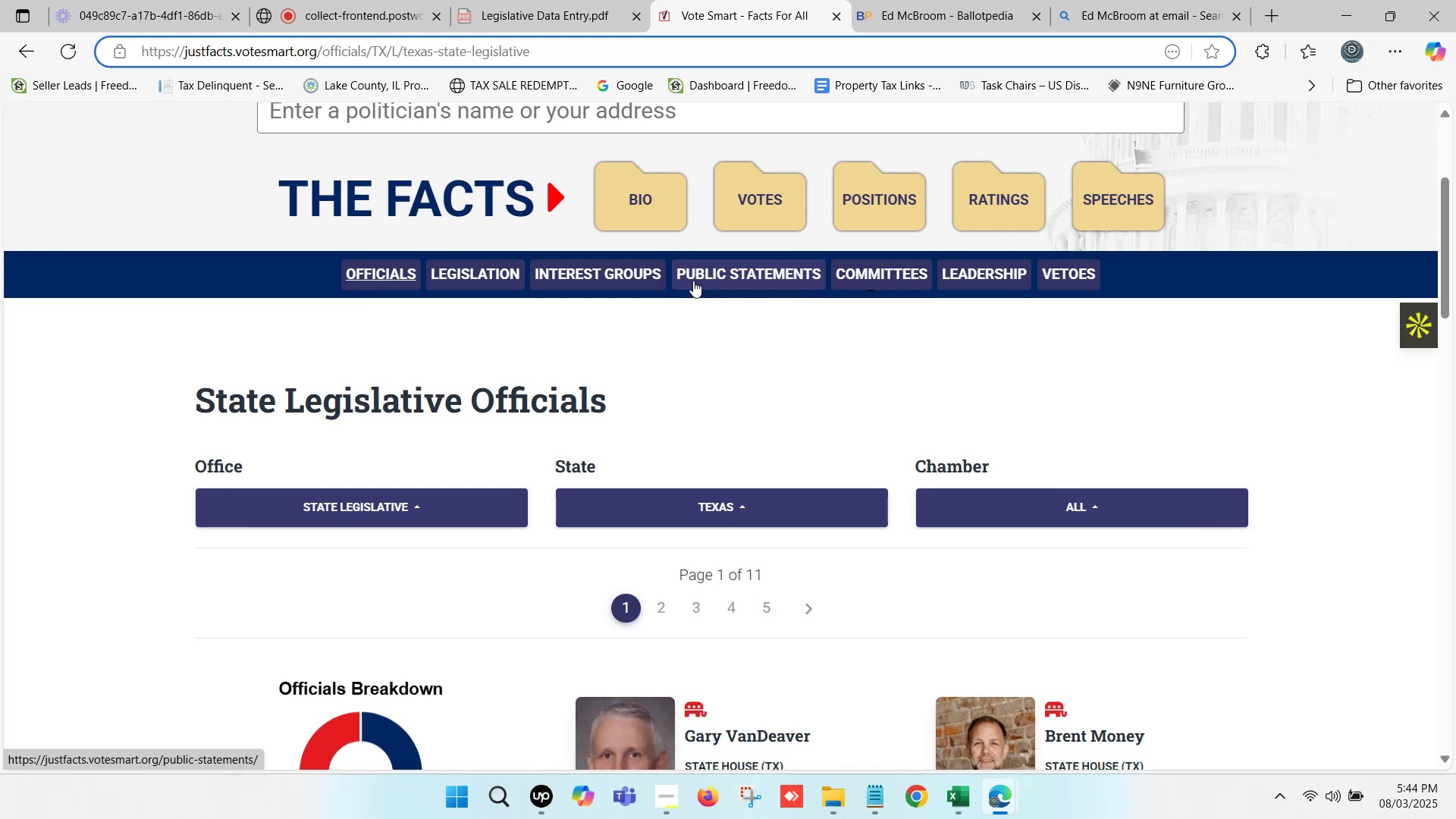 
wait(11.63)
 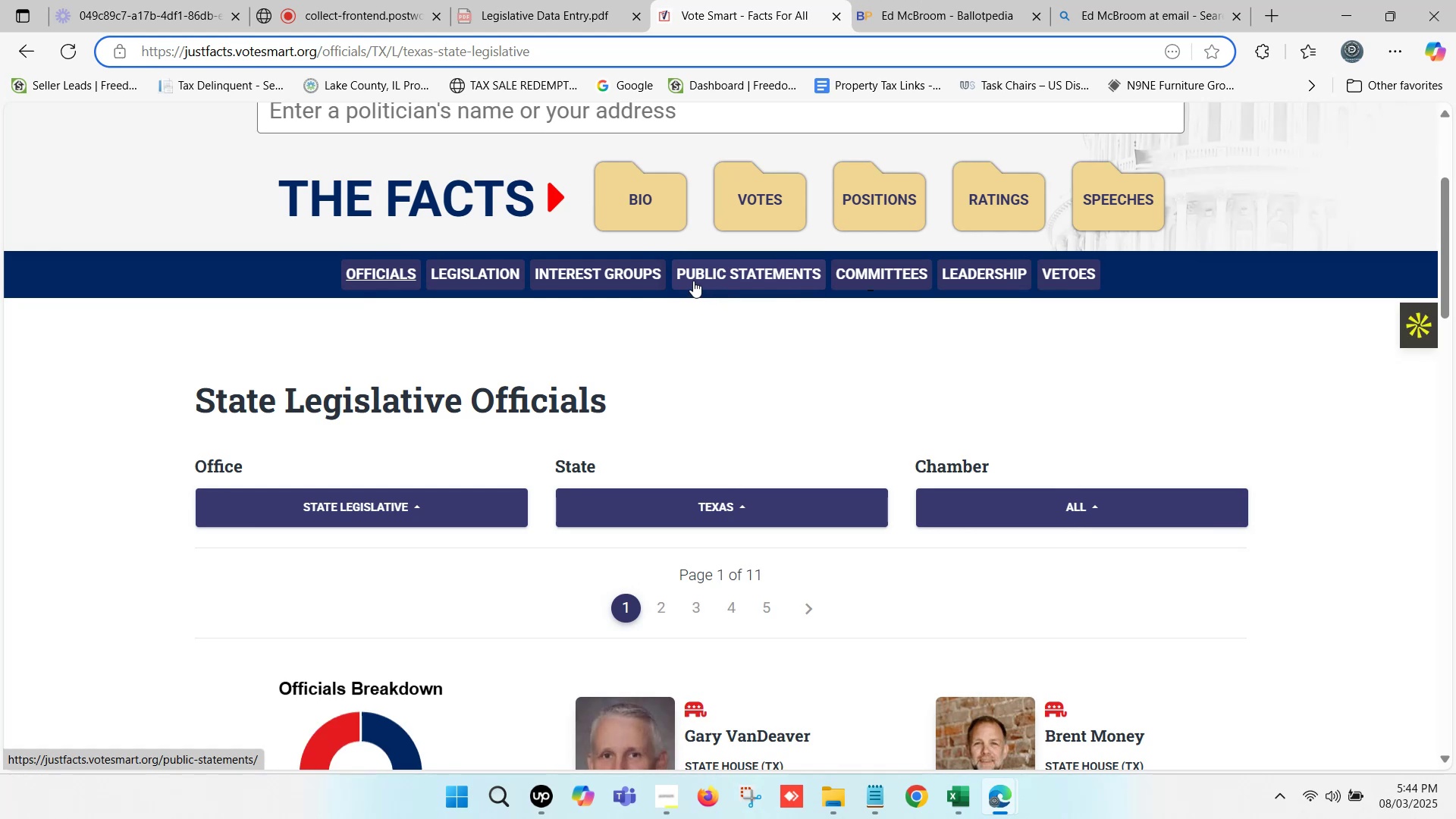 
scroll: coordinate [495, 330], scroll_direction: down, amount: 4.0
 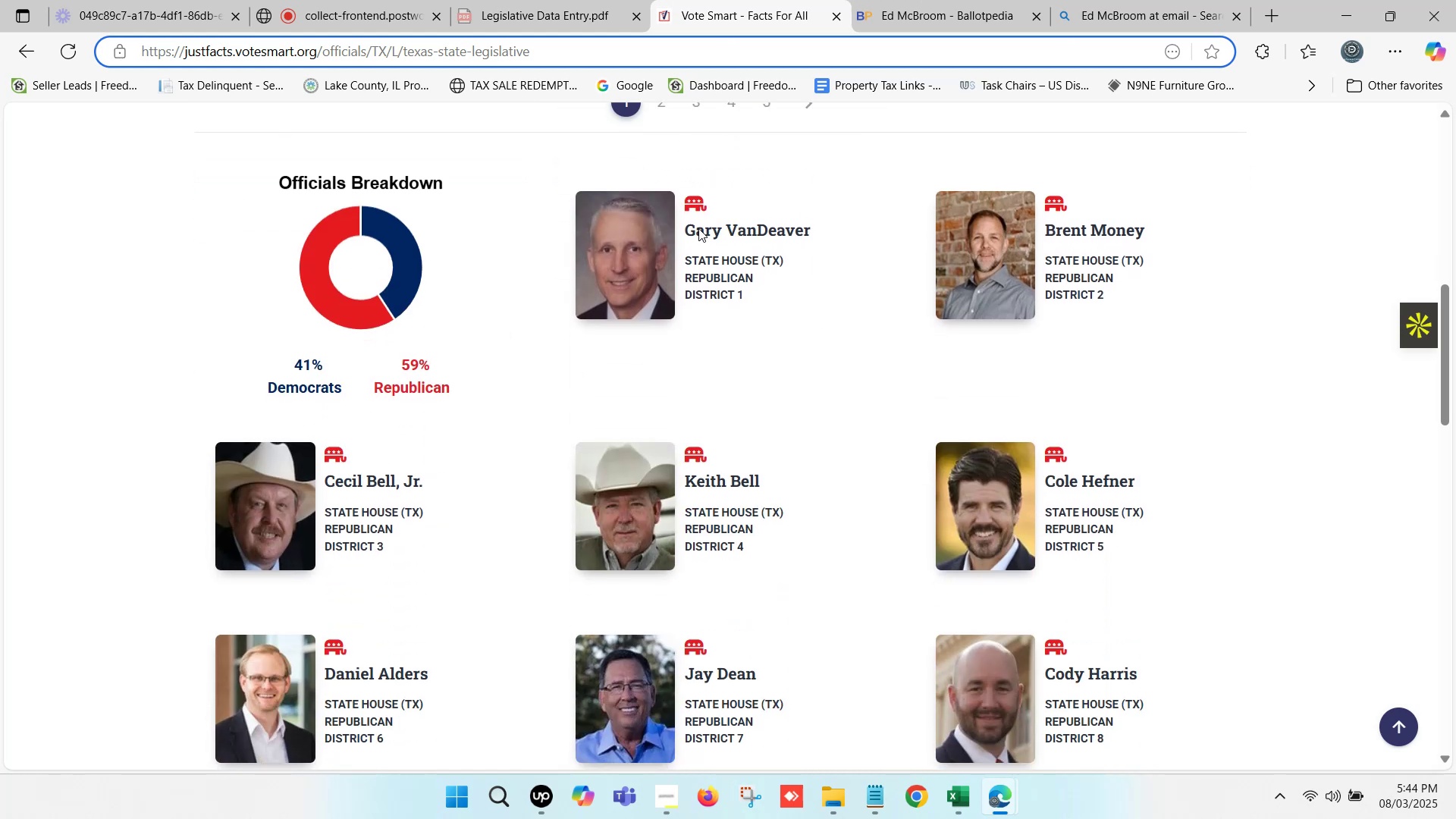 
key(Control+ControlLeft)
 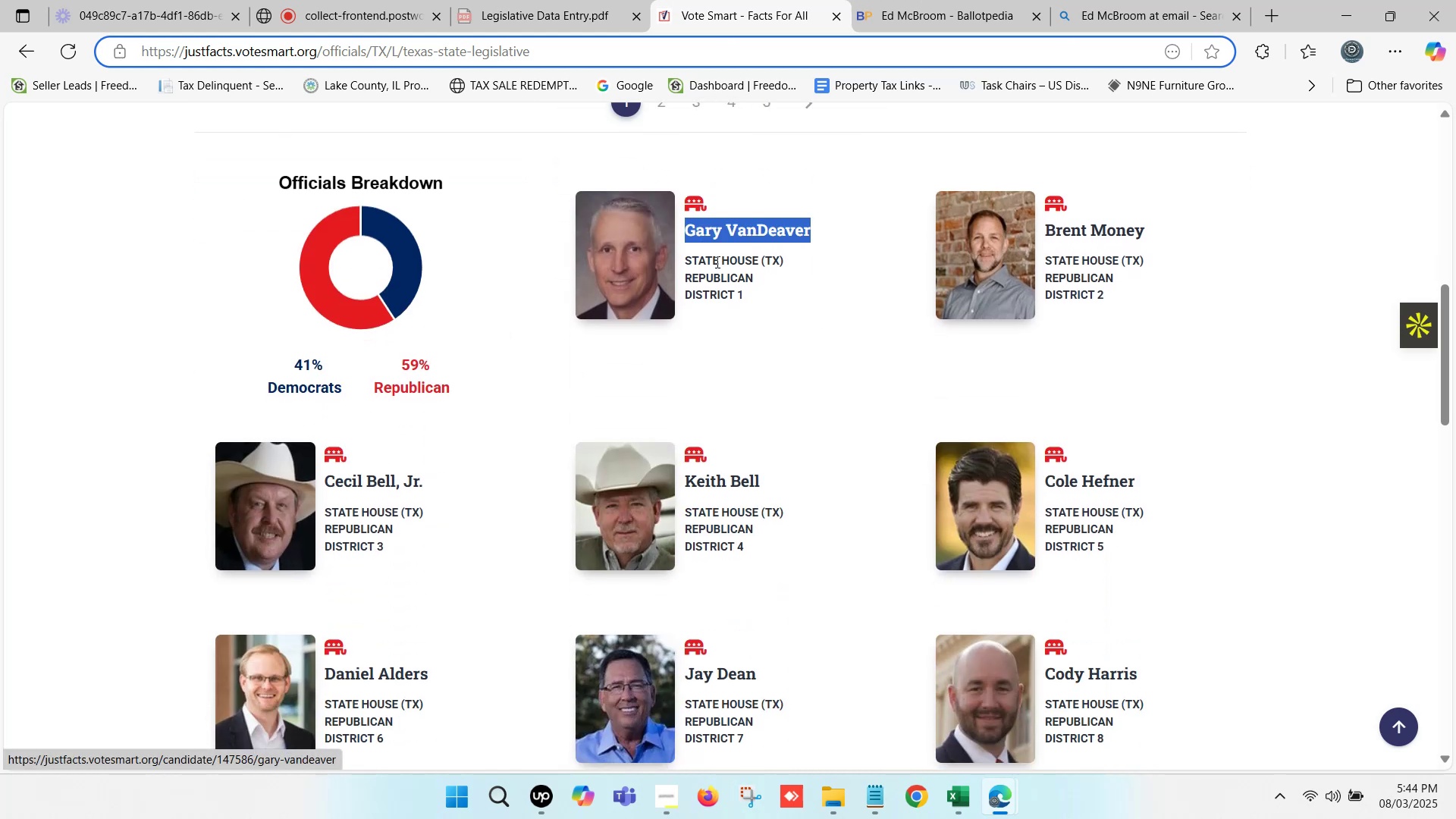 
key(Control+C)
 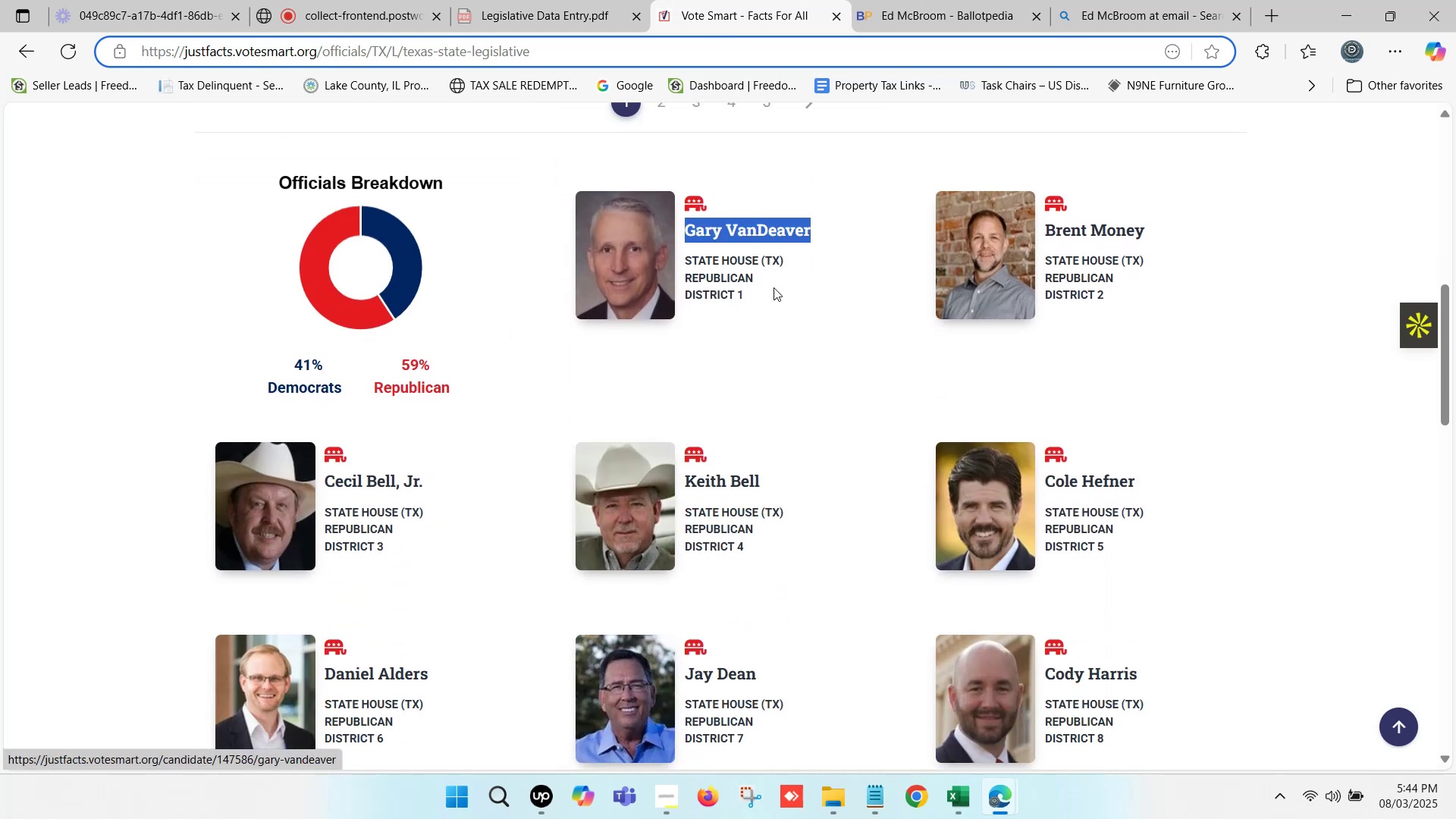 
scroll: coordinate [808, 302], scroll_direction: up, amount: 1.0
 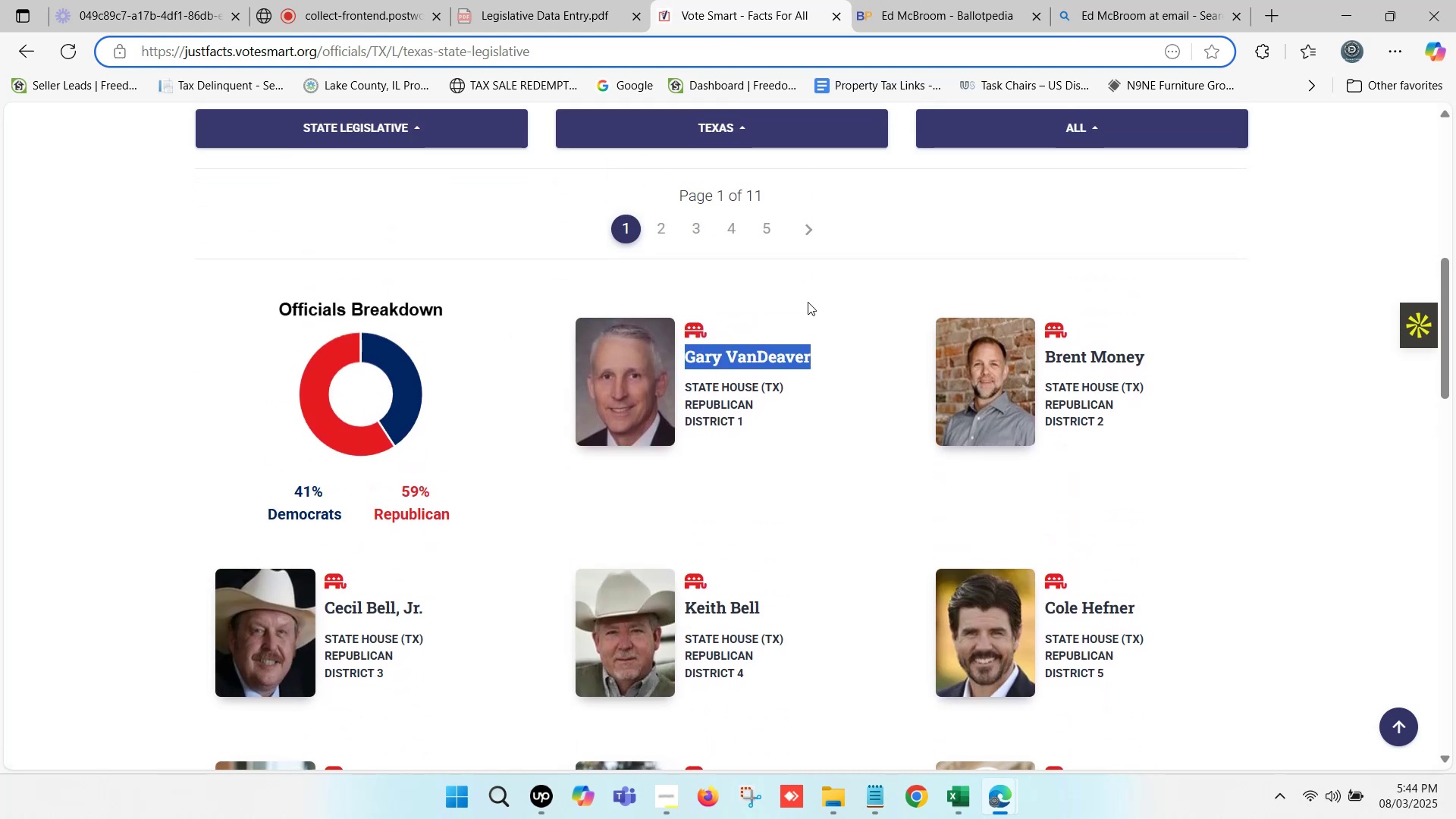 
key(Control+C)
 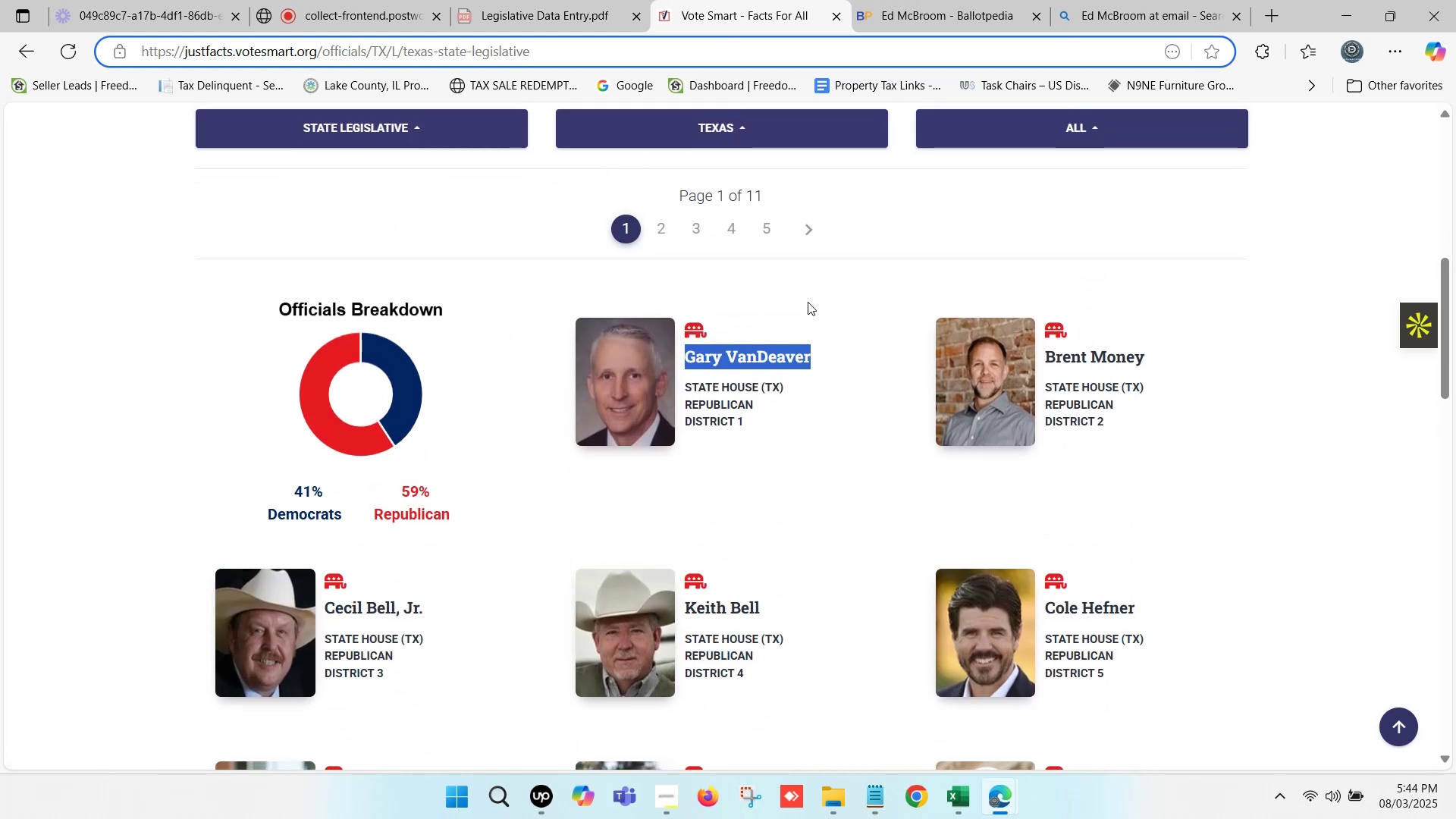 
key(Control+F)
 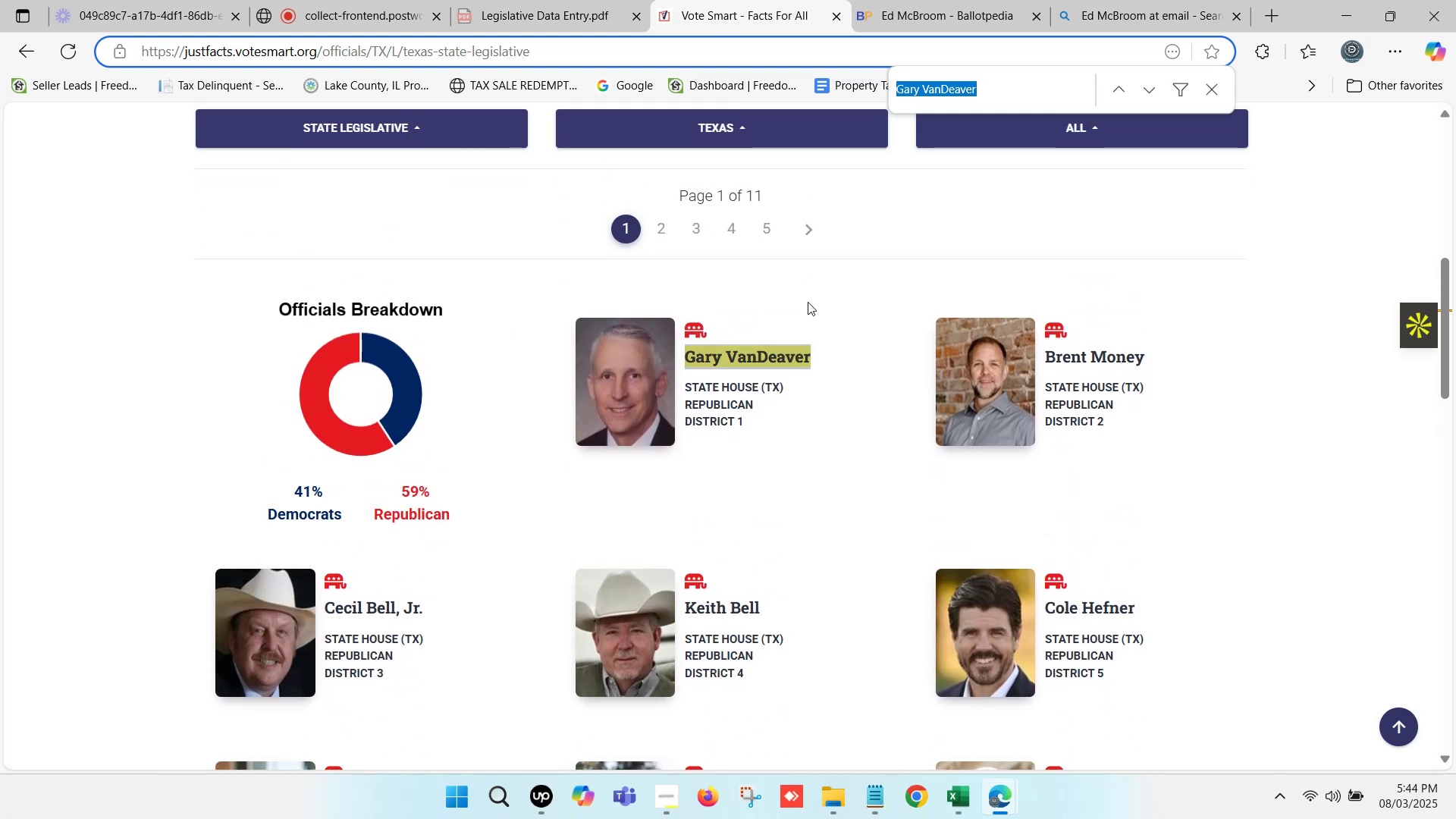 
key(Control+V)
 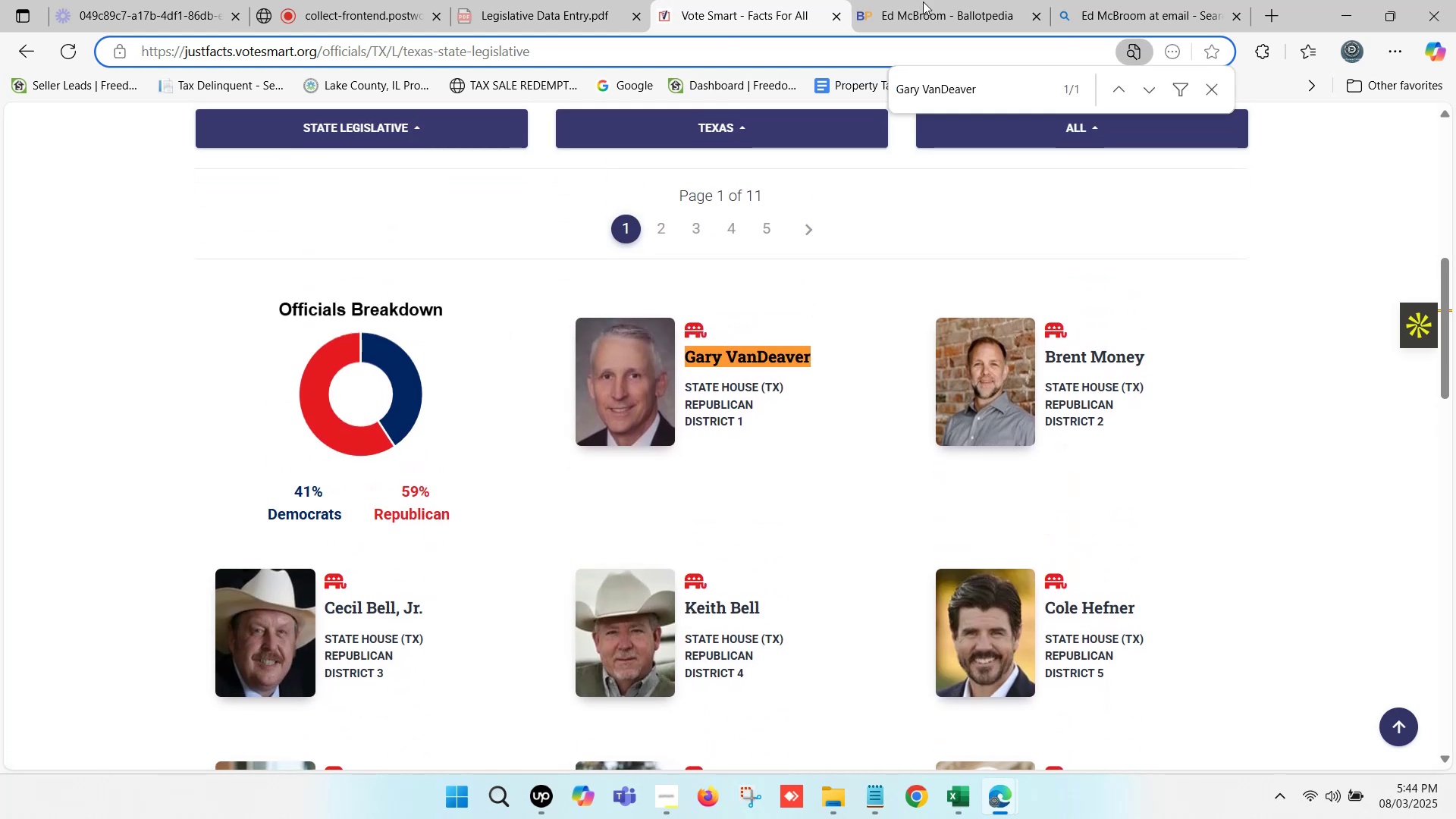 
left_click([933, 0])
 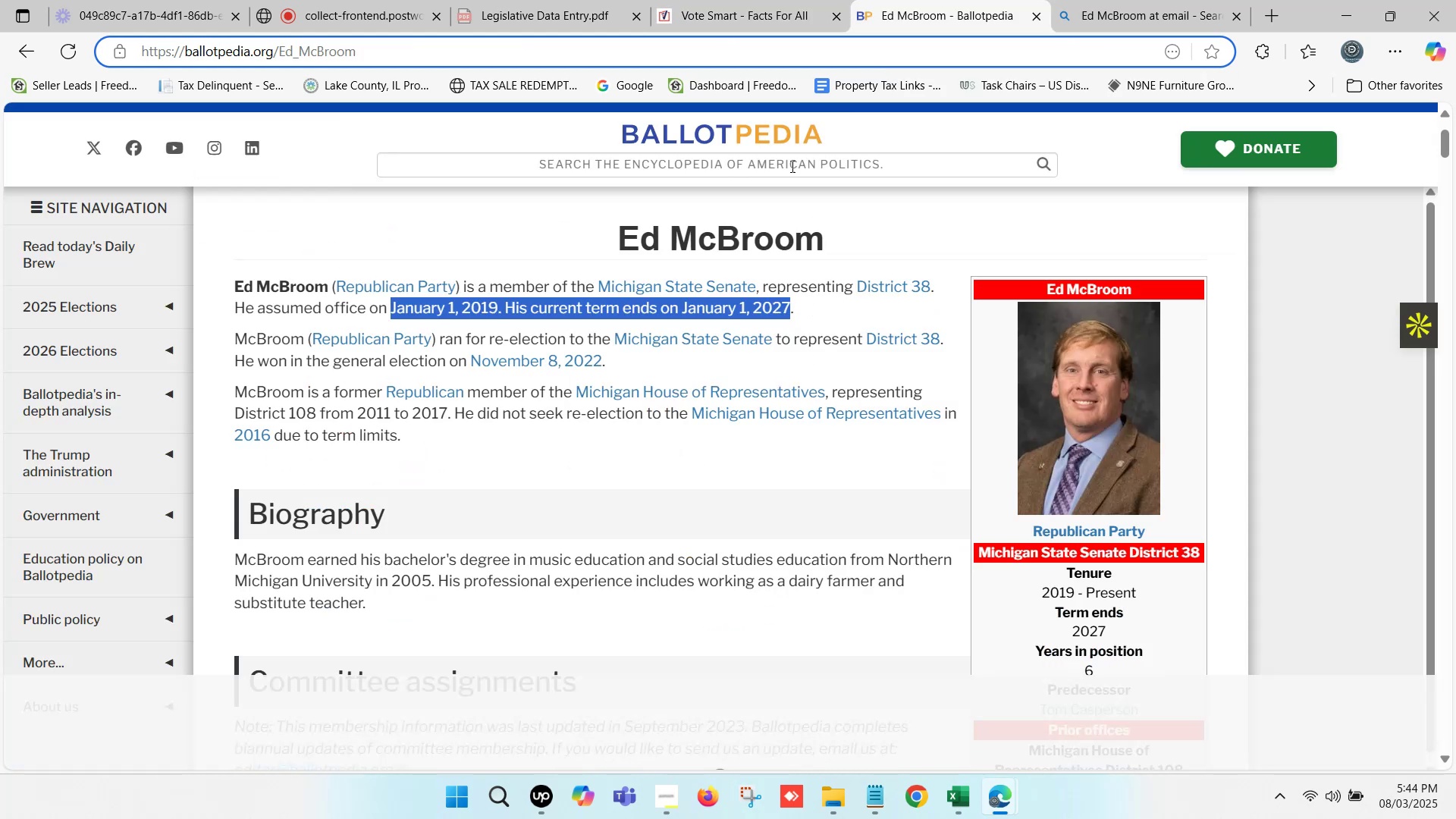 
left_click([787, 166])
 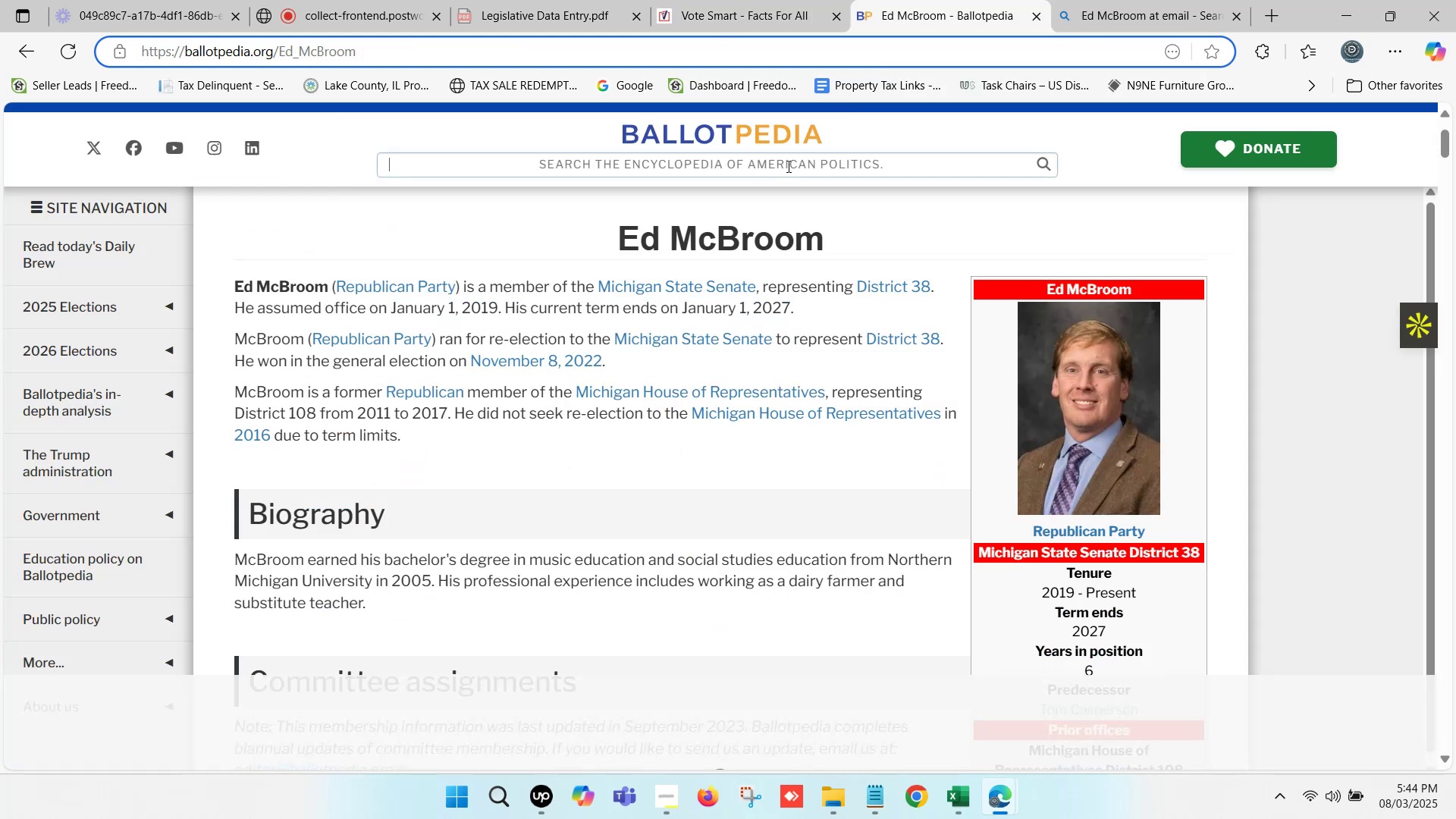 
key(Control+ControlLeft)
 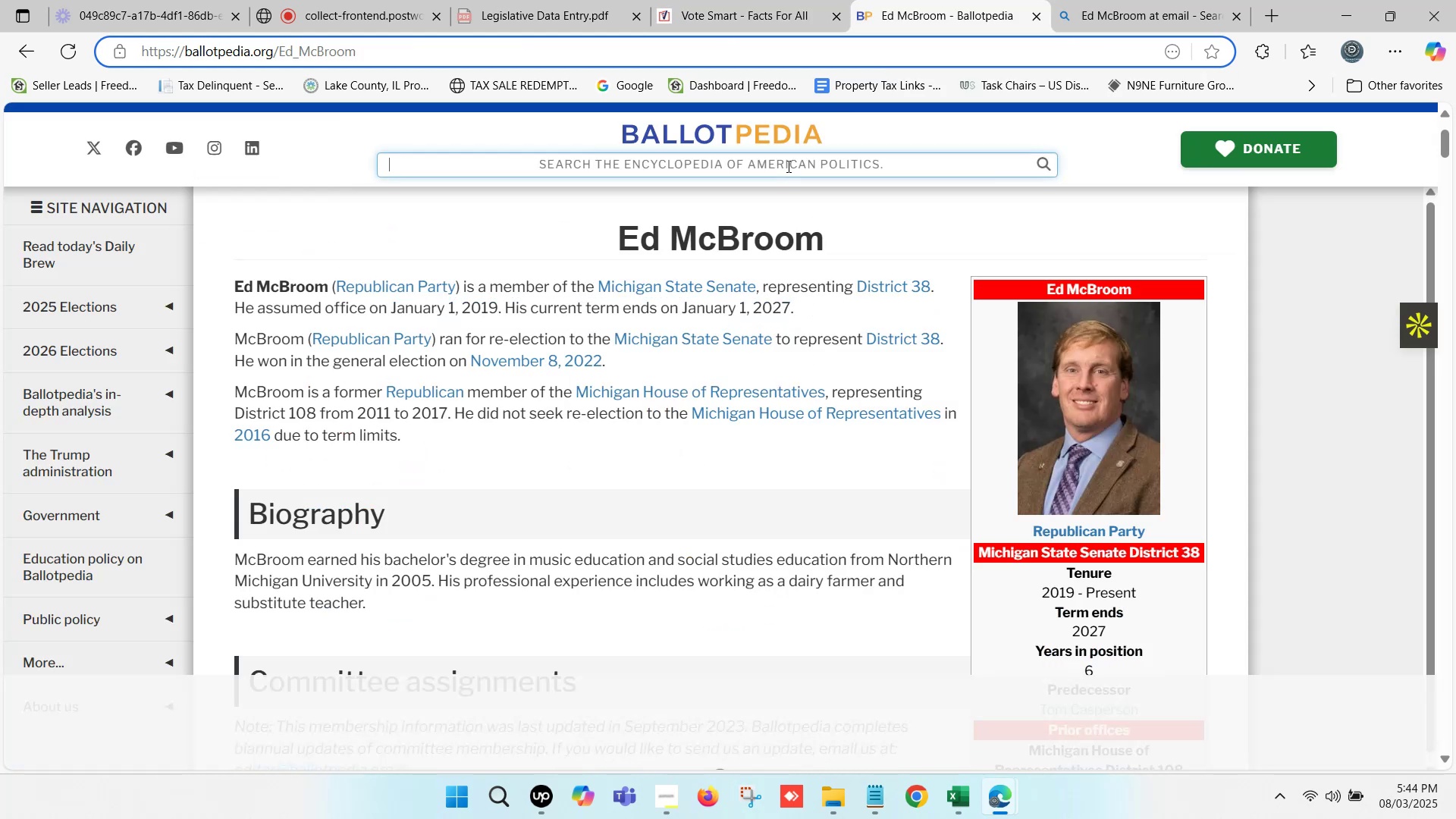 
key(Control+V)
 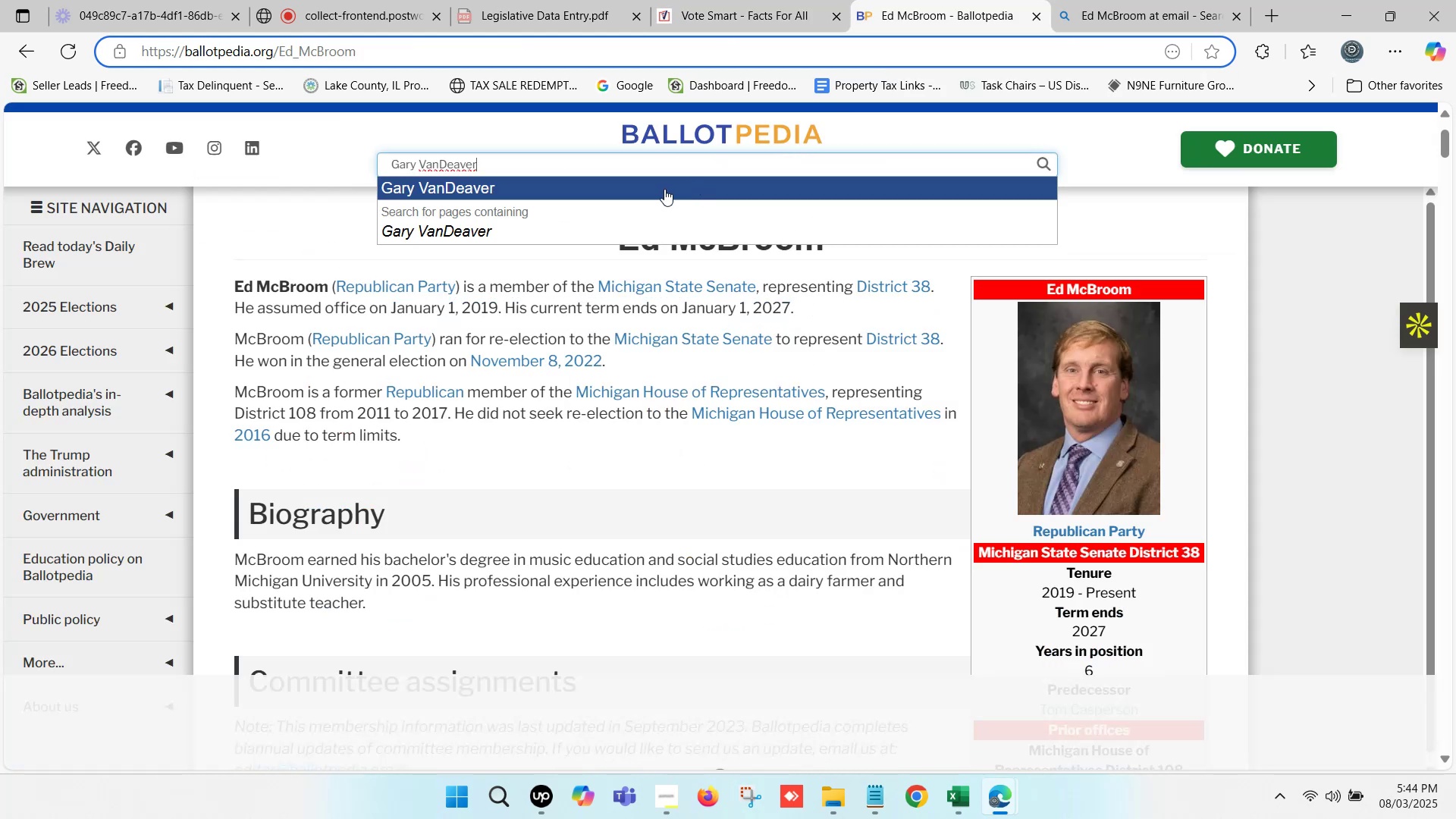 
left_click([592, 185])
 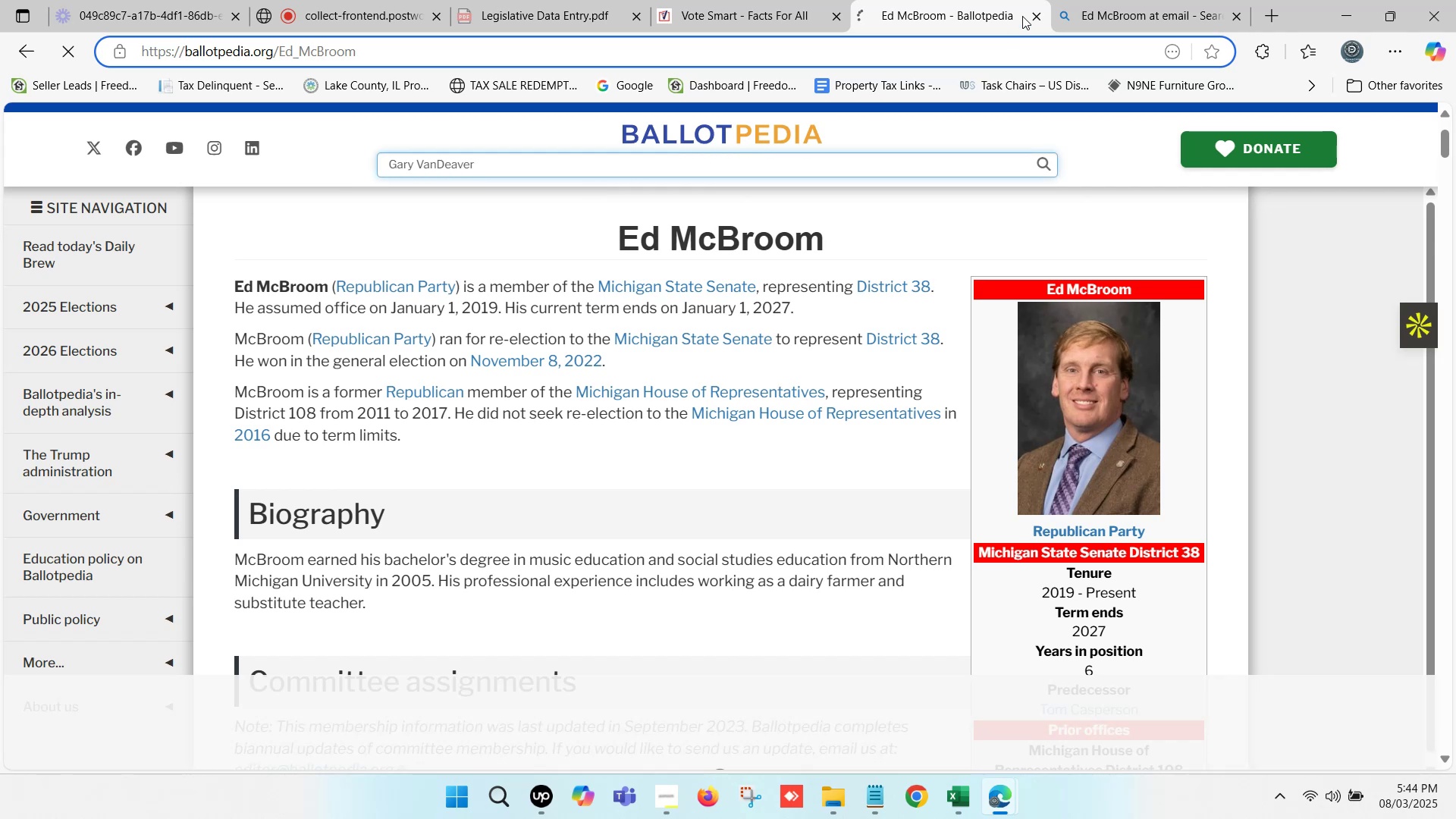 
left_click([1059, 0])
 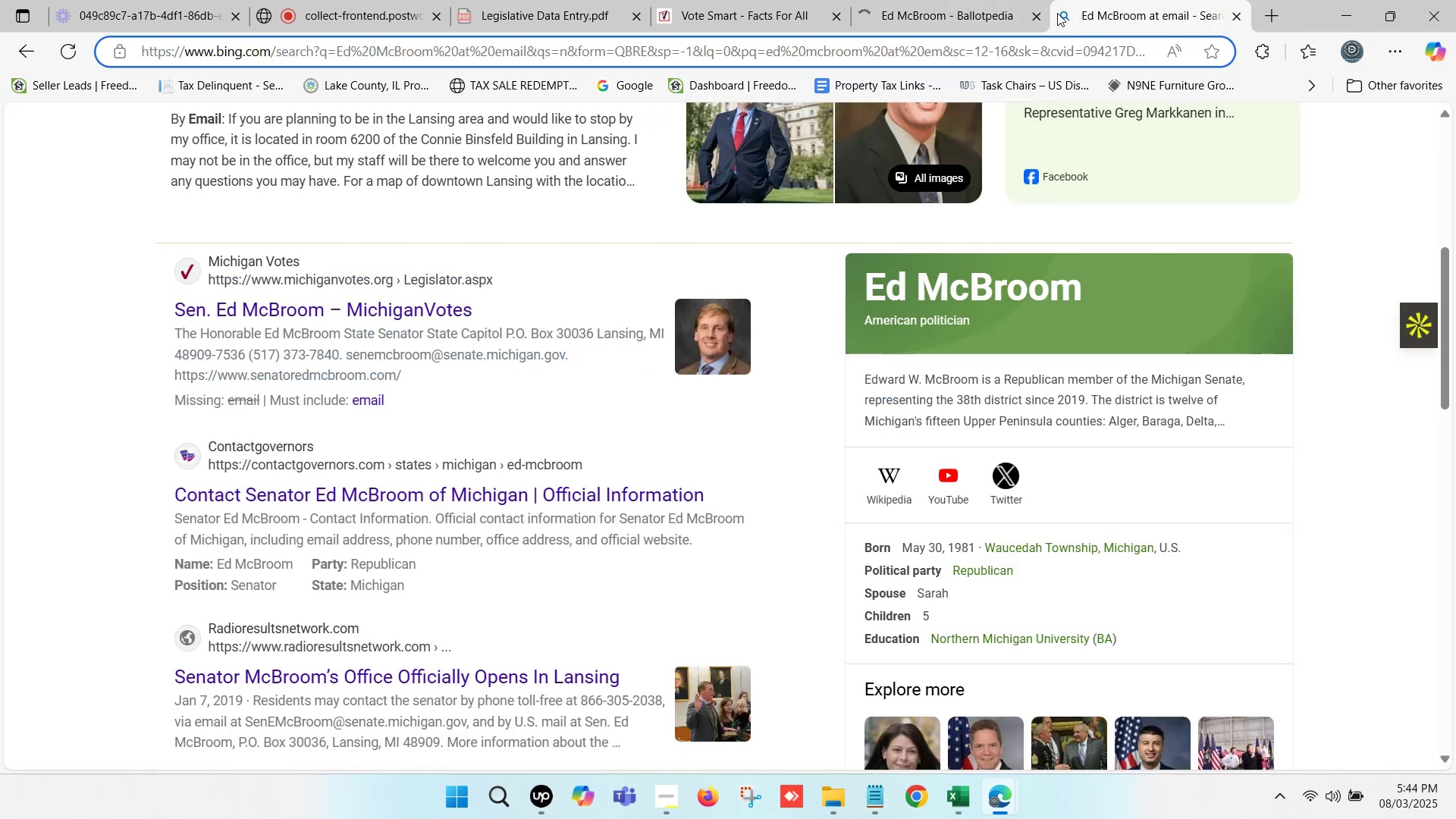 
scroll: coordinate [357, 190], scroll_direction: up, amount: 13.0
 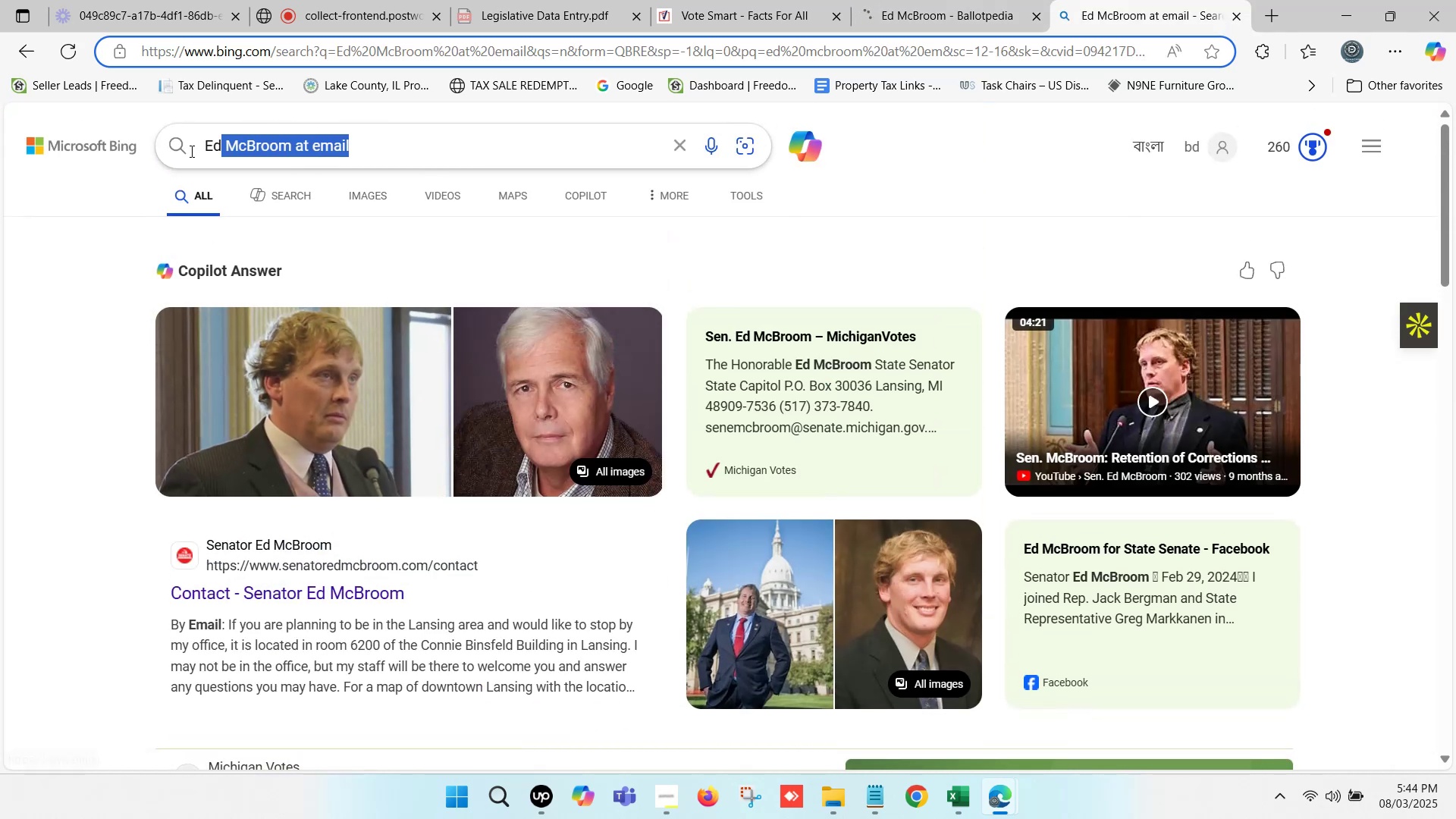 
key(Control+V)
 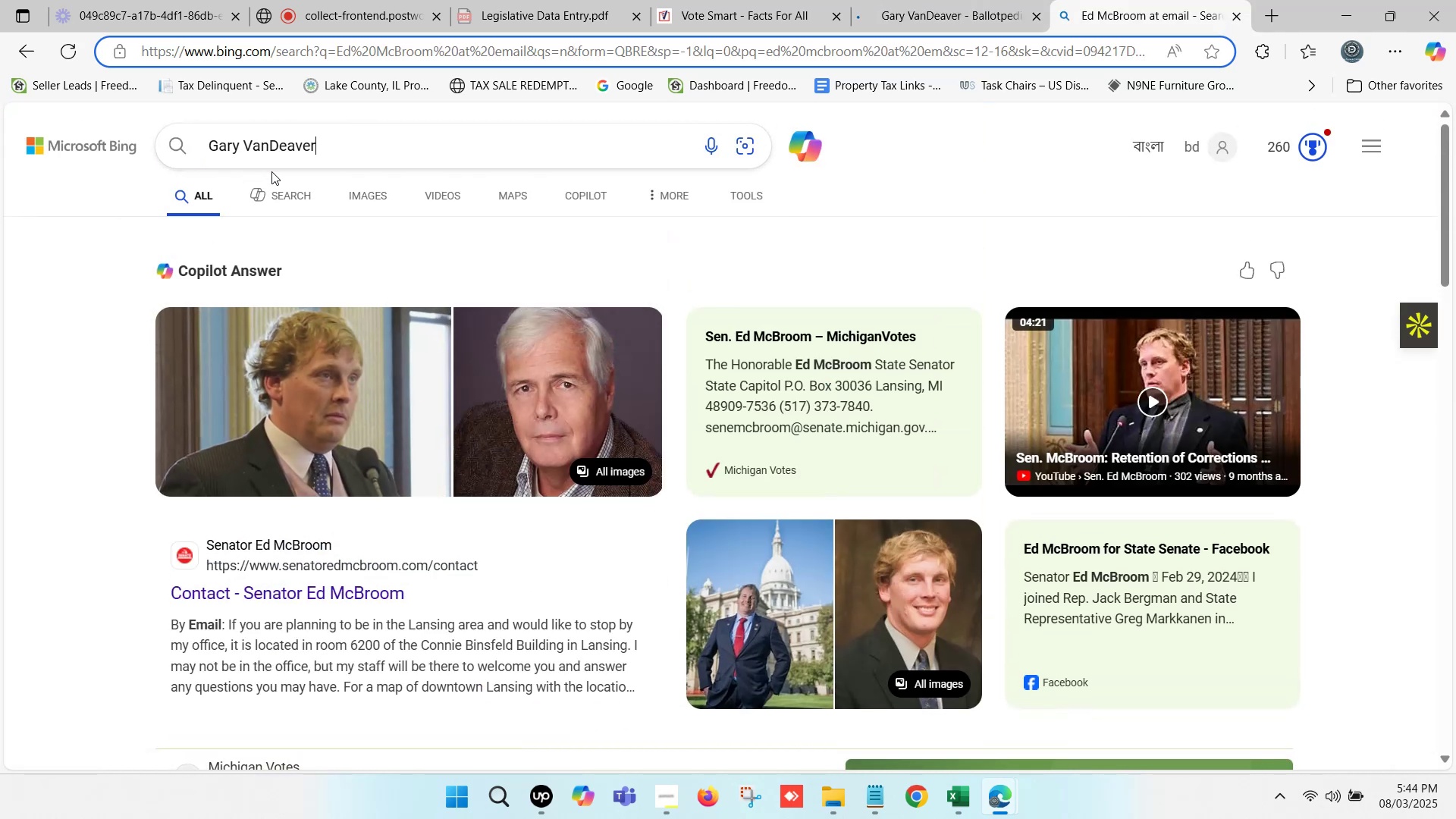 
type( at fastdemocar)
key(Backspace)
key(Backspace)
type(rax)
key(Backspace)
type(cy)
 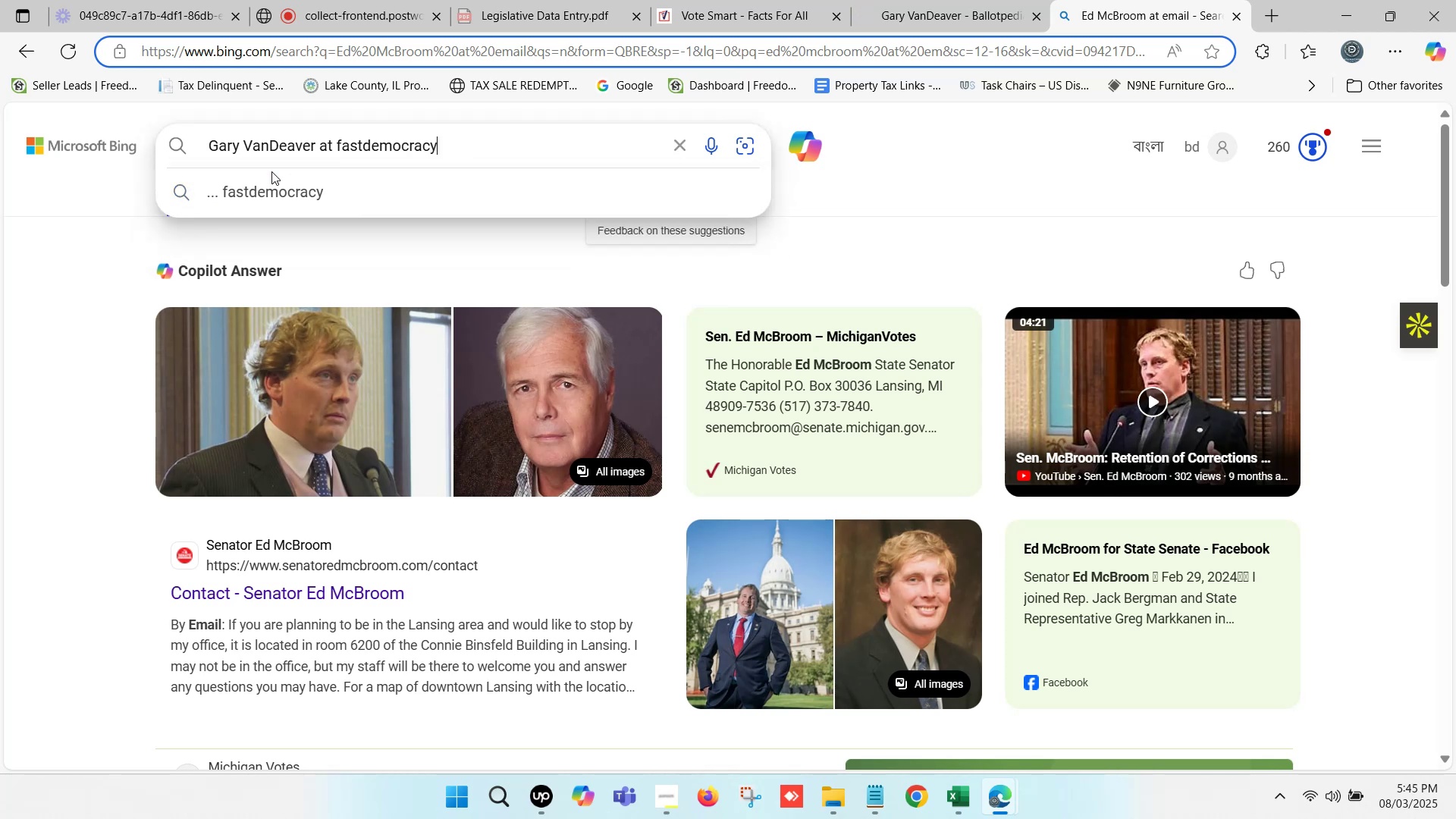 
key(Enter)
 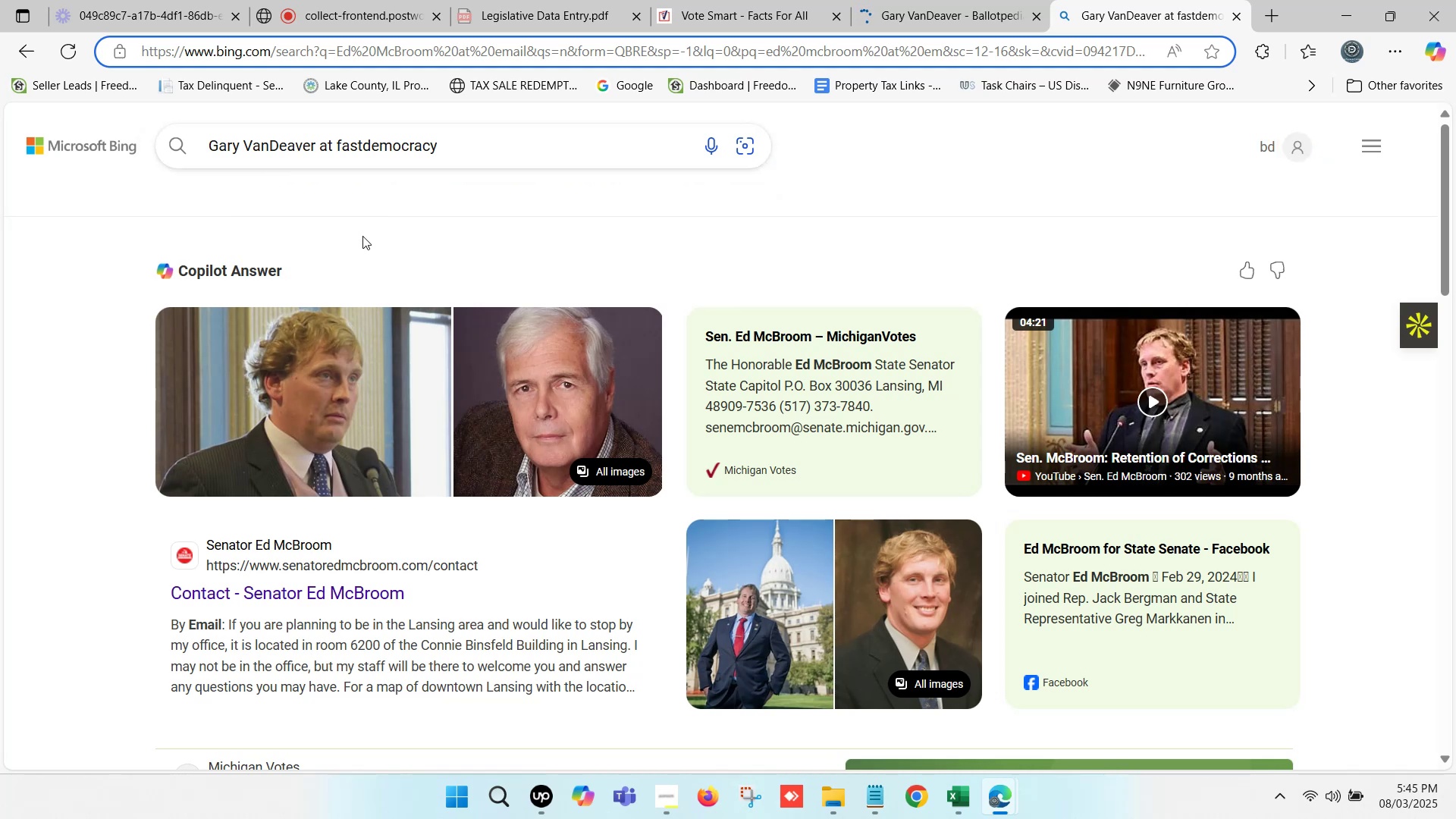 
wait(12.4)
 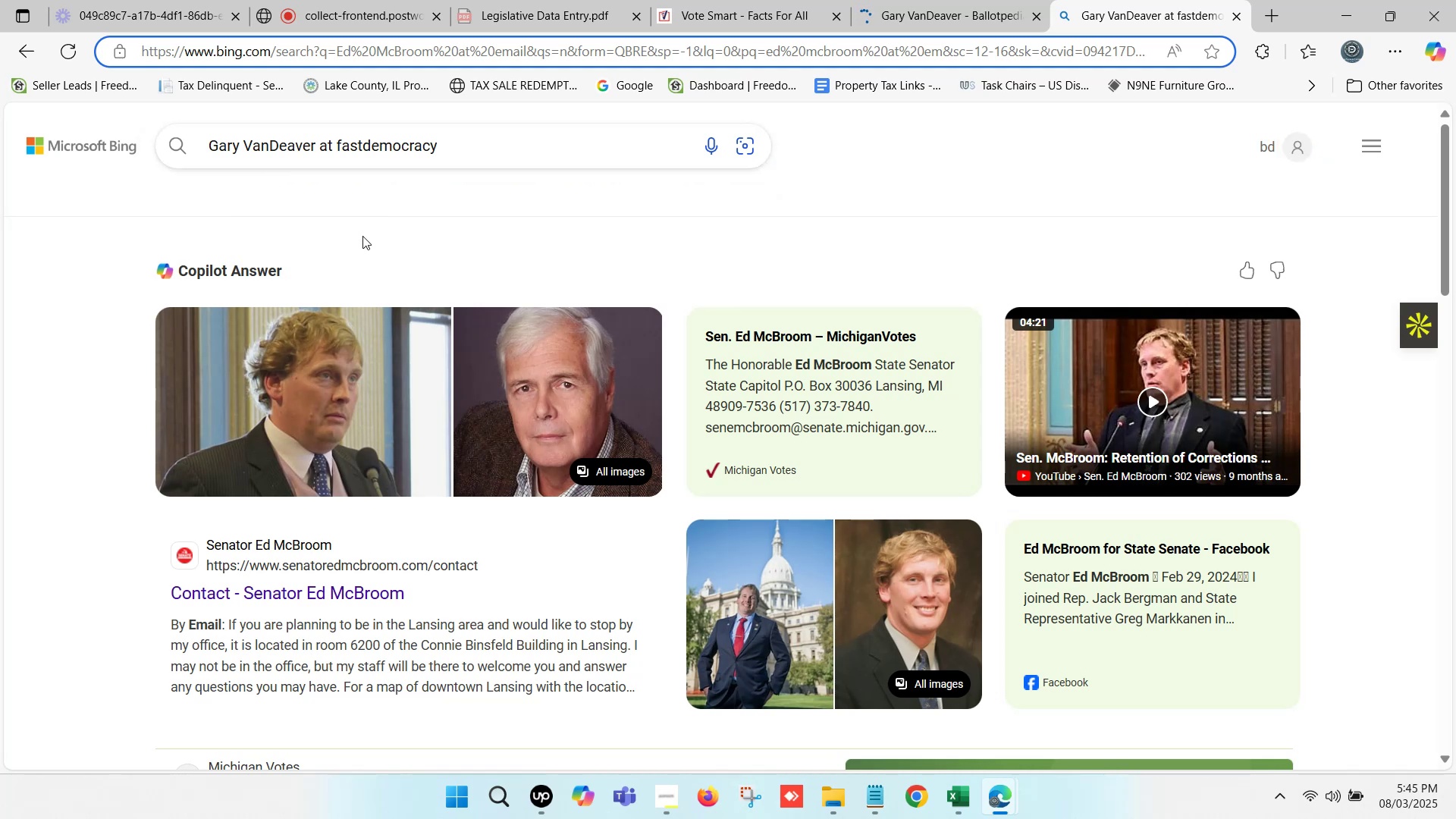 
left_click([488, 147])
 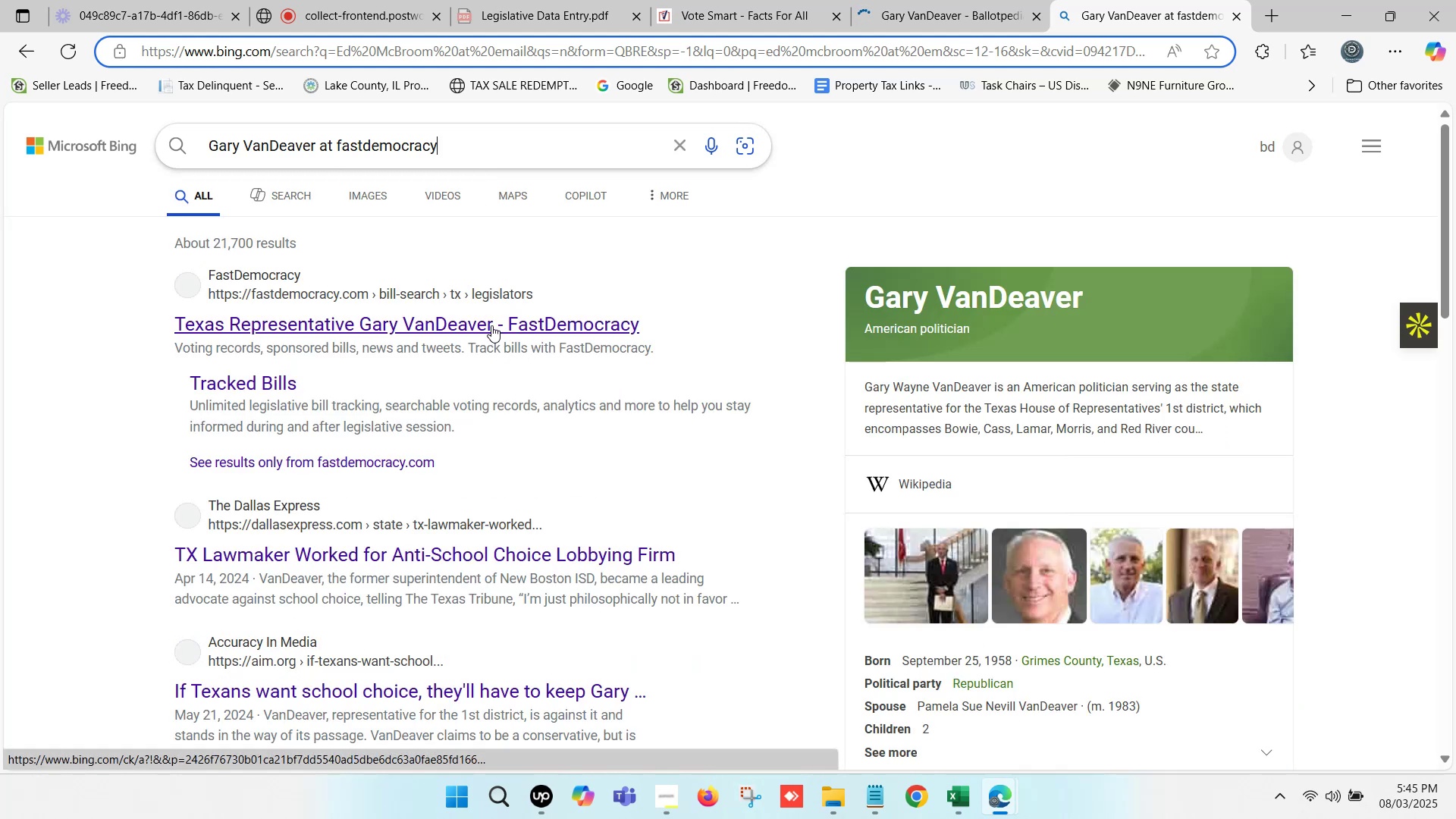 
wait(5.29)
 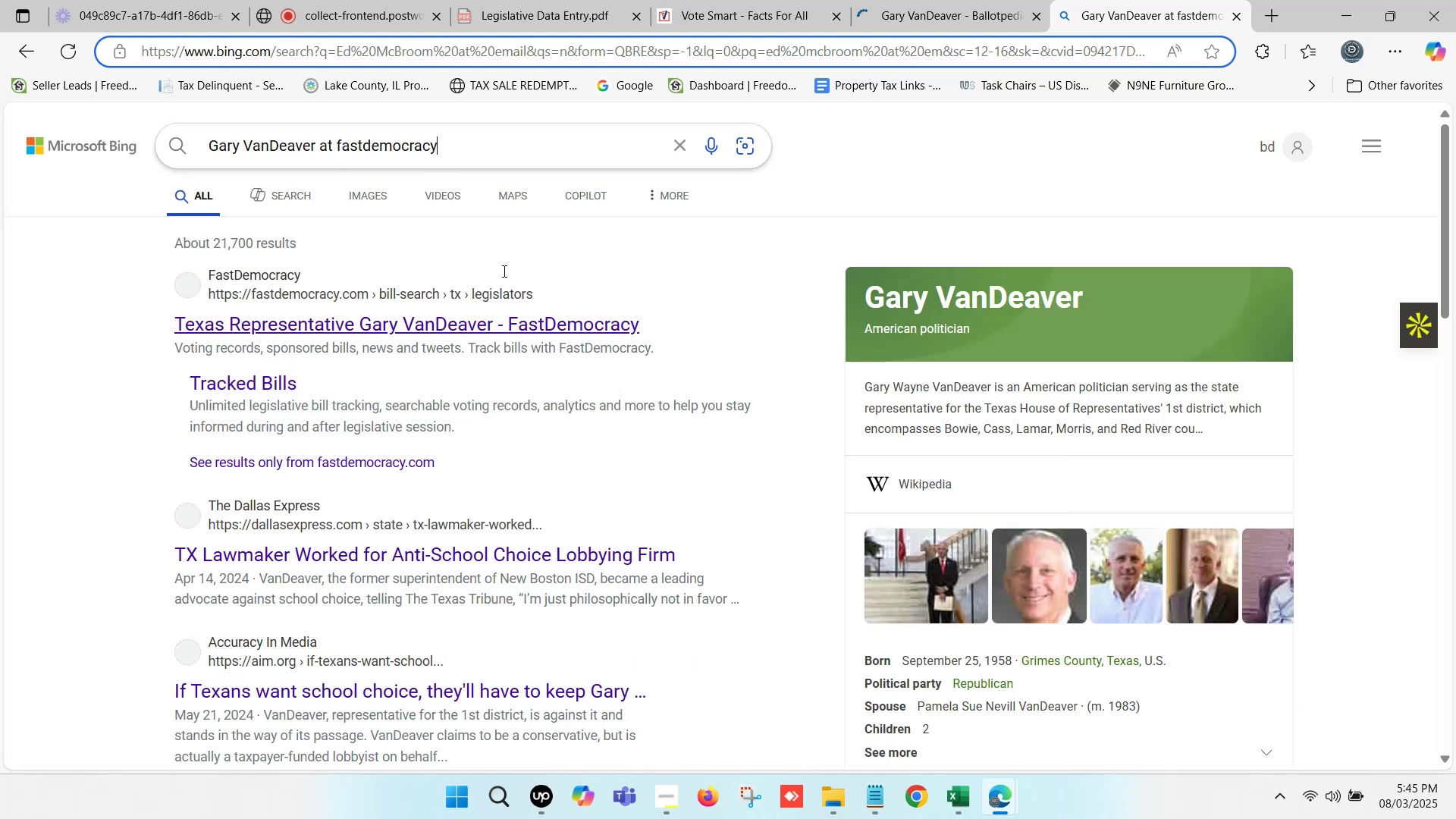 
left_click([491, 325])
 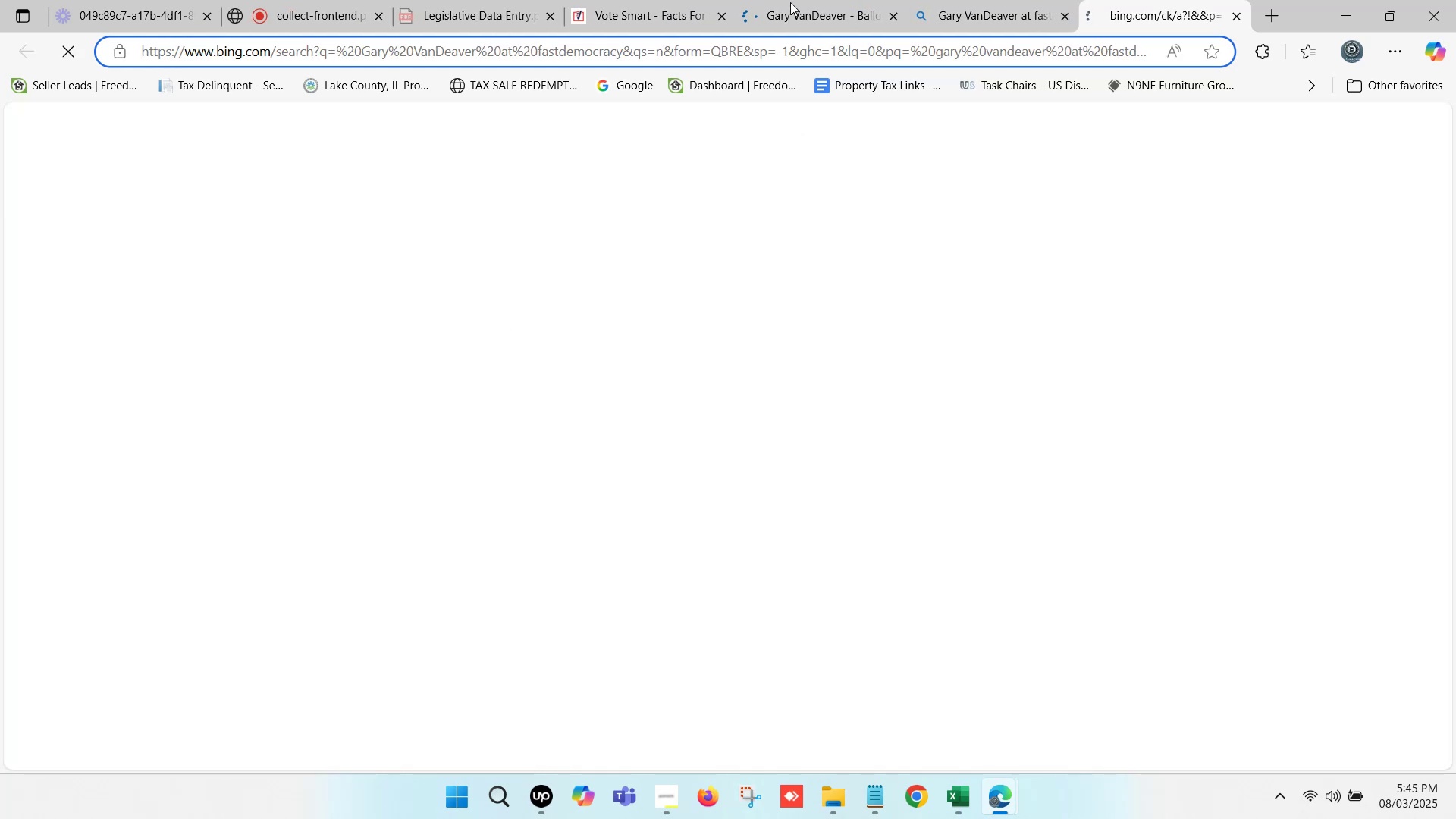 
left_click([790, 2])
 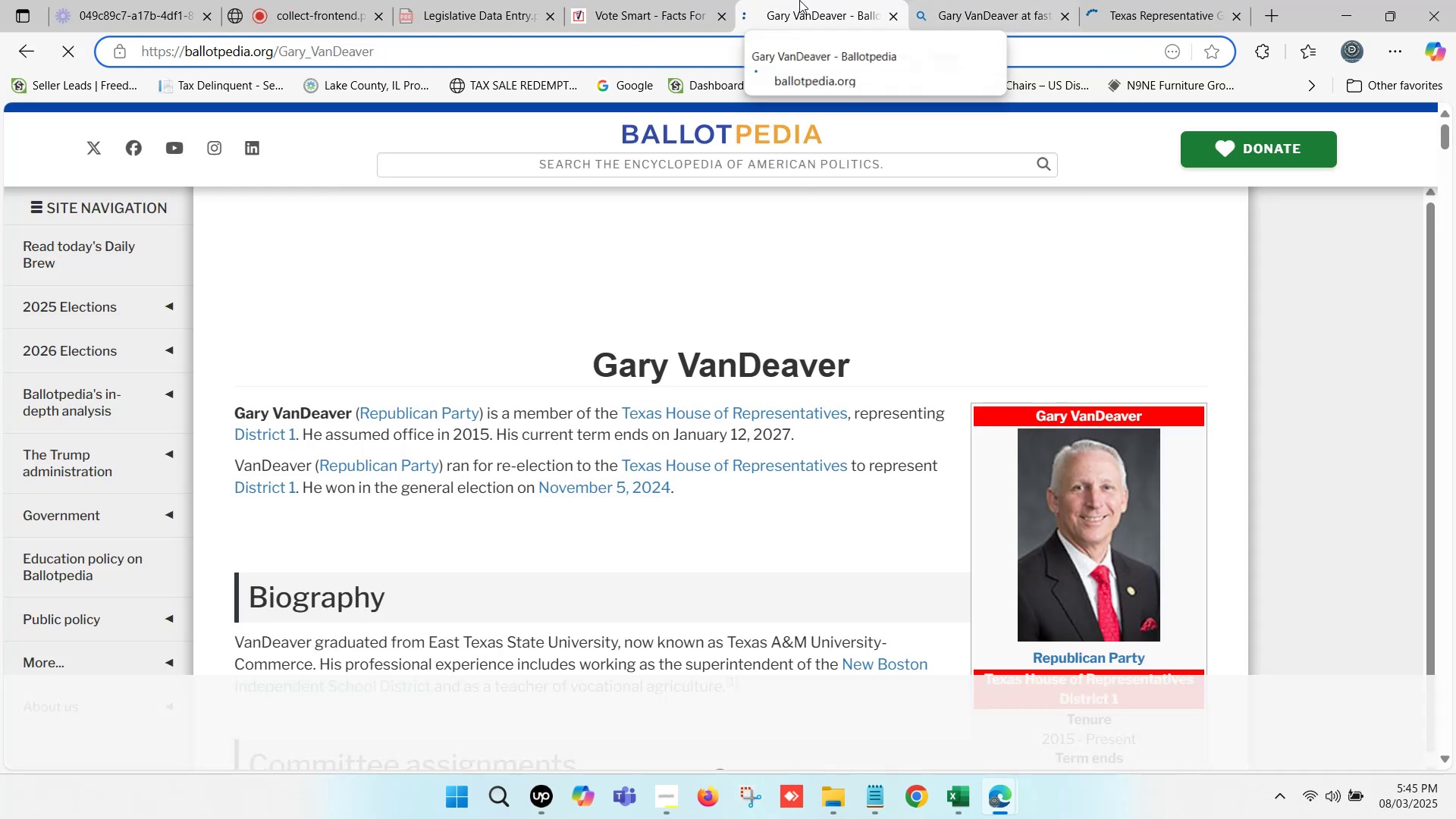 
scroll: coordinate [833, 306], scroll_direction: down, amount: 3.0
 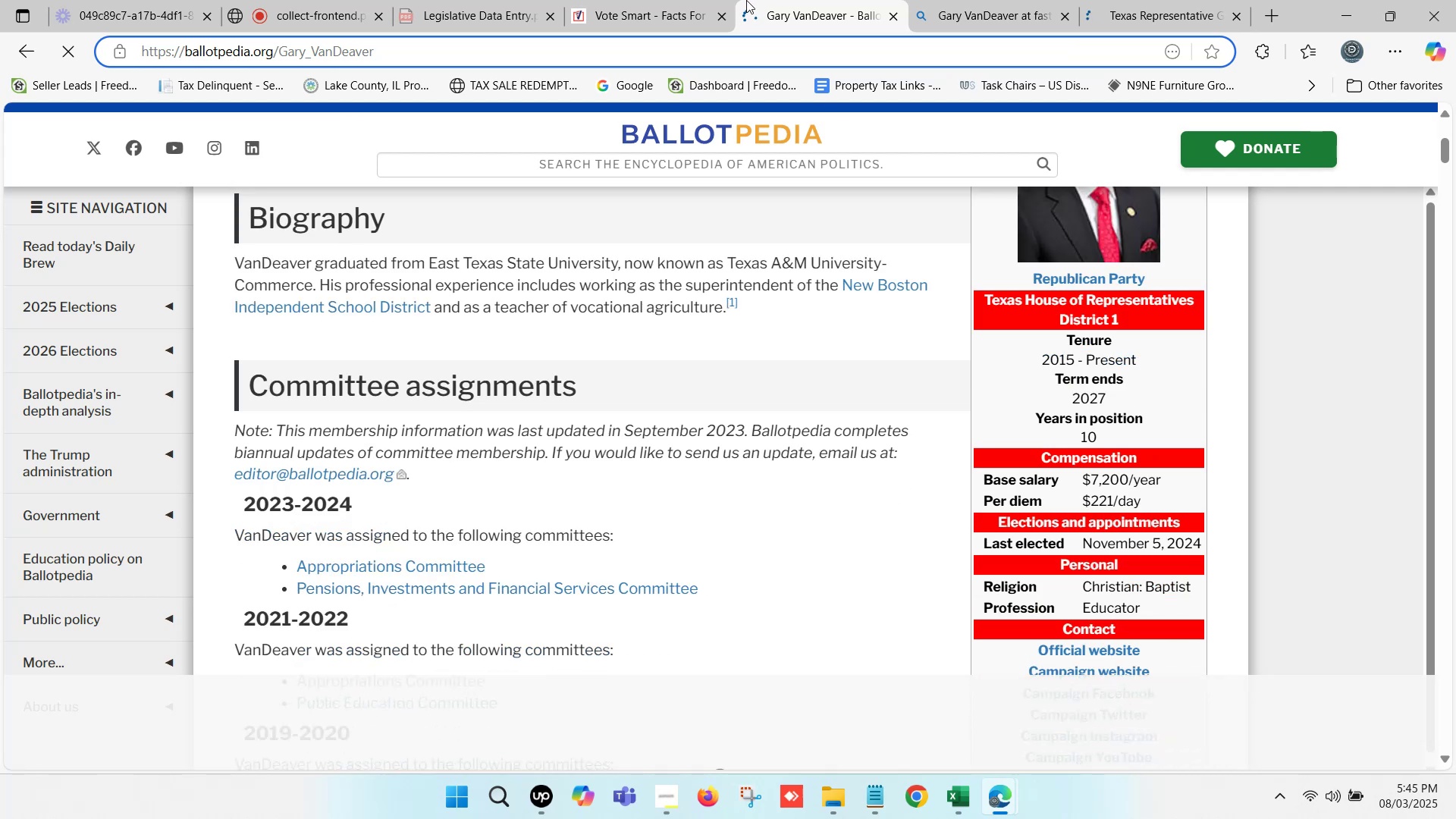 
left_click([686, 0])
 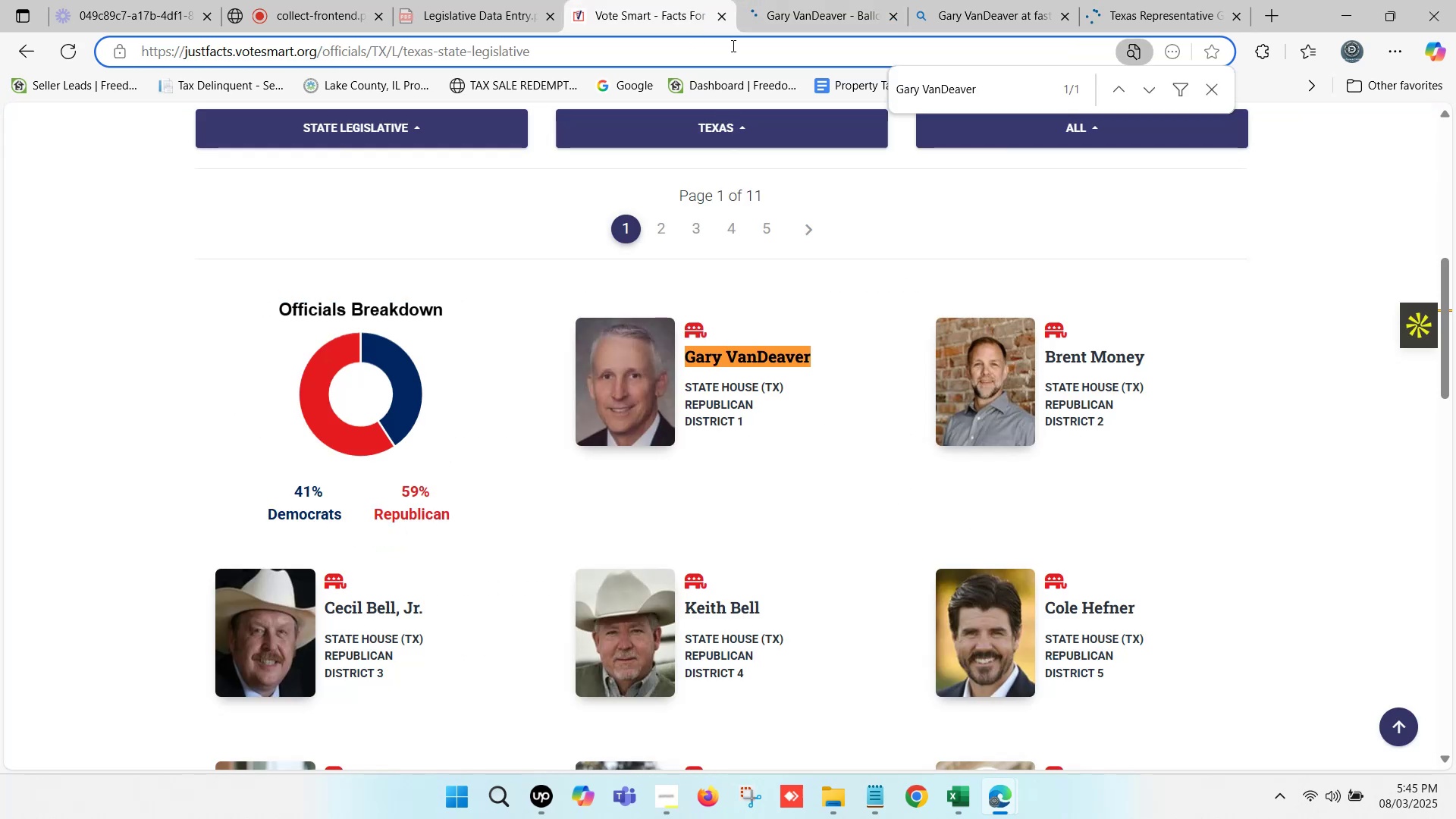 
left_click([791, 0])
 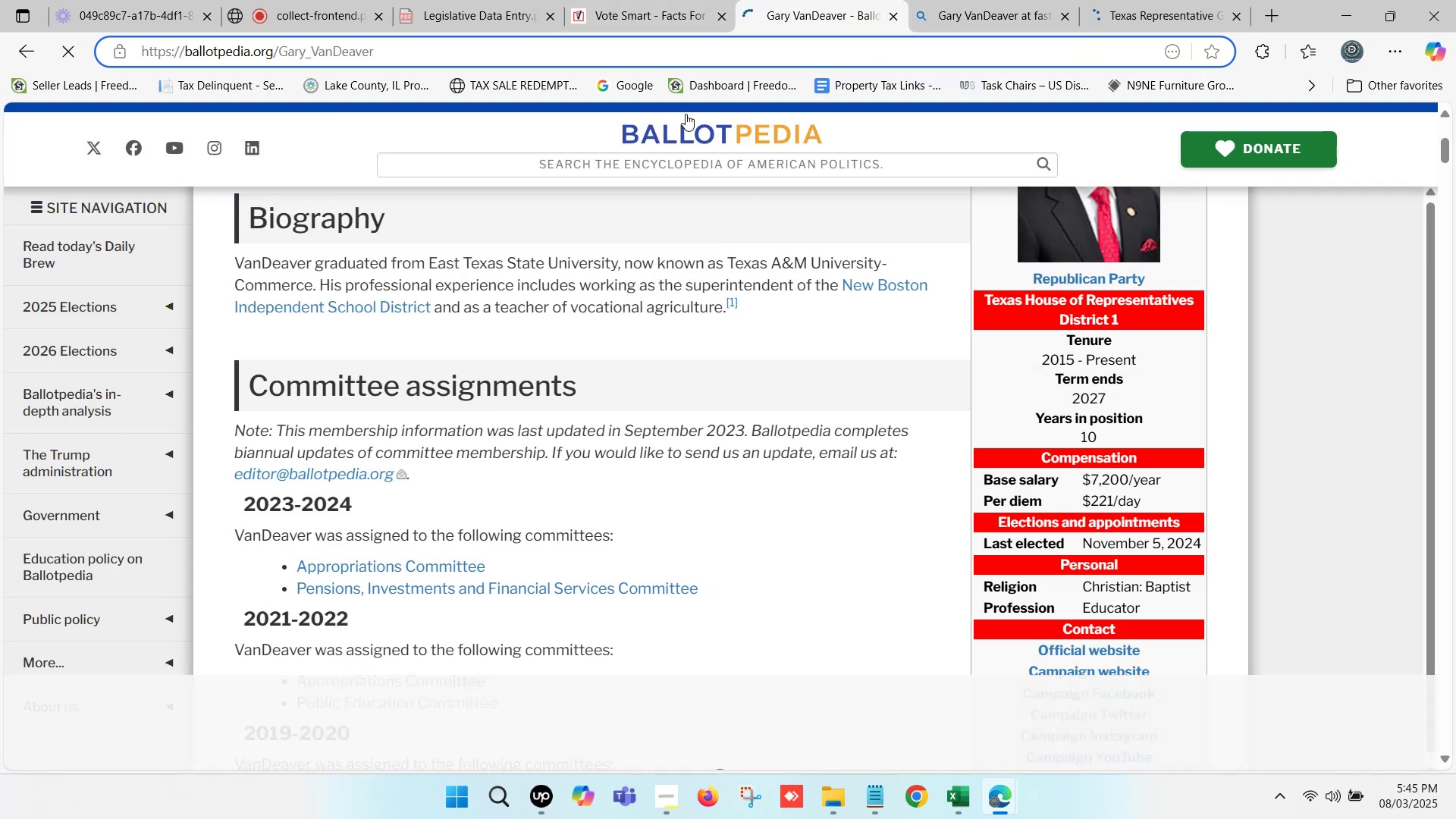 
left_click([682, 8])
 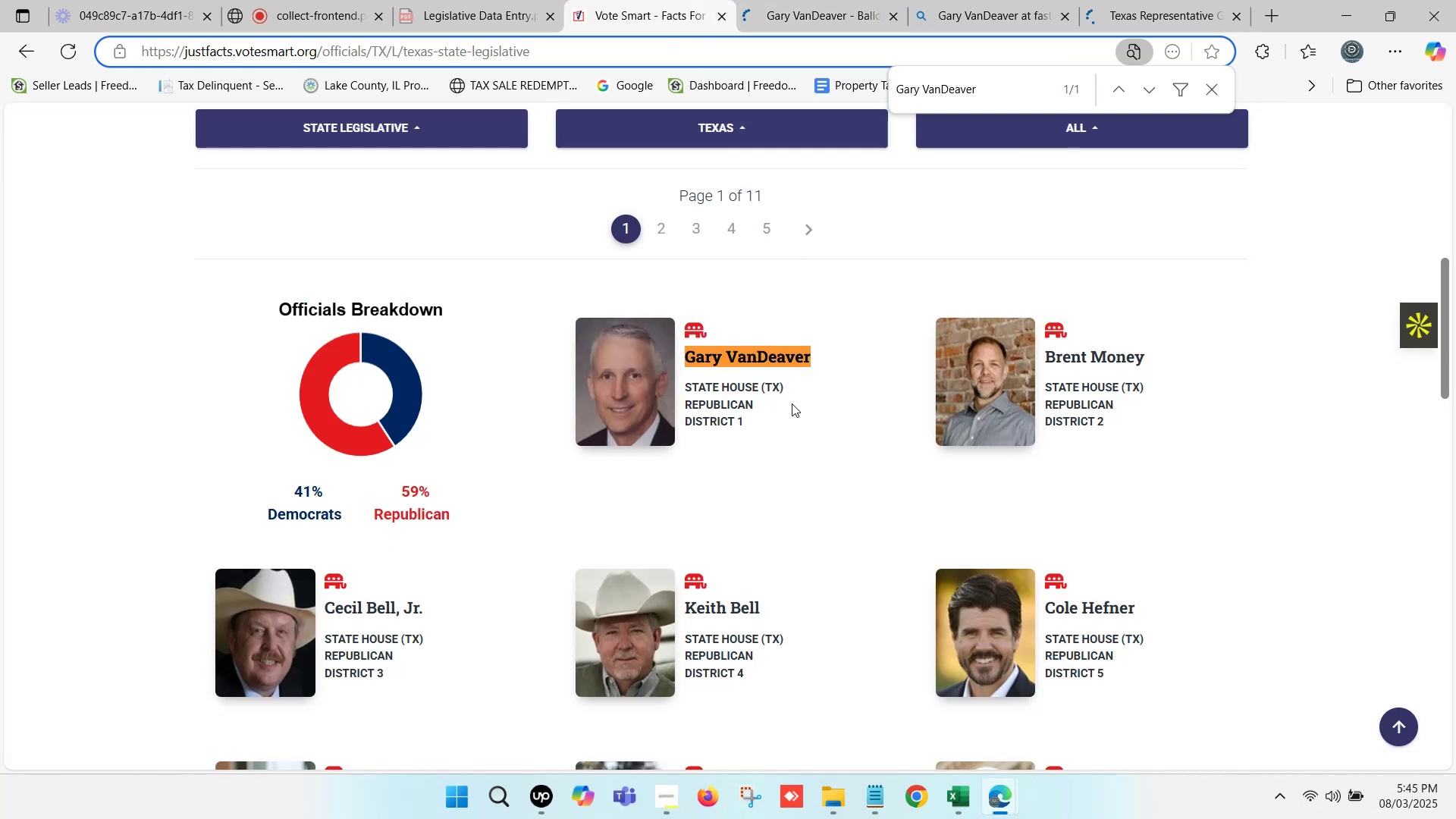 
hold_key(key=ControlLeft, duration=1.0)
left_click([746, 356])
 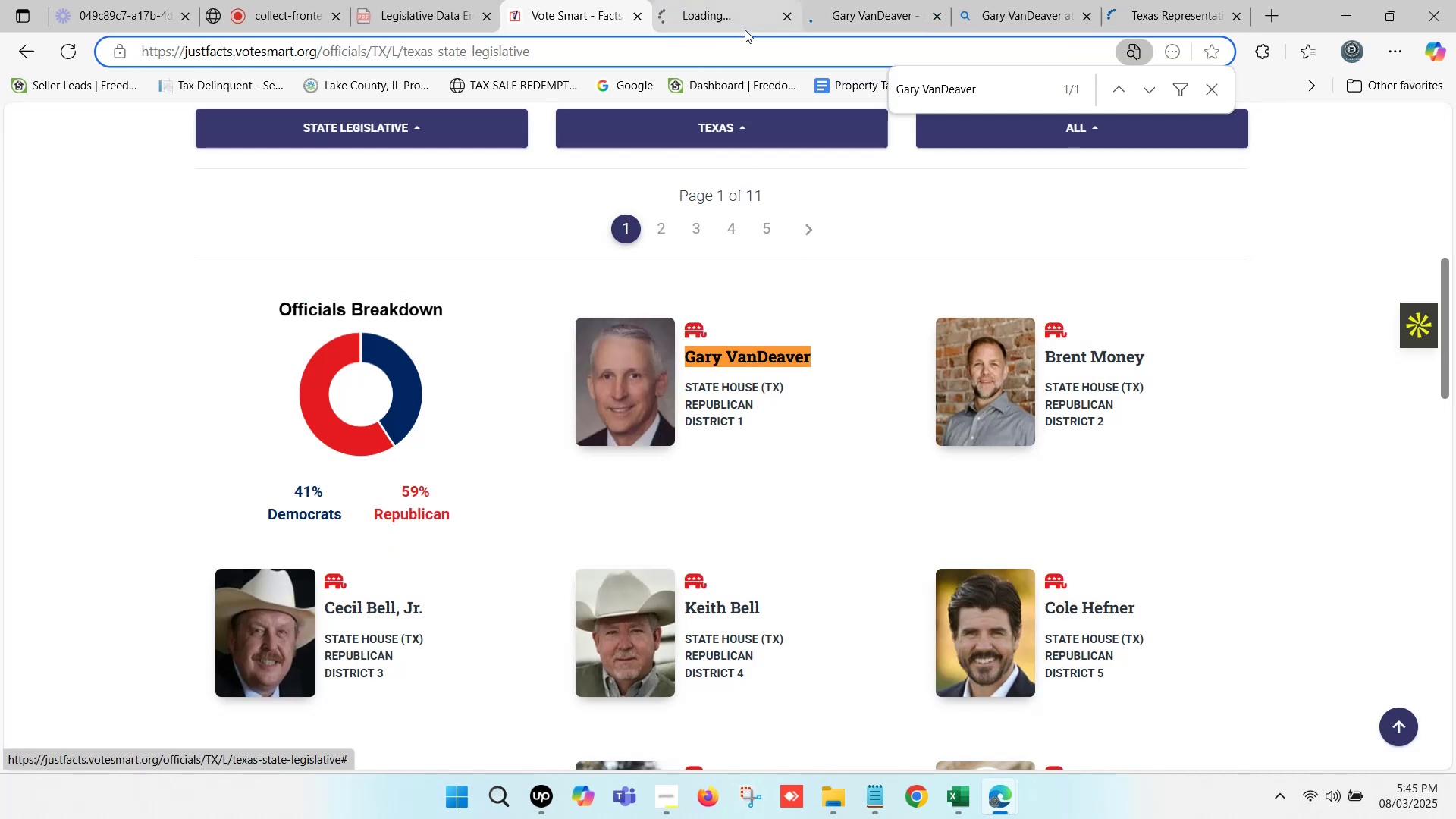 
scroll: coordinate [824, 267], scroll_direction: up, amount: 1.0
 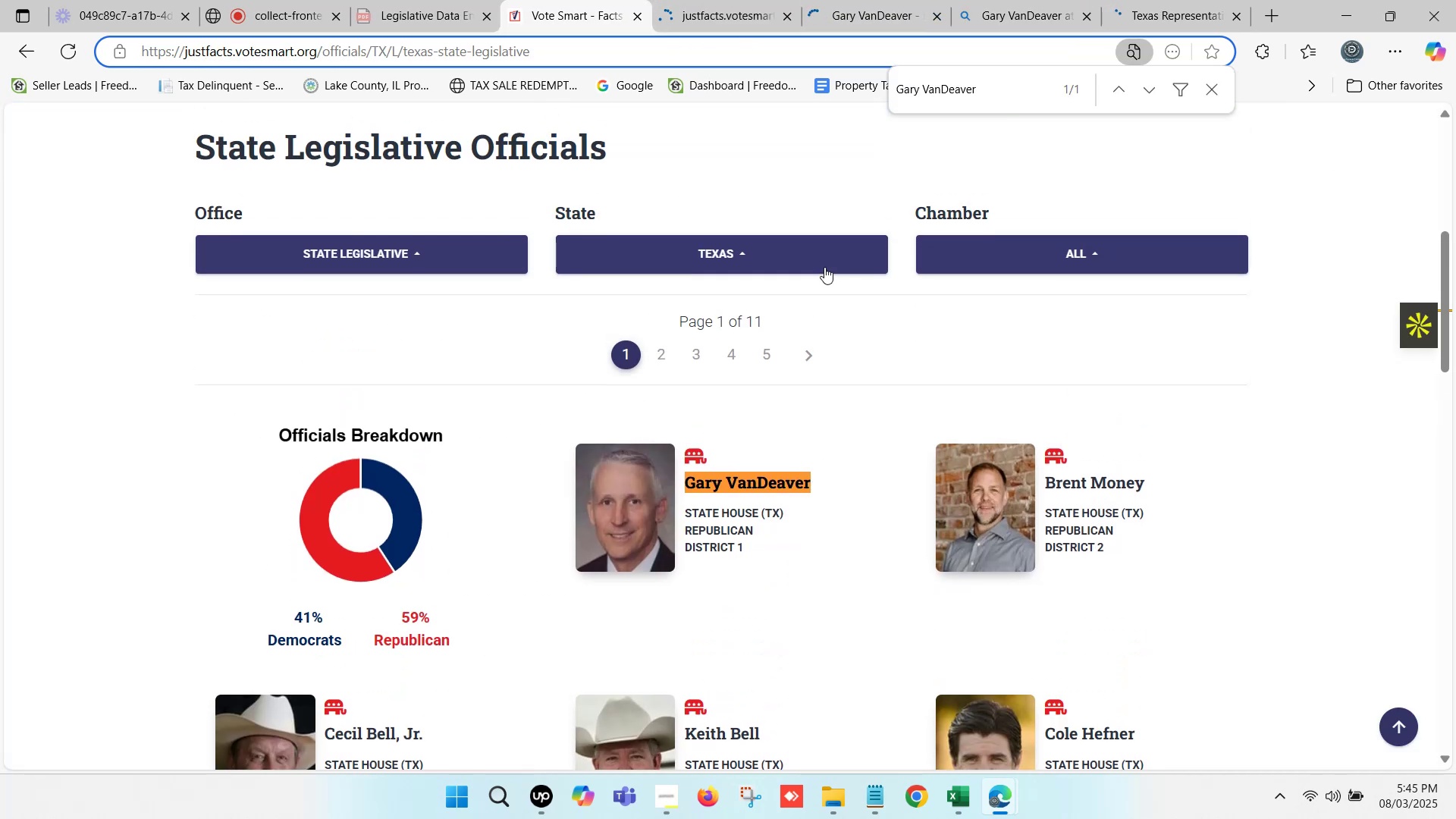 
scroll: coordinate [824, 267], scroll_direction: down, amount: 1.0
 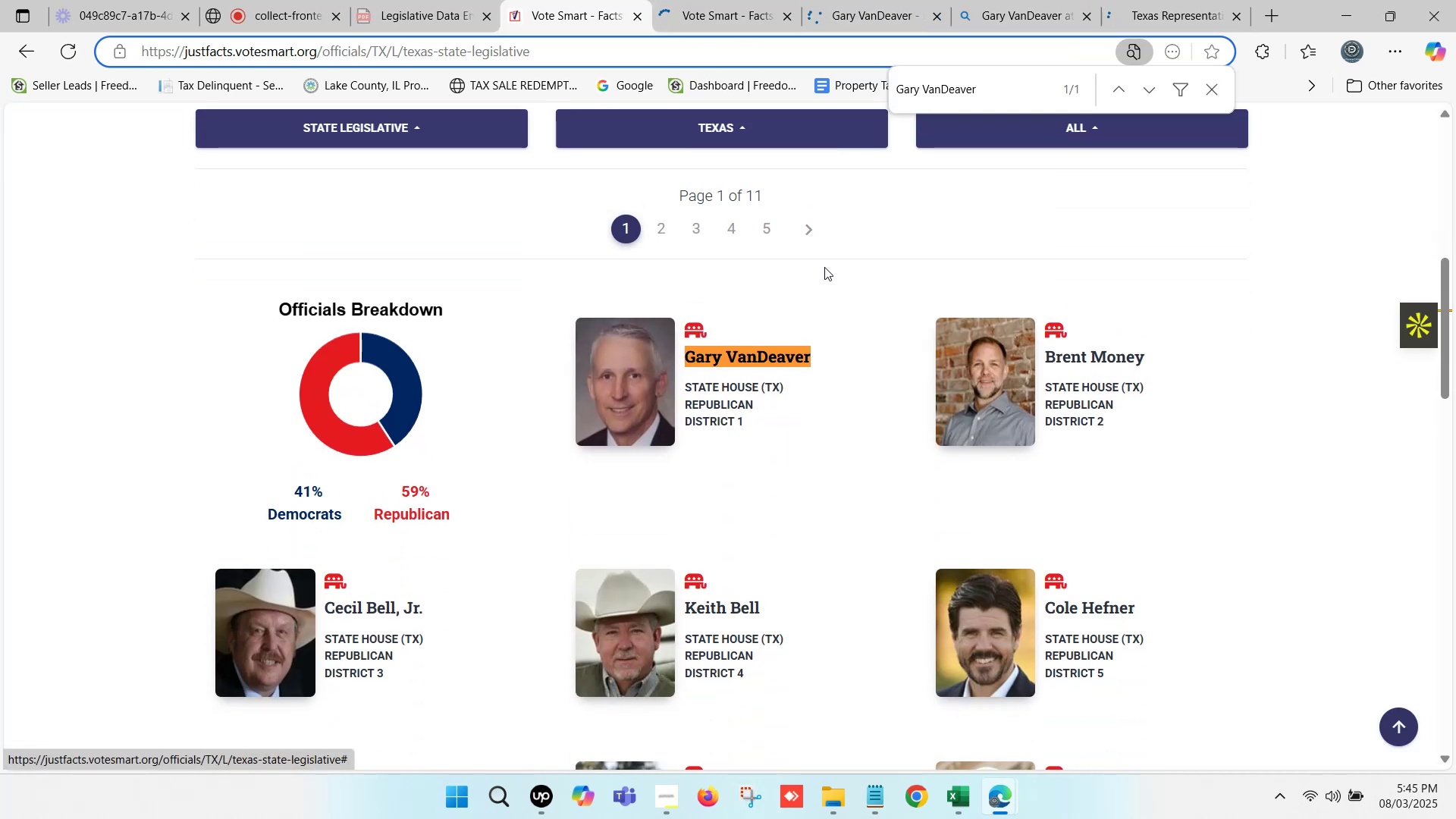 
scroll: coordinate [824, 267], scroll_direction: up, amount: 1.0
 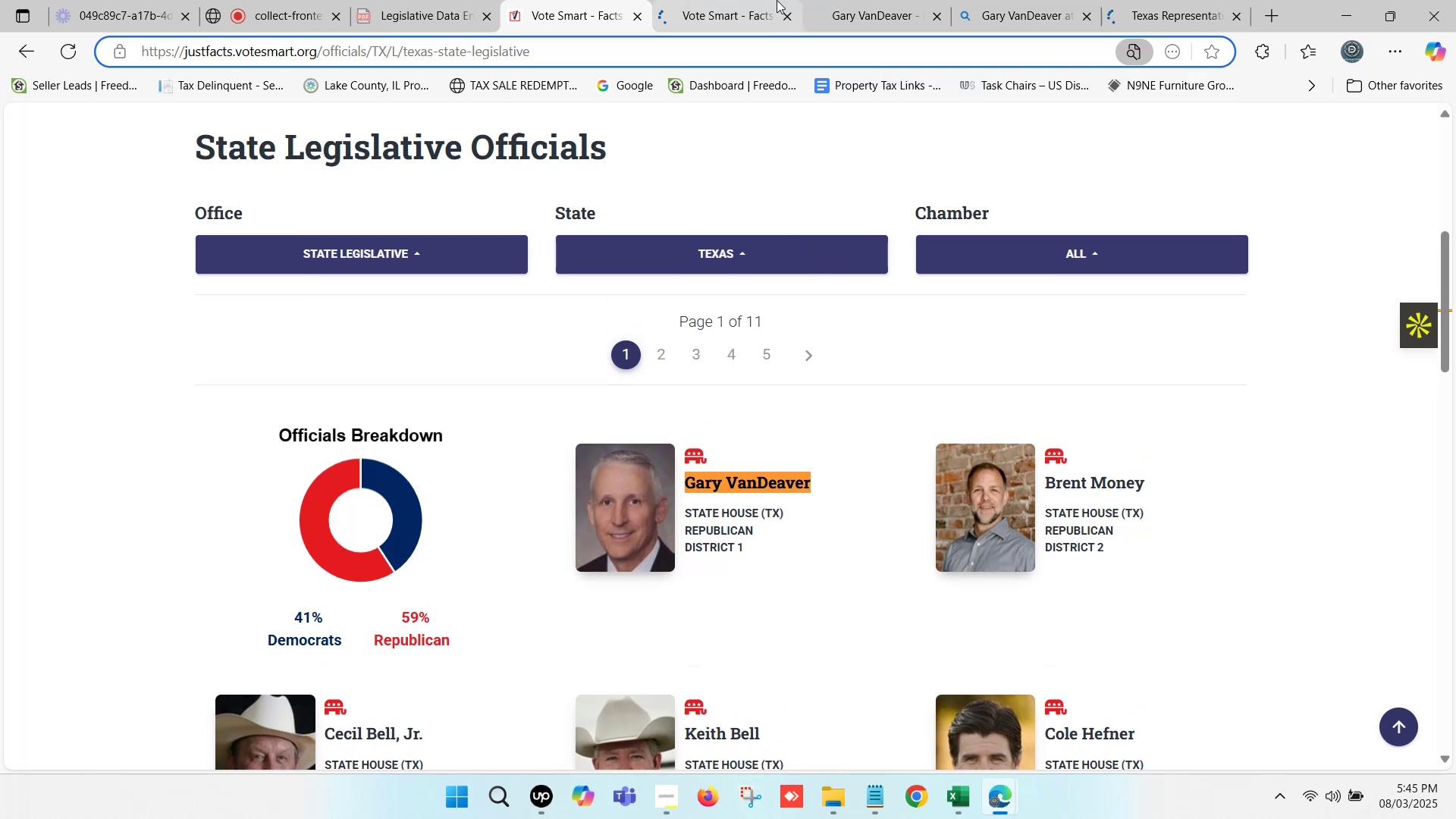 
left_click([777, 0])
 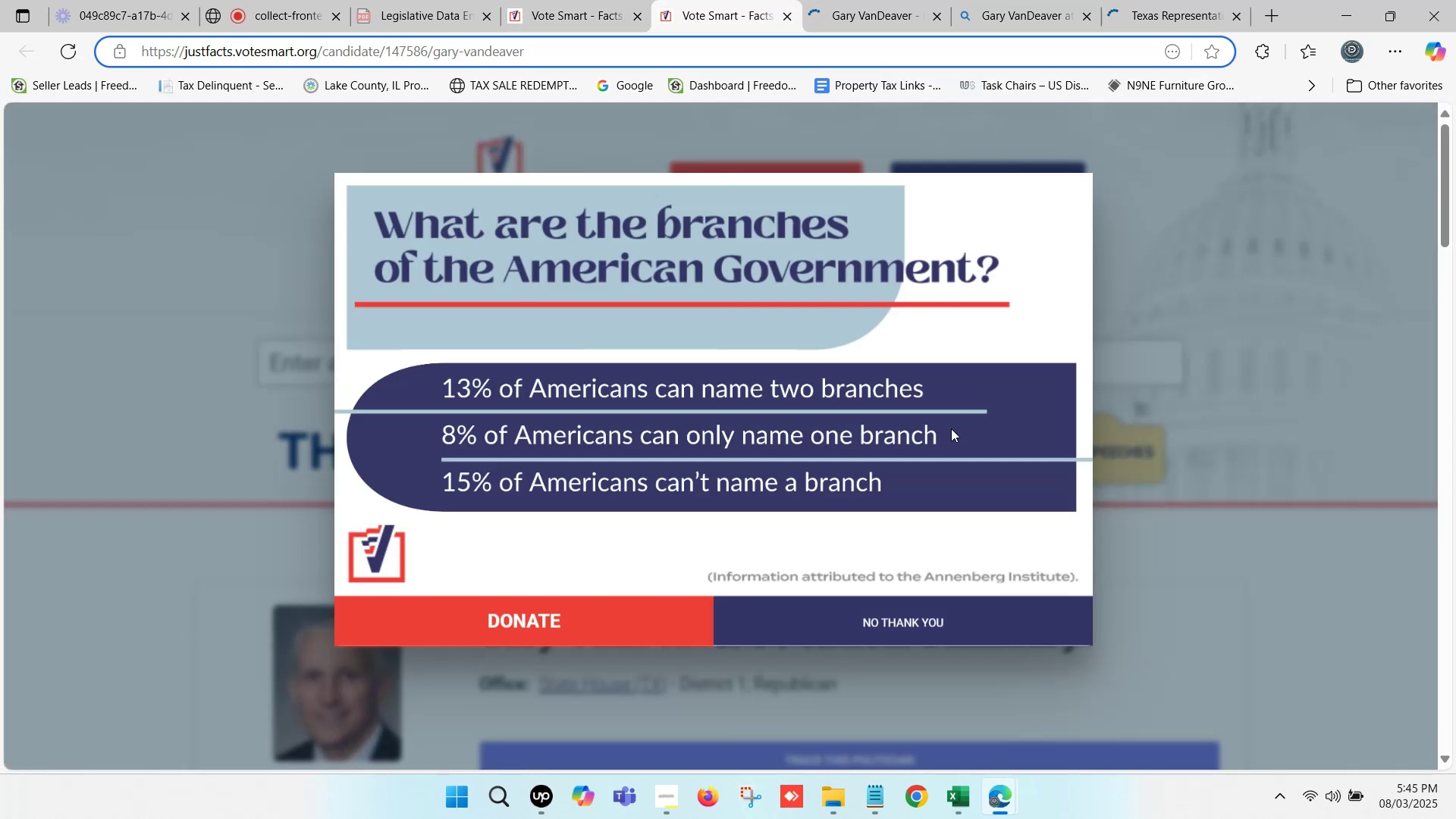 
left_click([914, 620])
 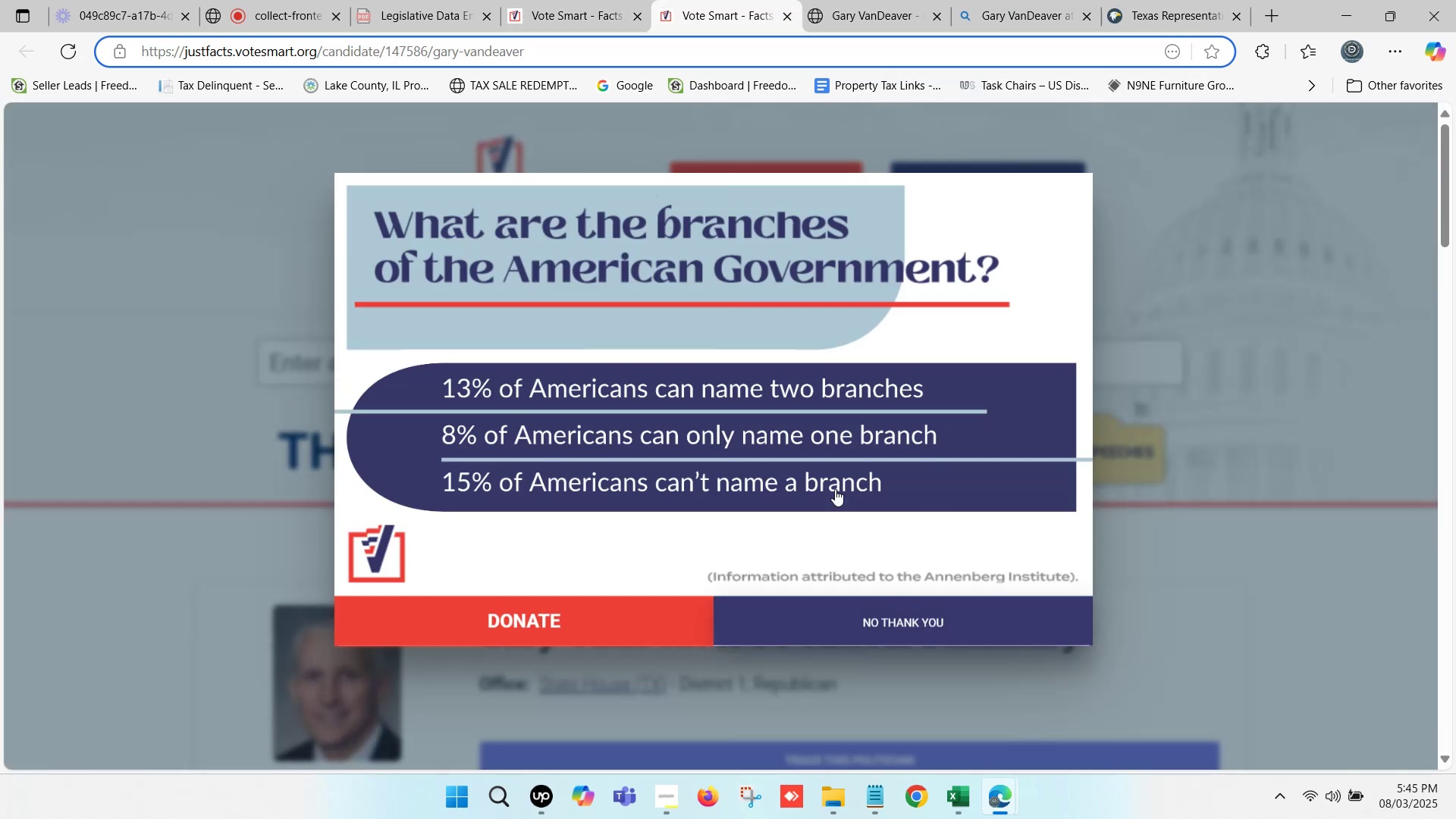 
scroll: coordinate [858, 451], scroll_direction: down, amount: 5.0
 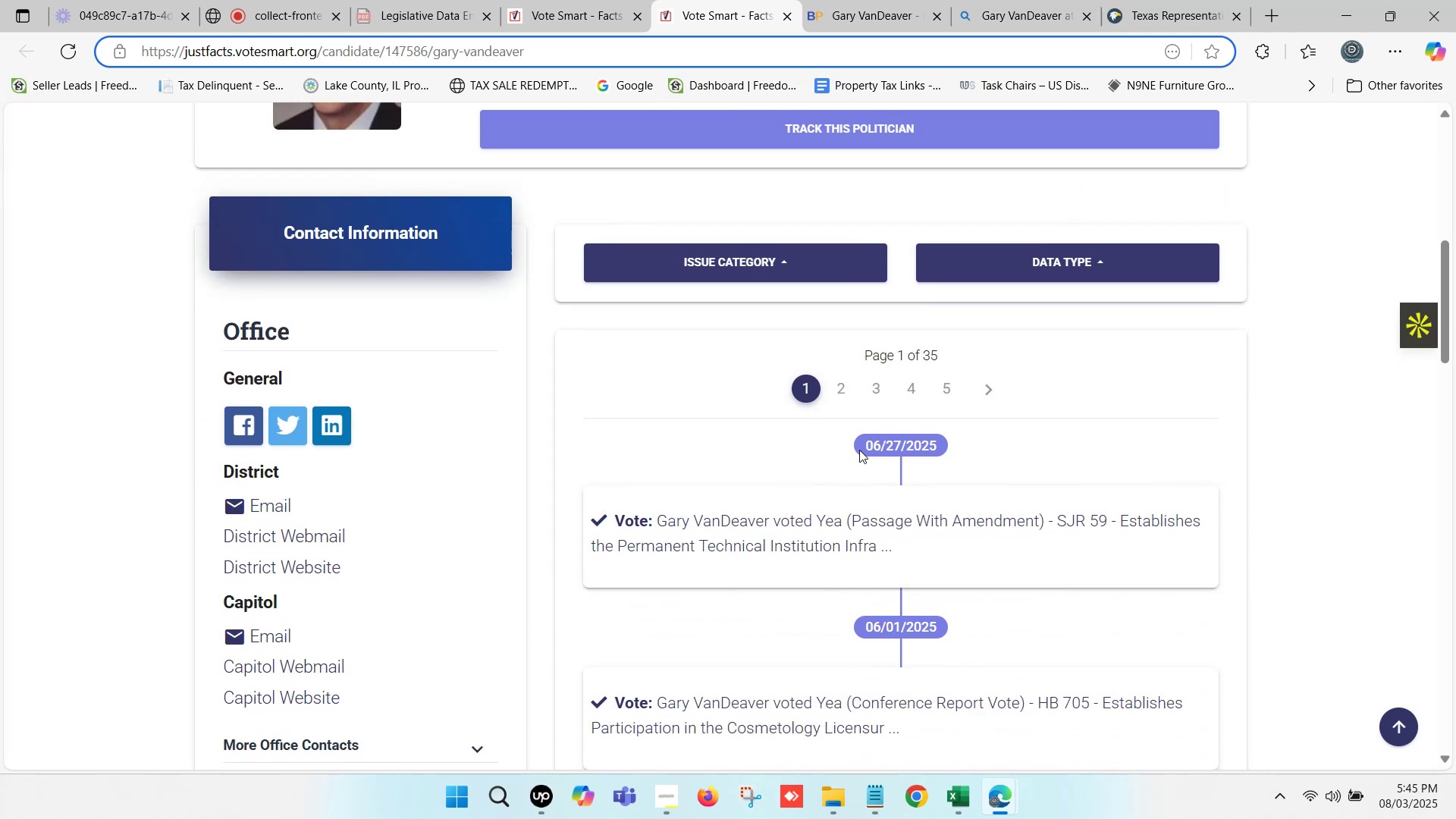 
left_click([902, 0])
 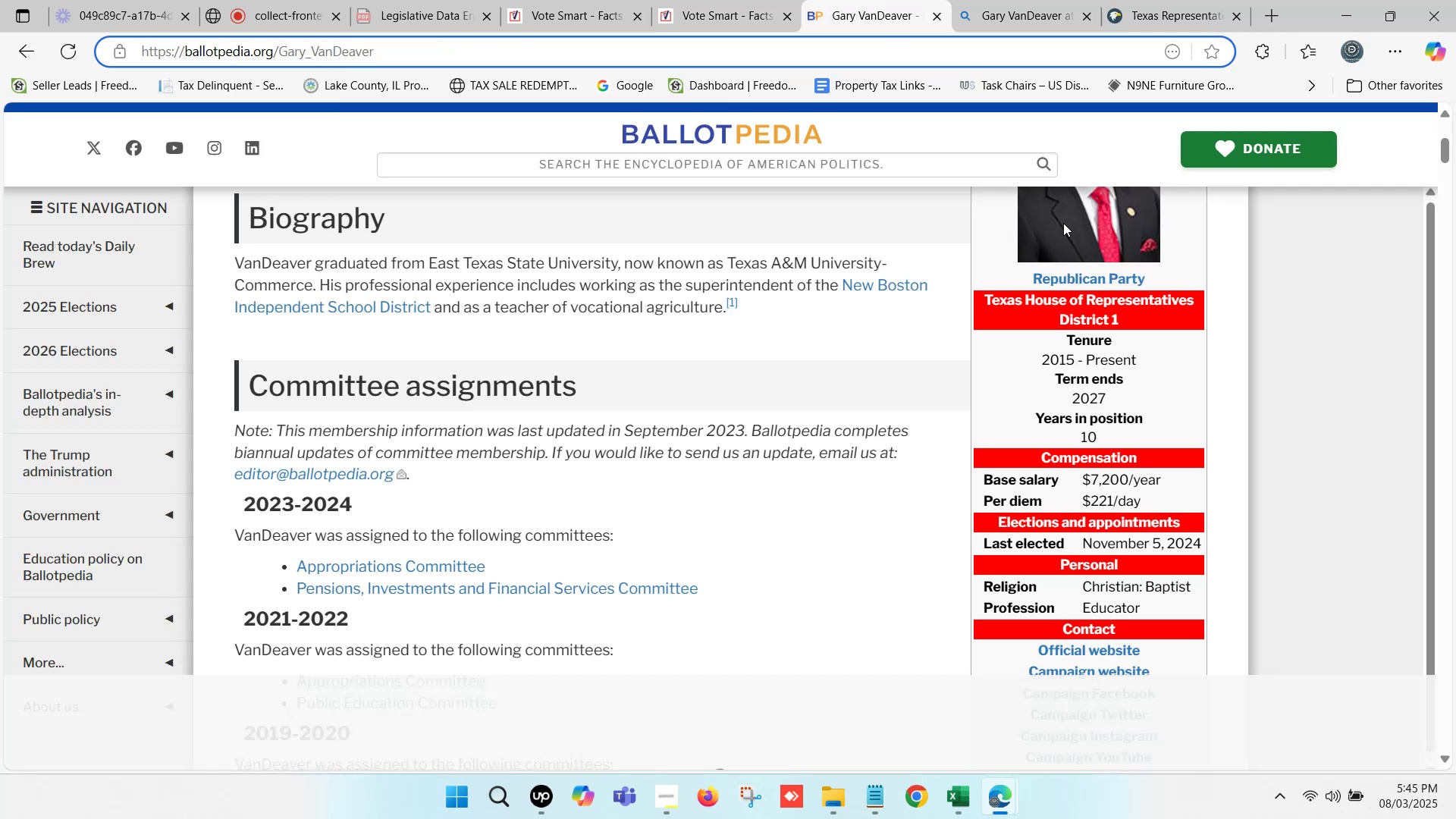 
scroll: coordinate [1083, 366], scroll_direction: down, amount: 3.0
 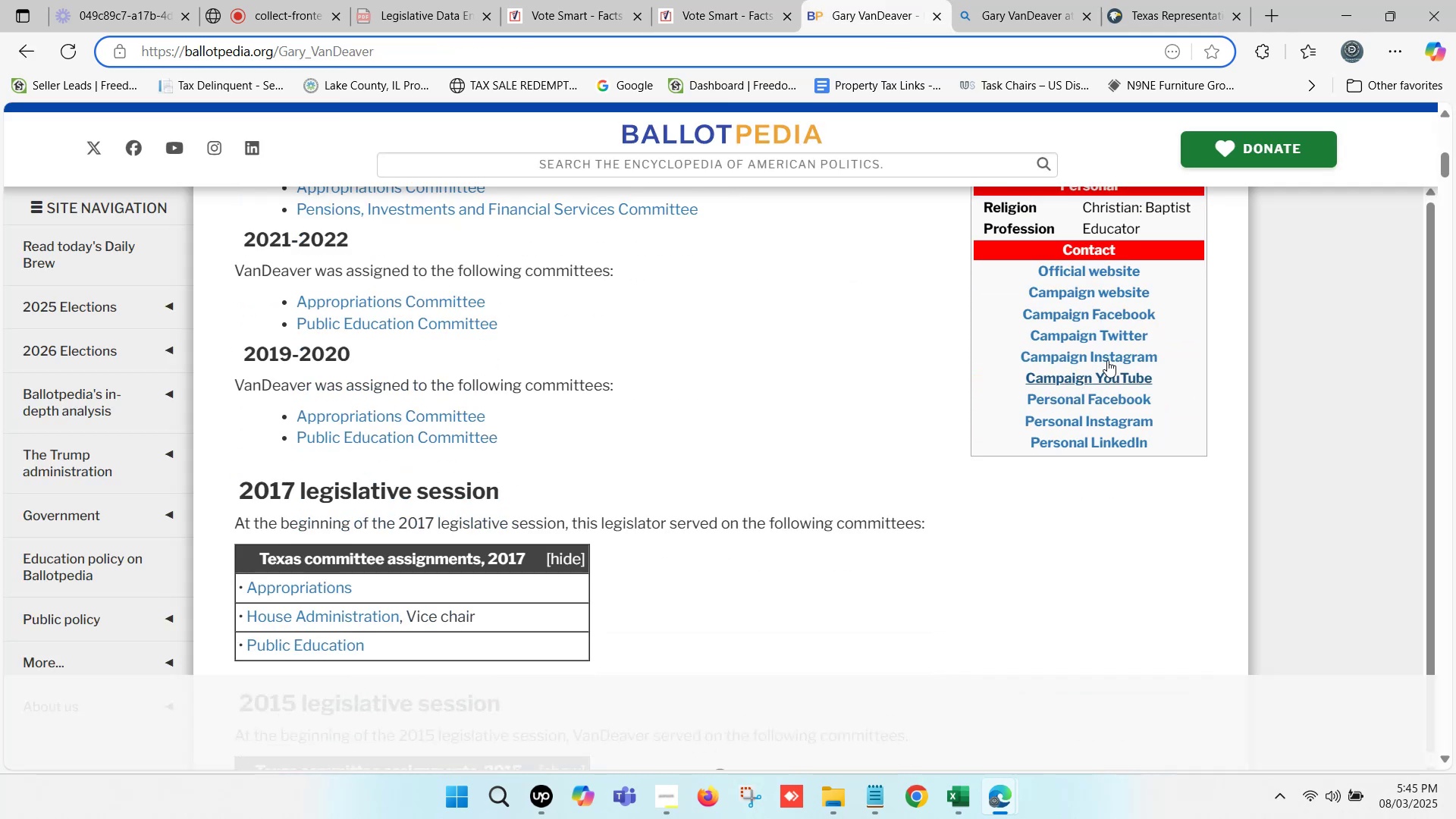 
hold_key(key=ControlLeft, duration=1.53)
left_click([1119, 275])
 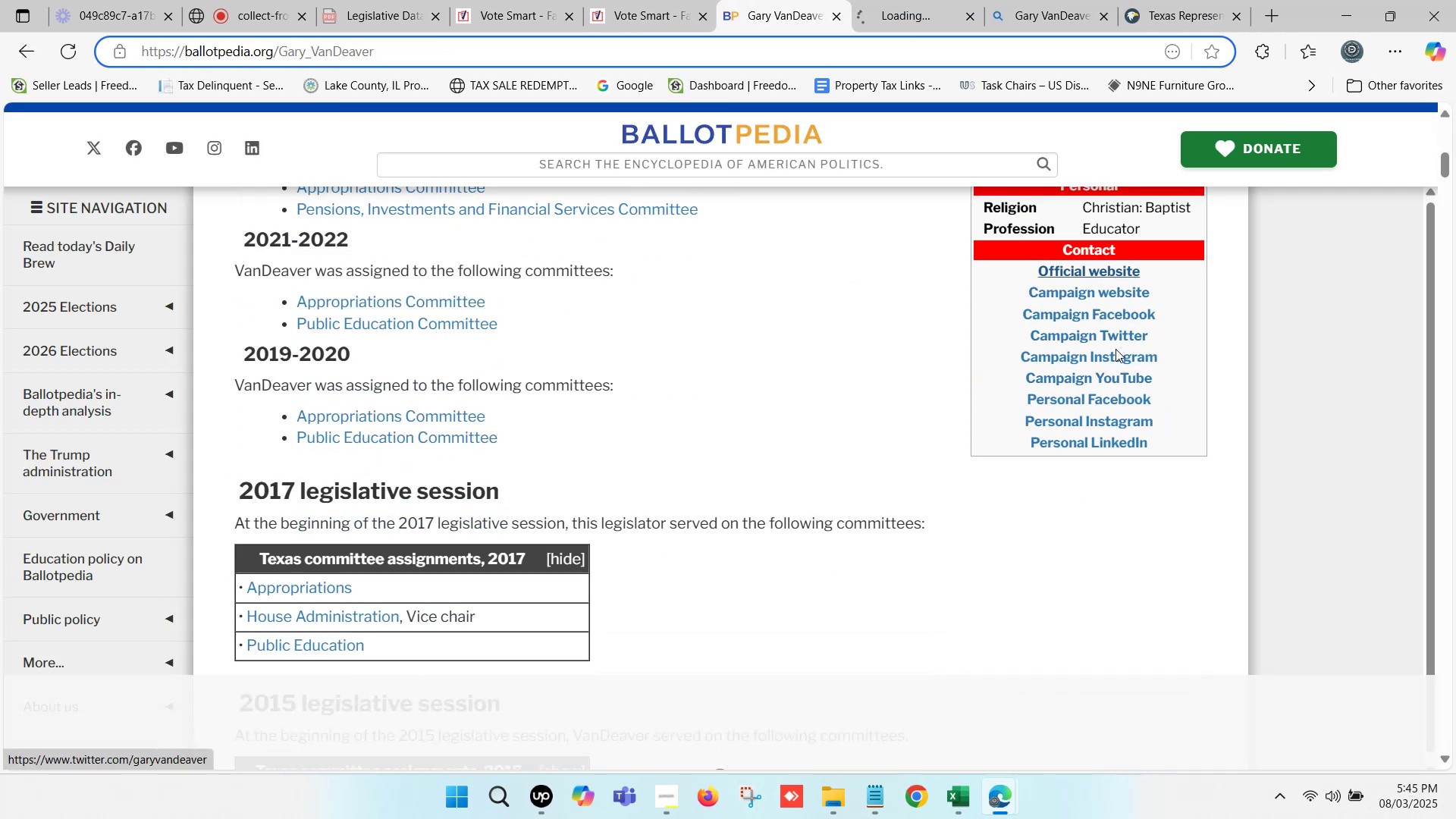 
hold_key(key=ControlLeft, duration=1.51)
 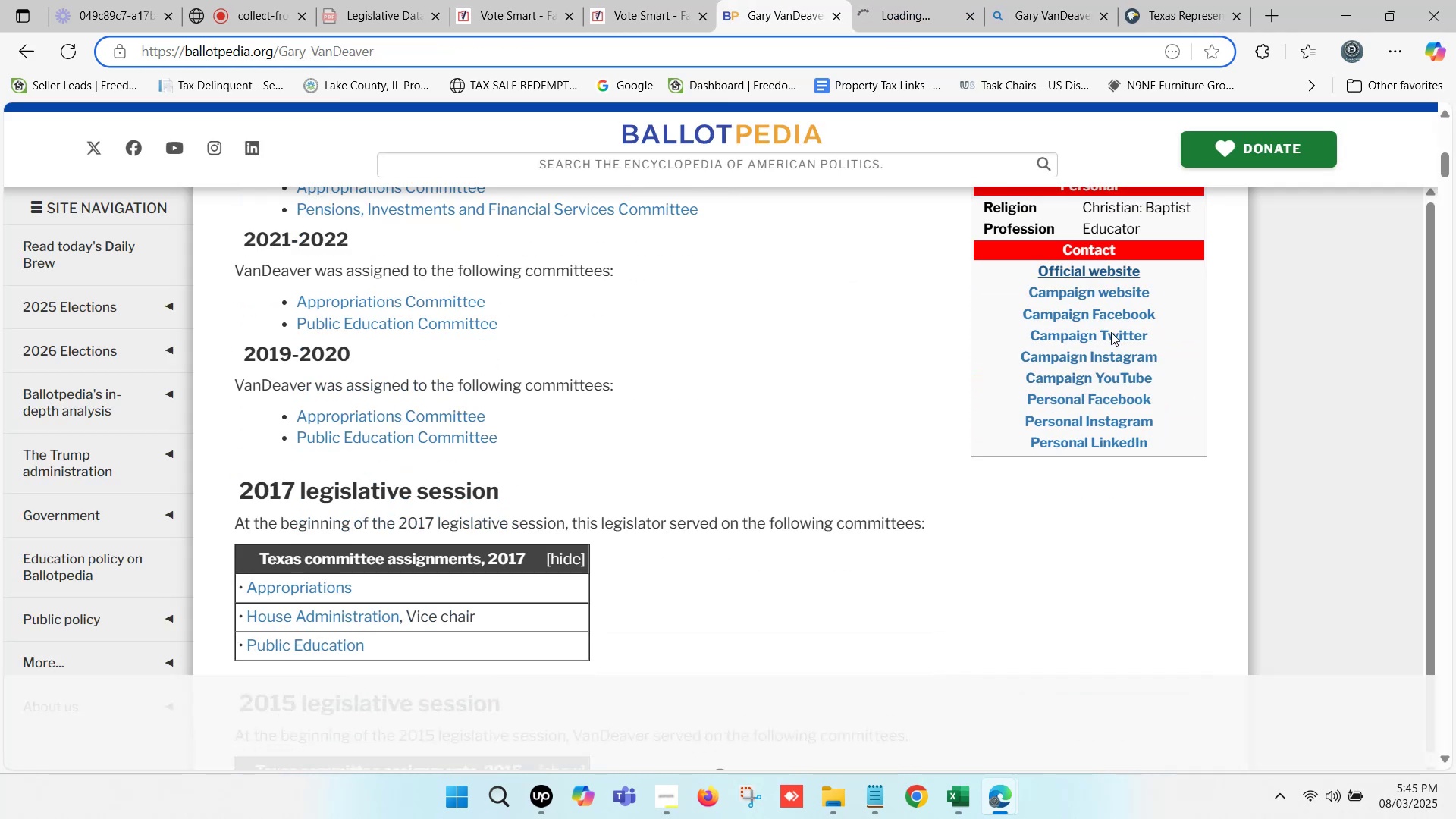 
hold_key(key=ControlLeft, duration=1.54)
left_click([1111, 291])
 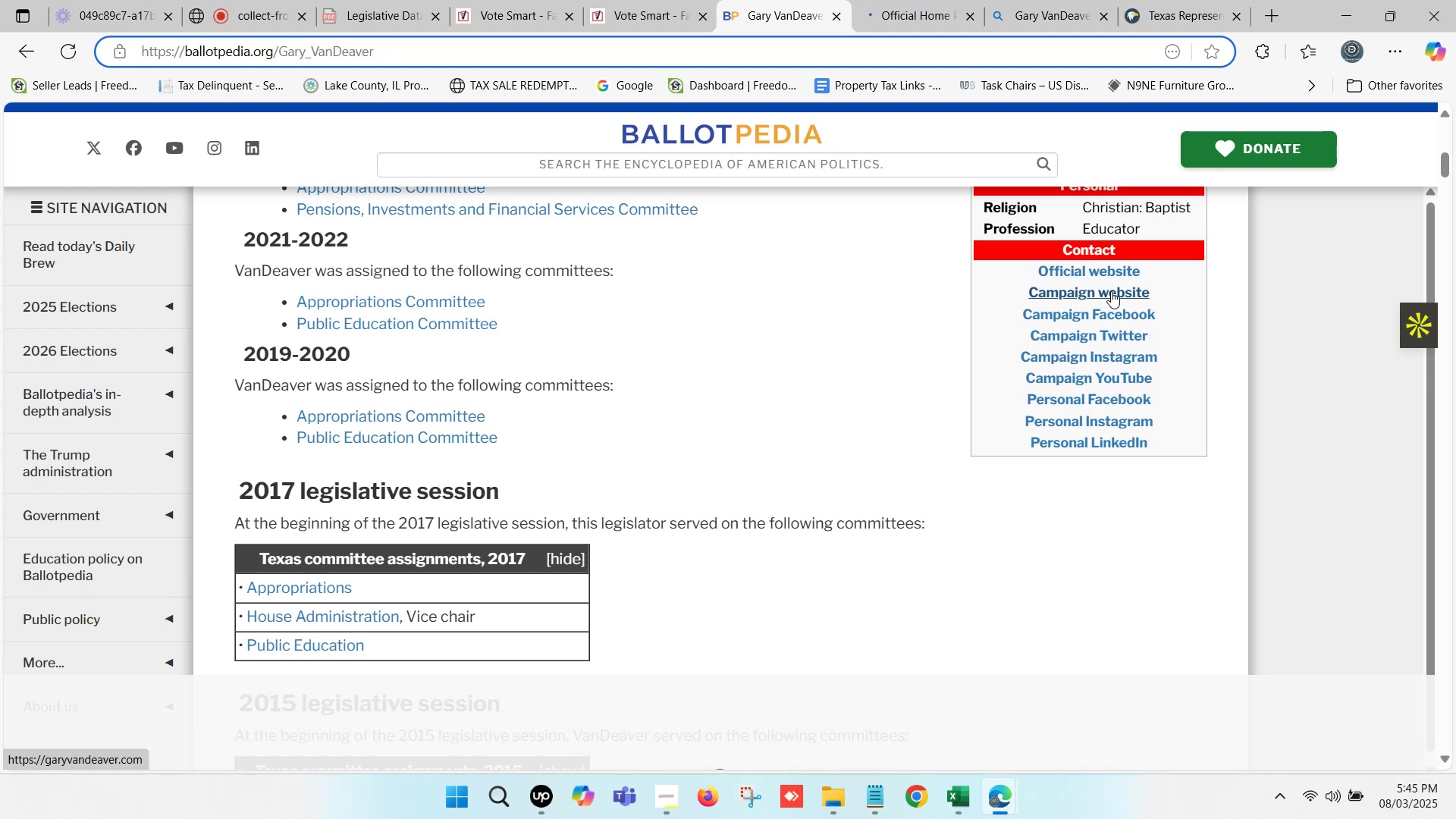 
hold_key(key=ControlLeft, duration=0.35)
 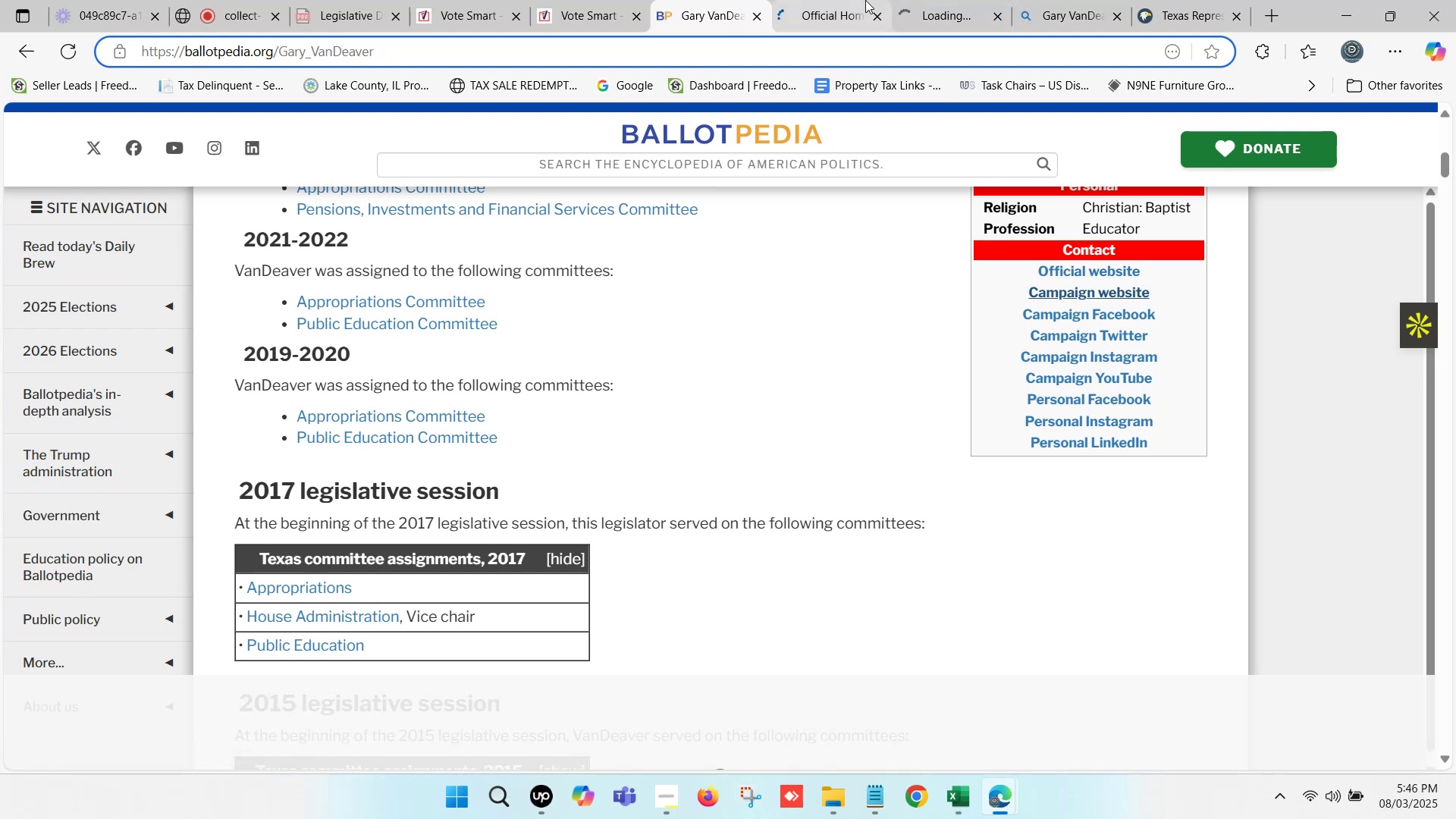 
left_click([827, 0])
 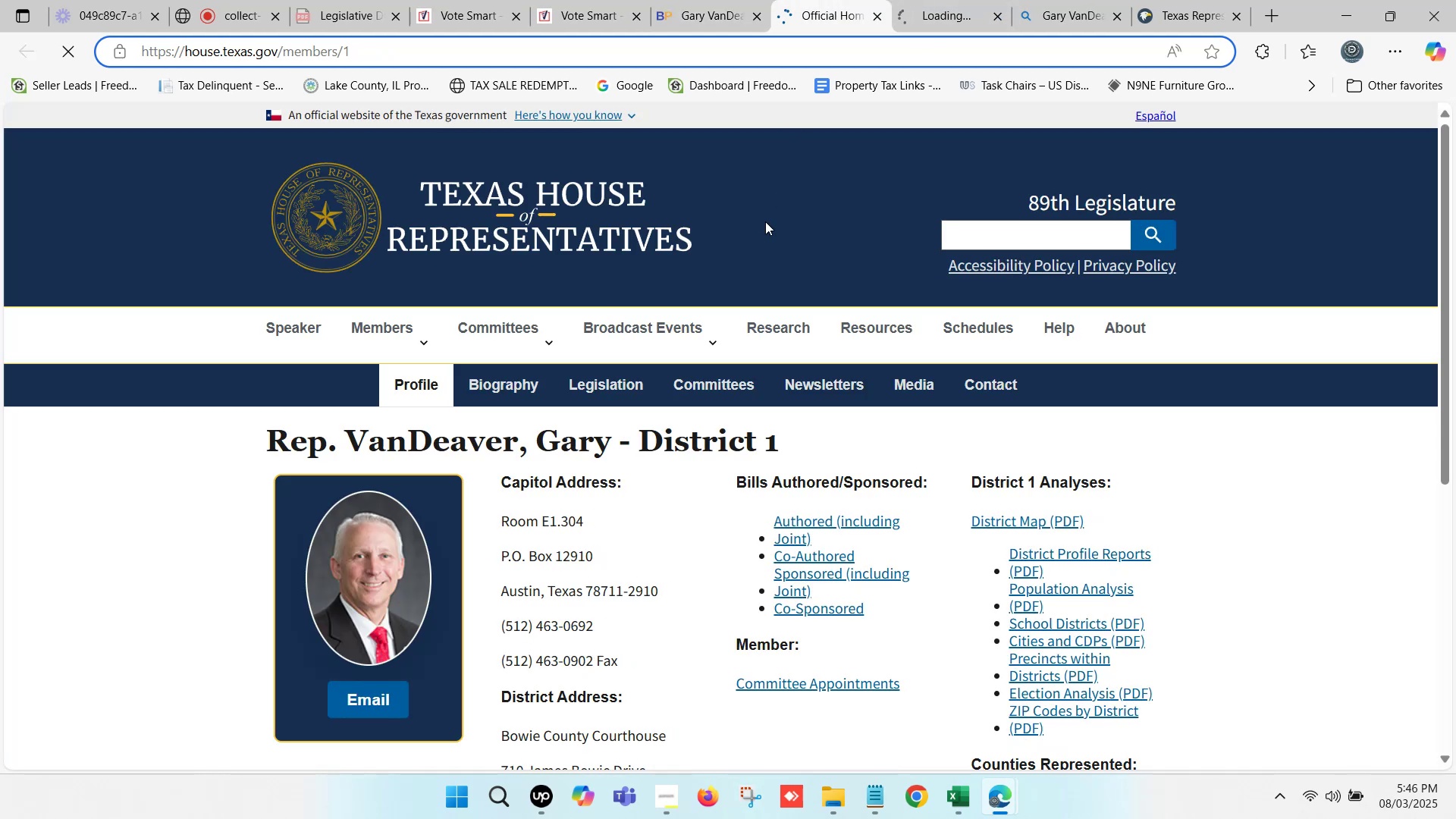 
scroll: coordinate [742, 334], scroll_direction: down, amount: 1.0
 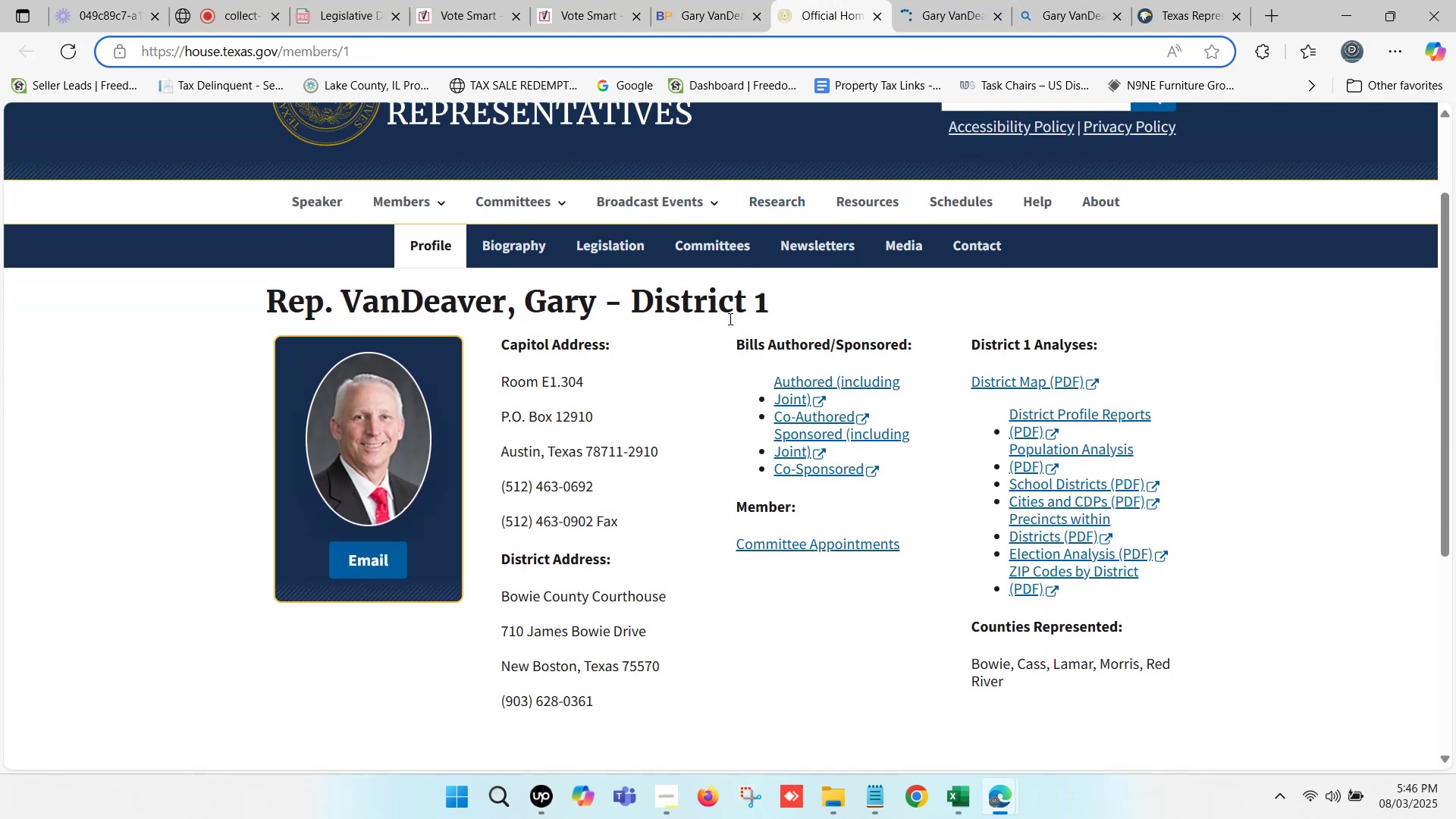 
wait(9.86)
 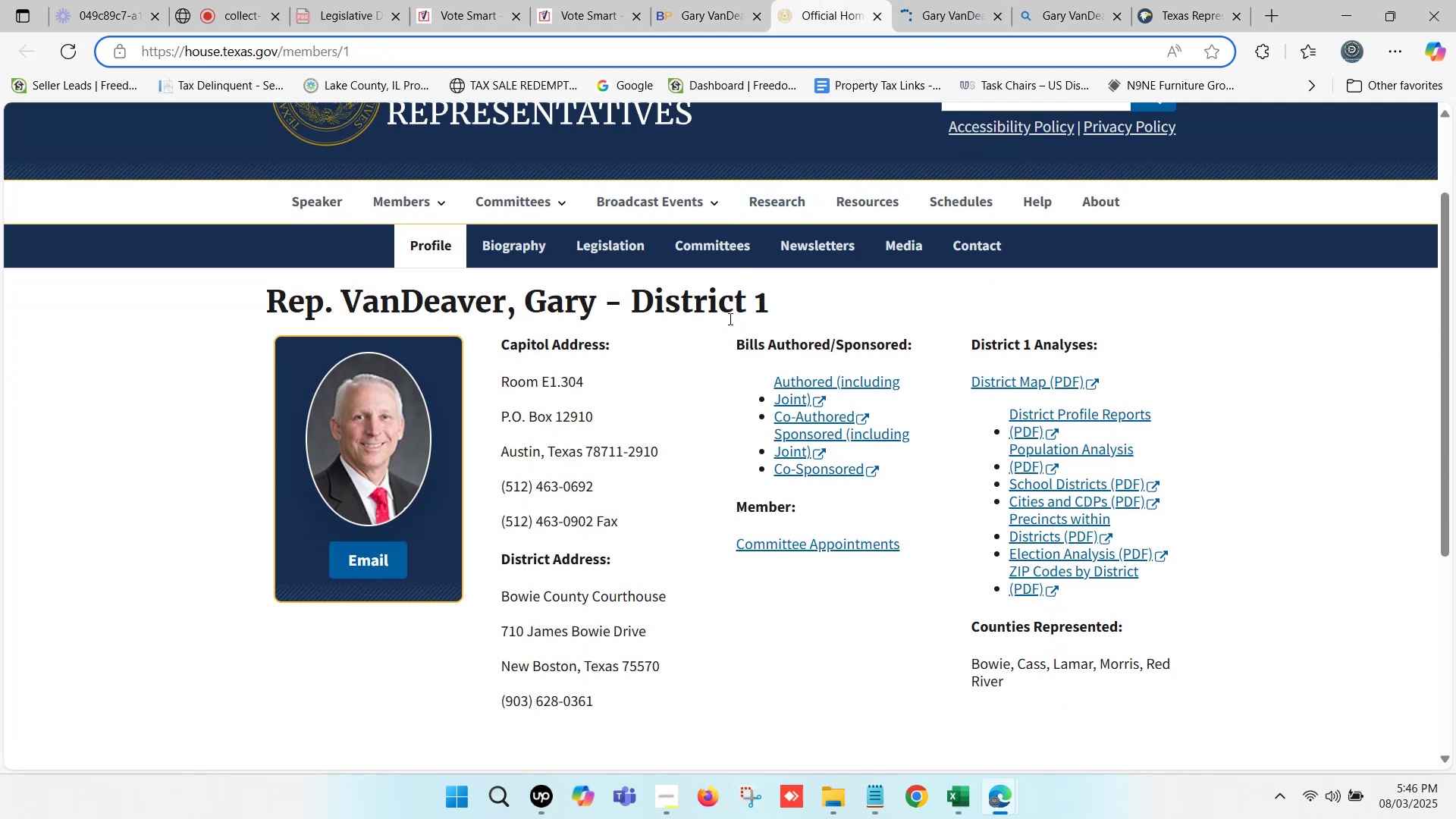 
scroll: coordinate [729, 318], scroll_direction: down, amount: 1.0
 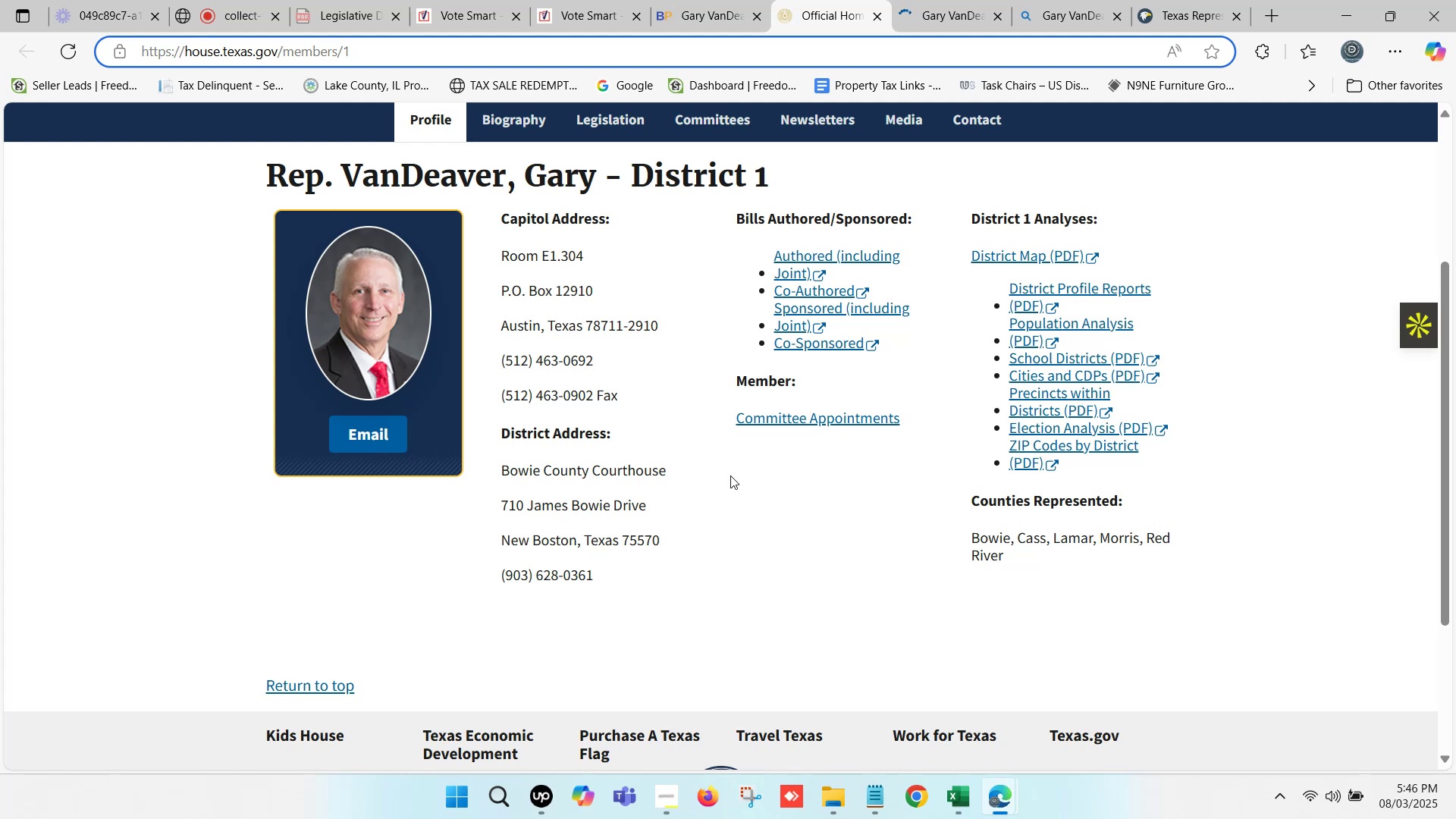 
wait(12.6)
 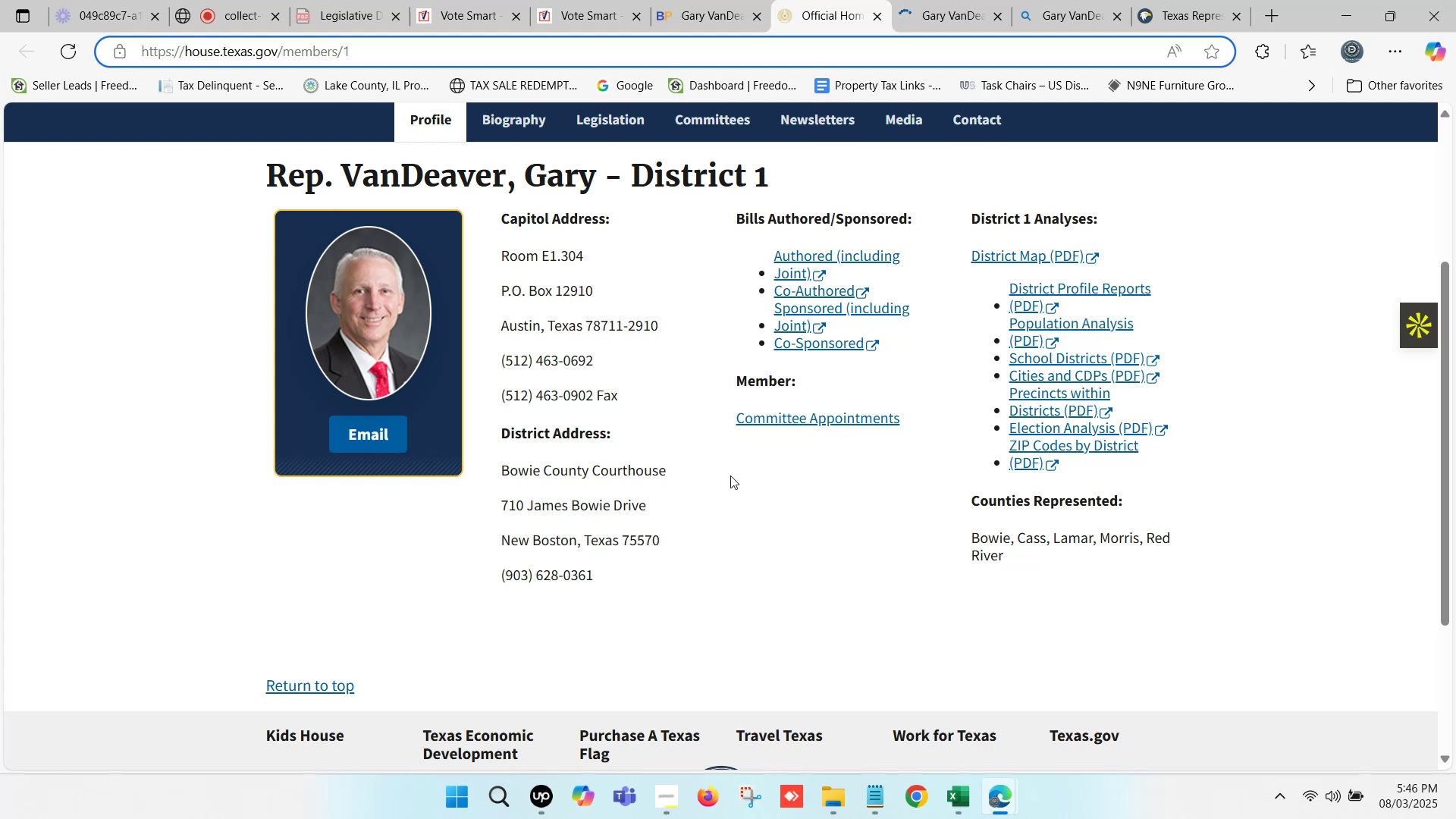 
scroll: coordinate [748, 457], scroll_direction: up, amount: 2.0
 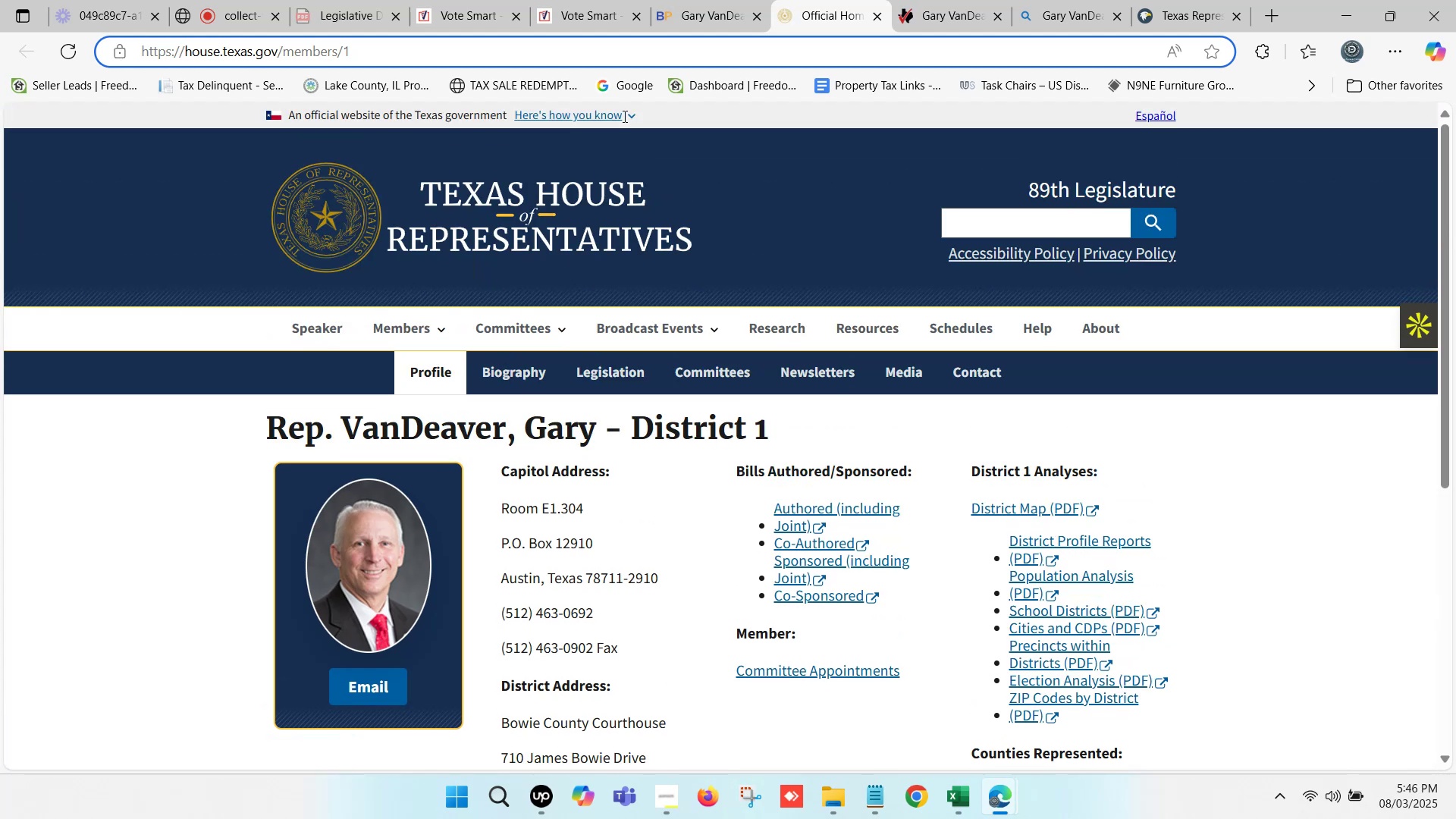 
left_click([699, 0])
 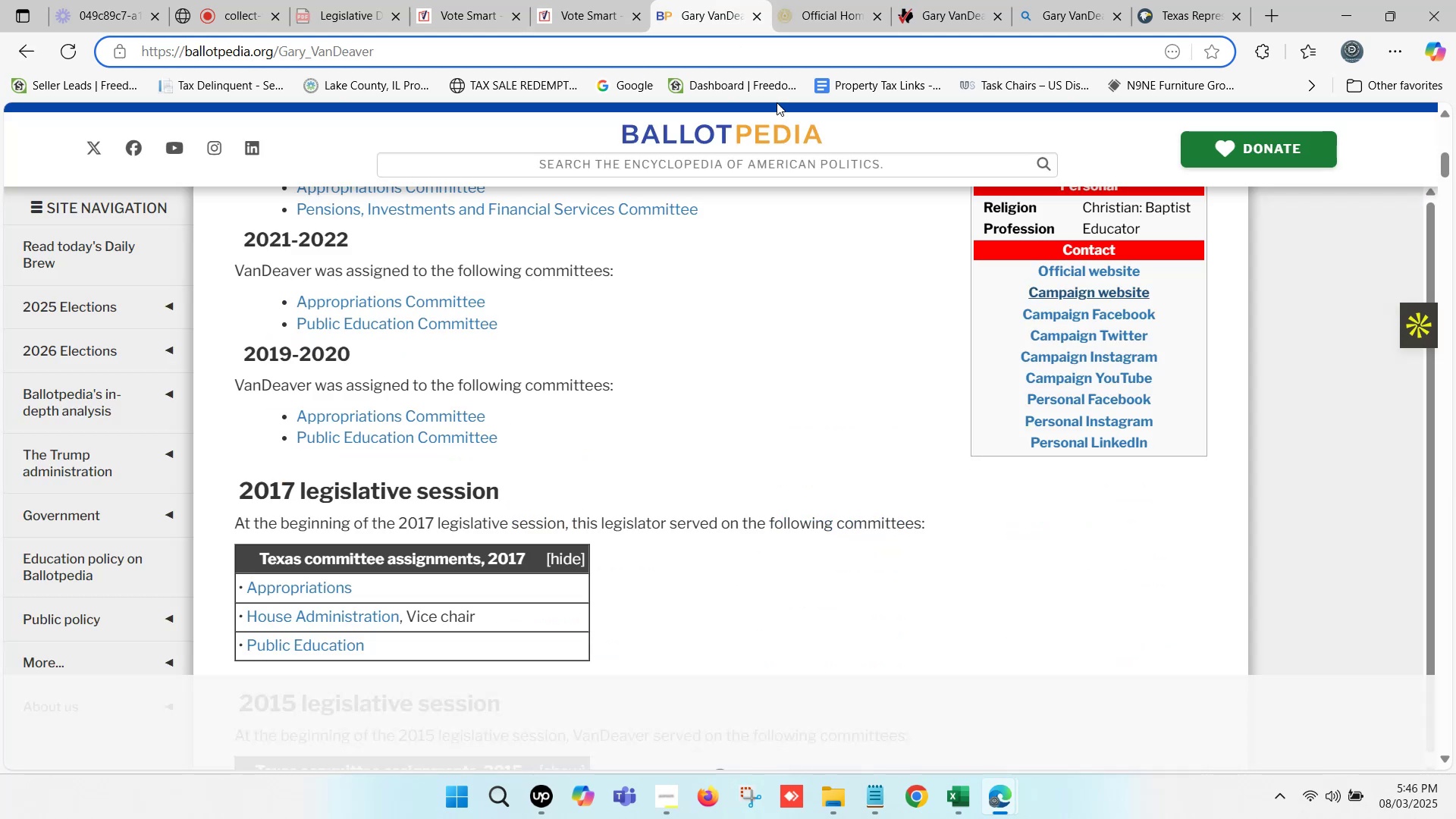 
scroll: coordinate [831, 322], scroll_direction: up, amount: 5.0
 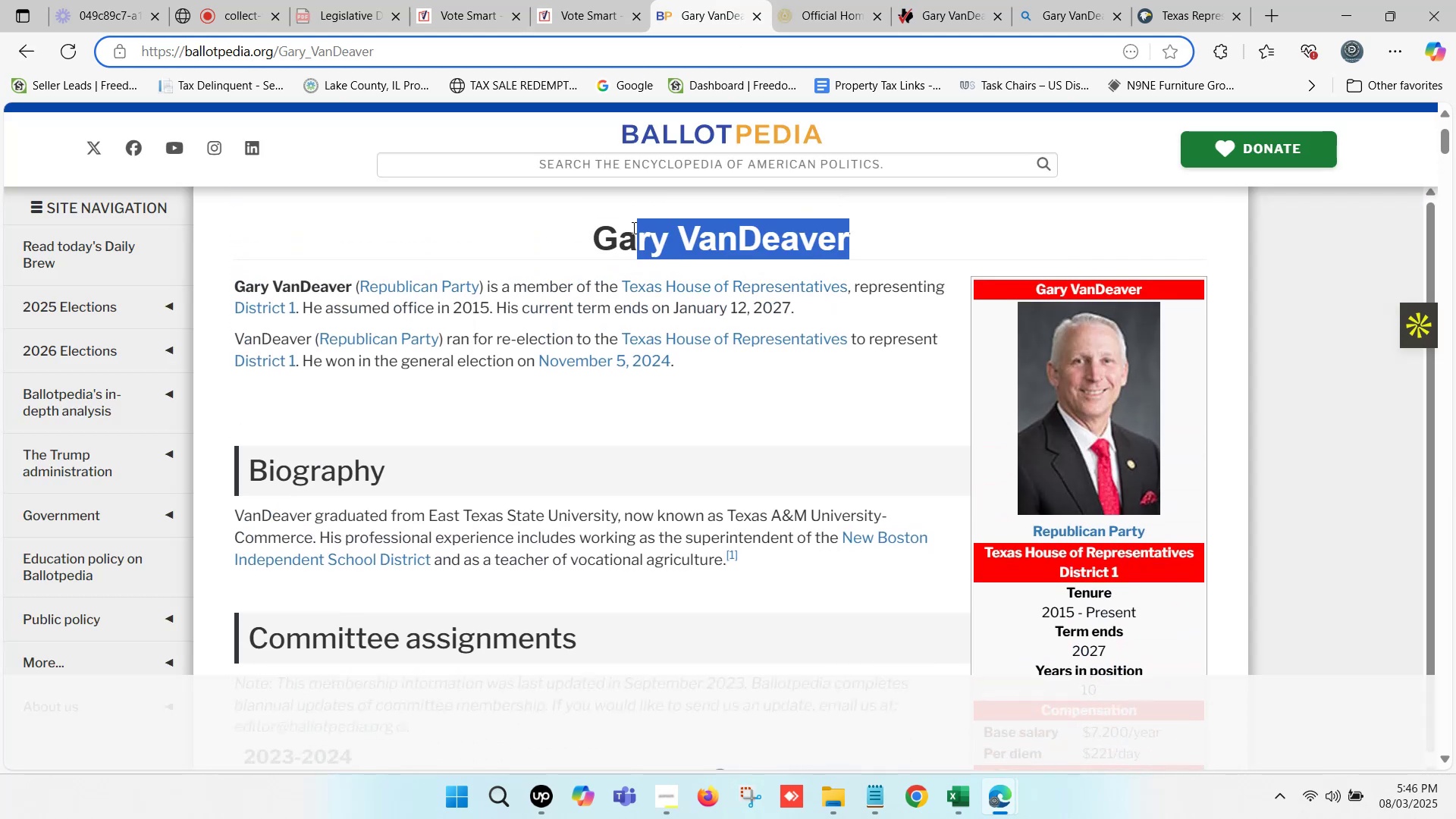 
key(Control+ControlLeft)
 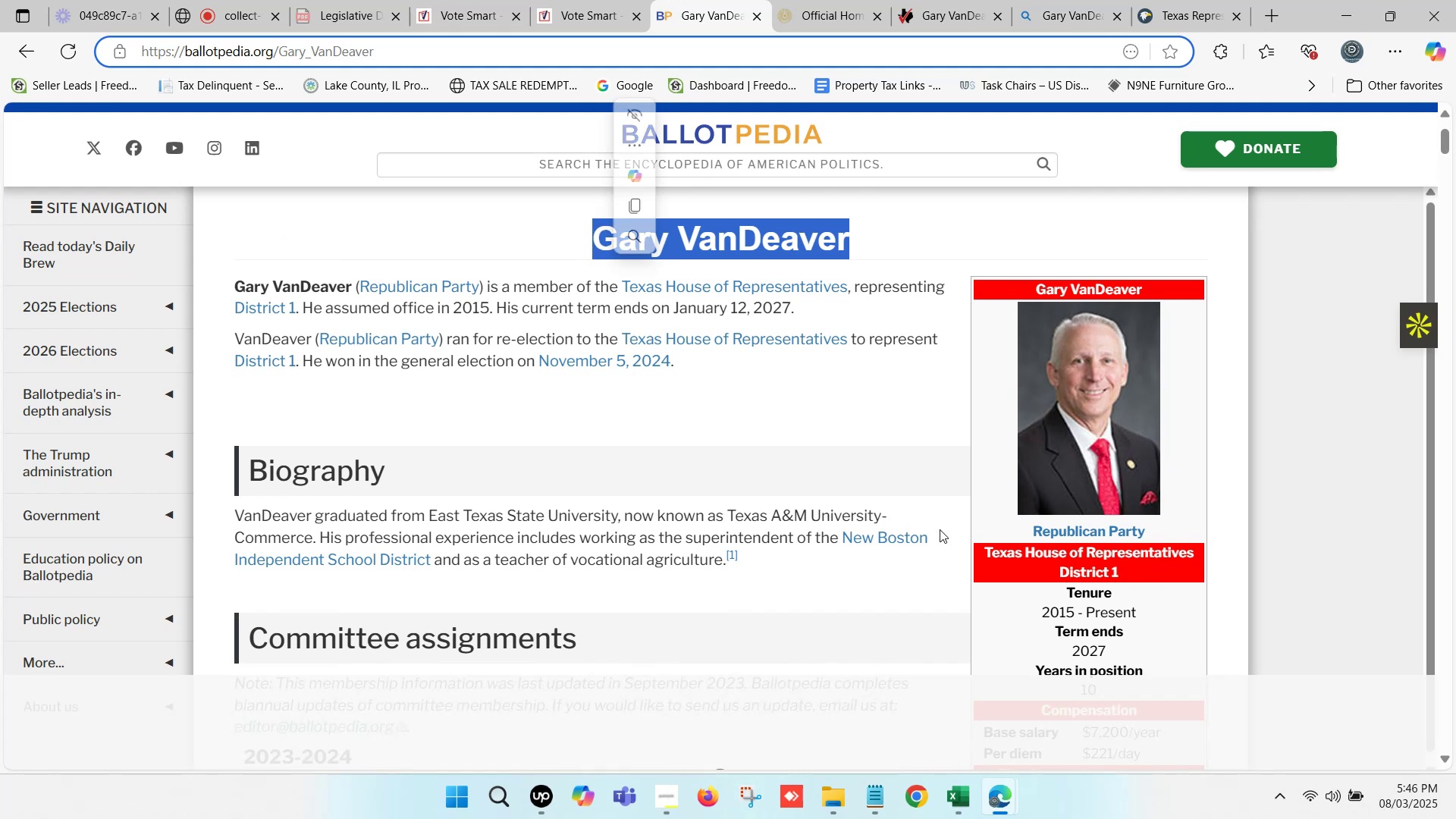 
key(Control+C)
 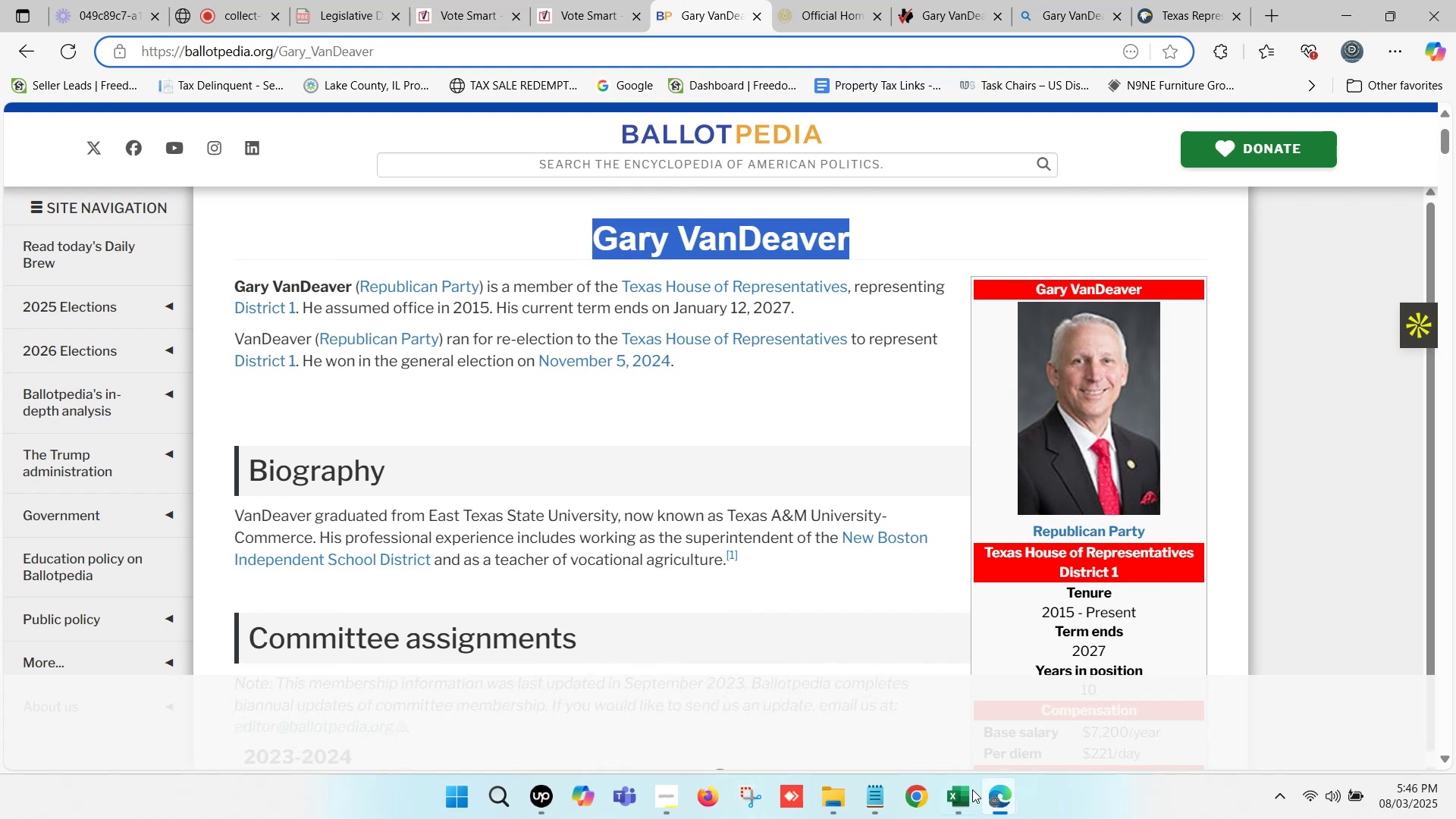 
left_click([962, 794])
 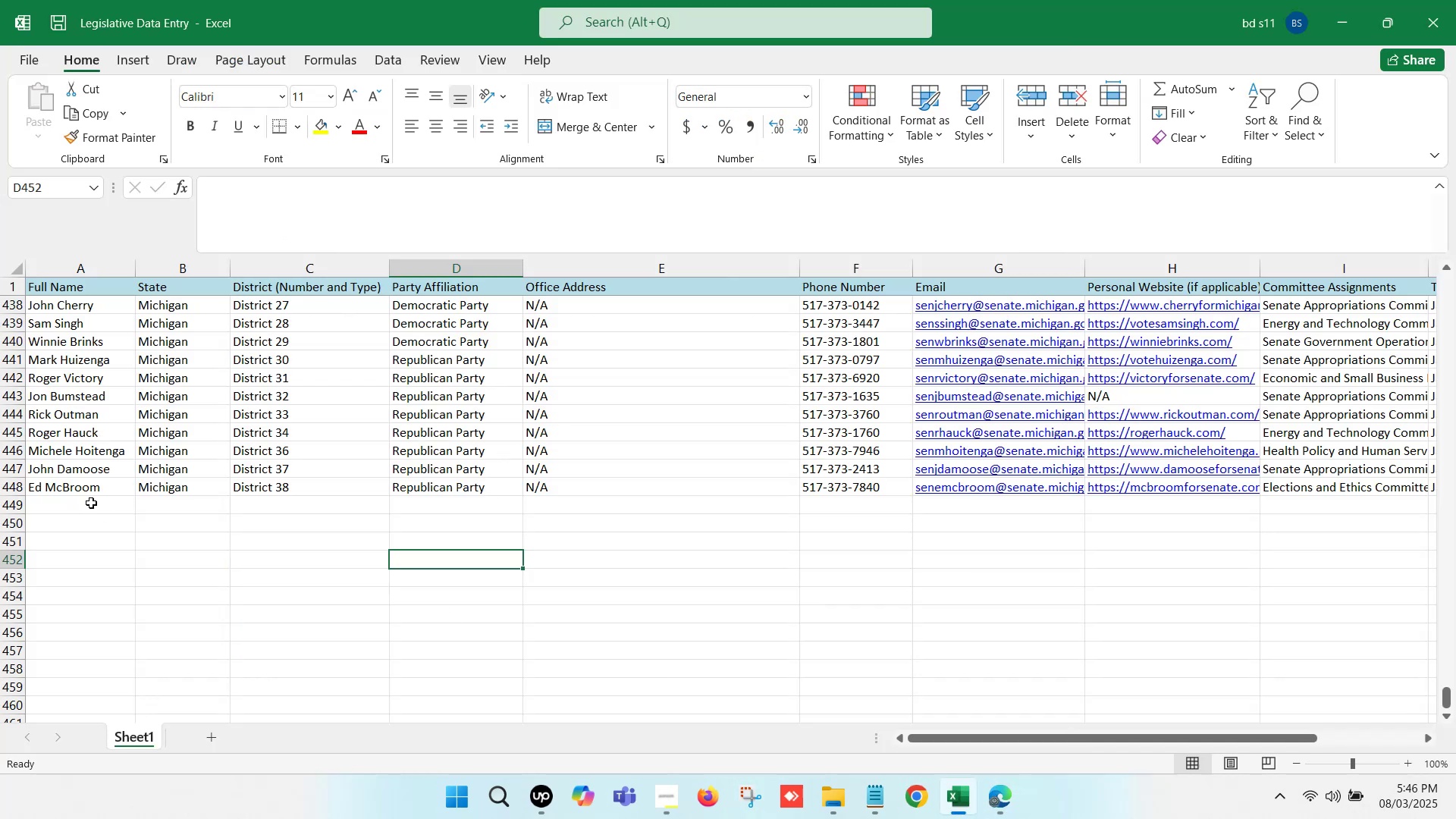 
double_click([90, 501])
 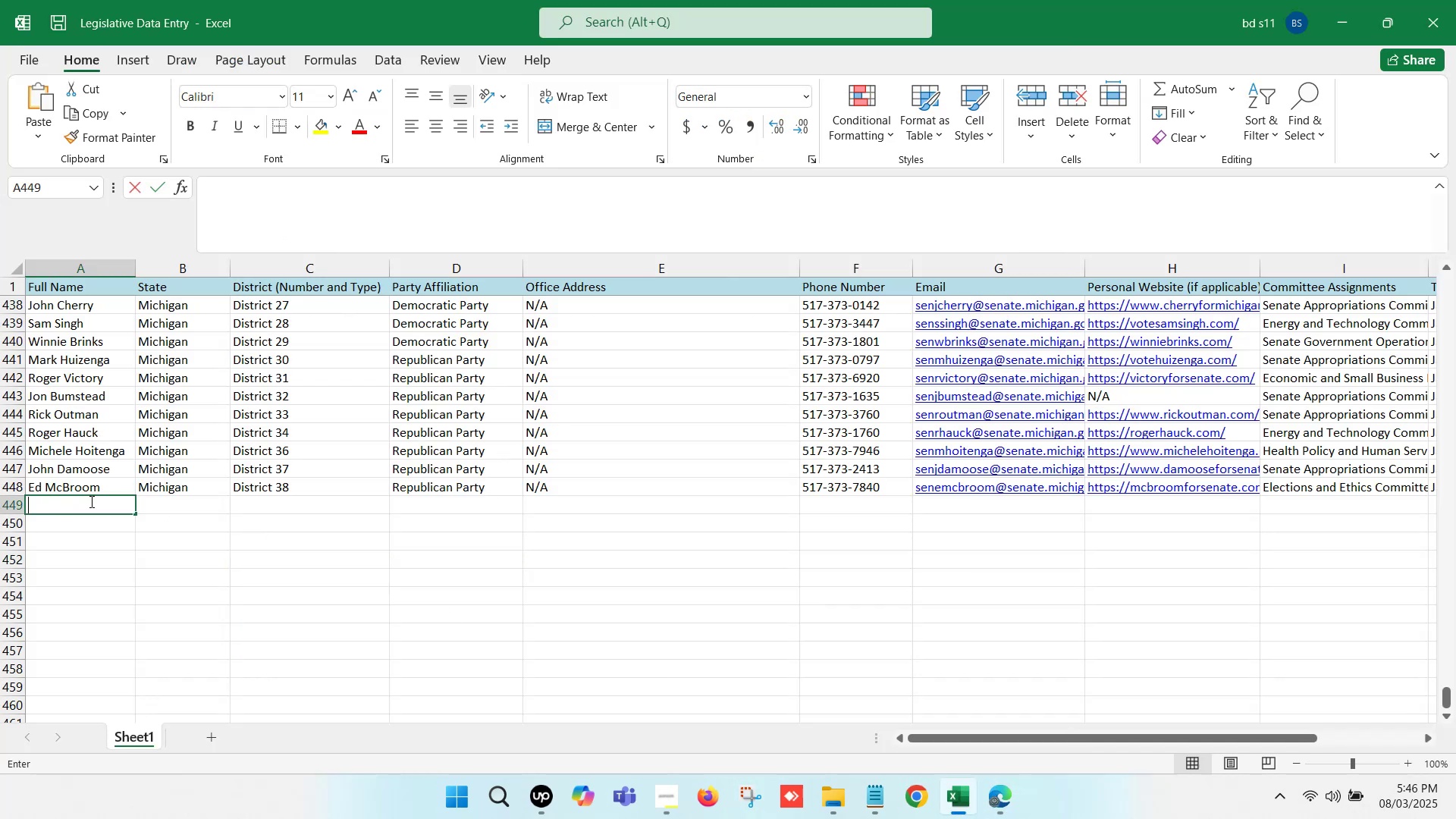 
key(Control+V)
 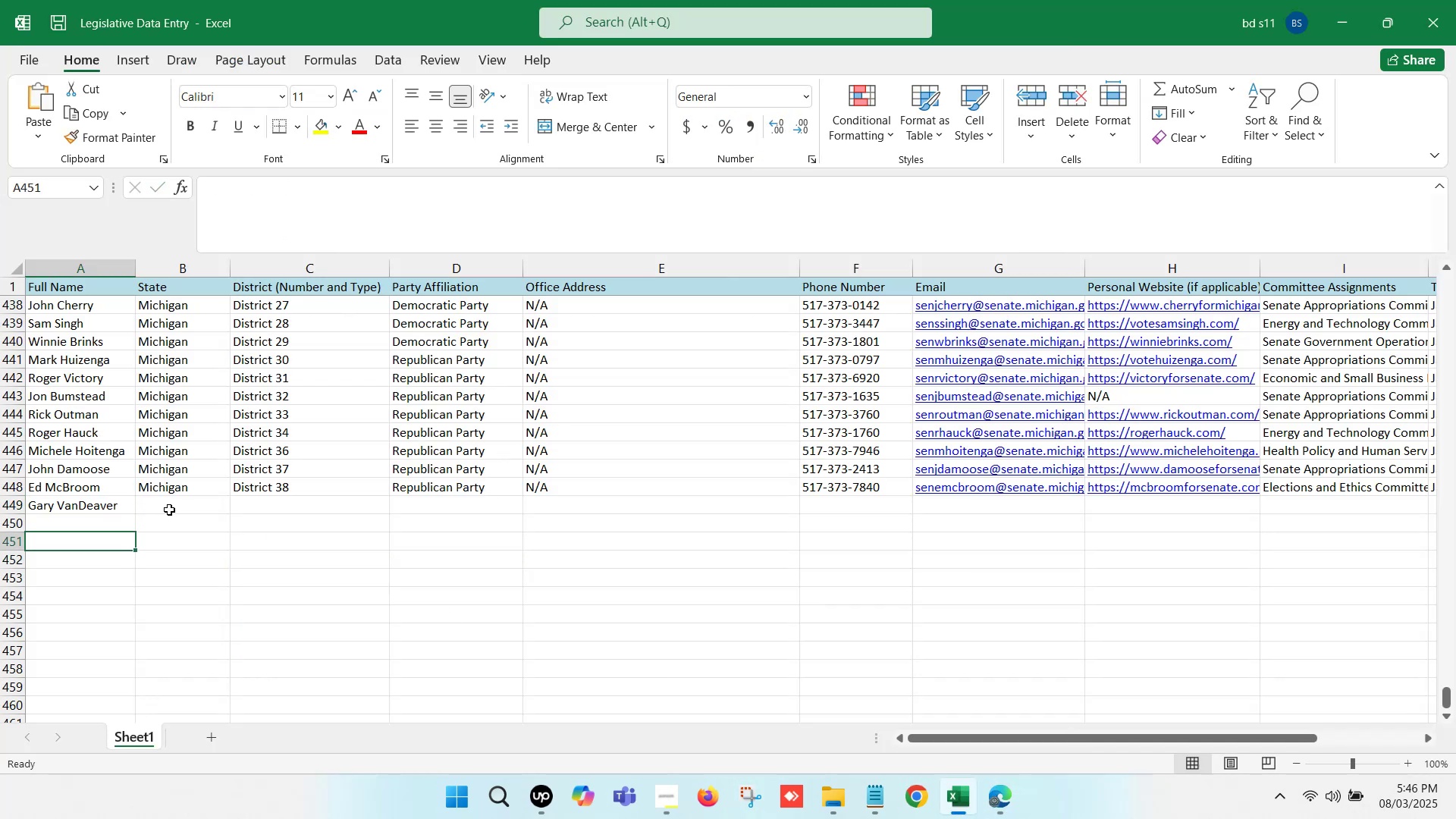 
double_click([174, 505])
 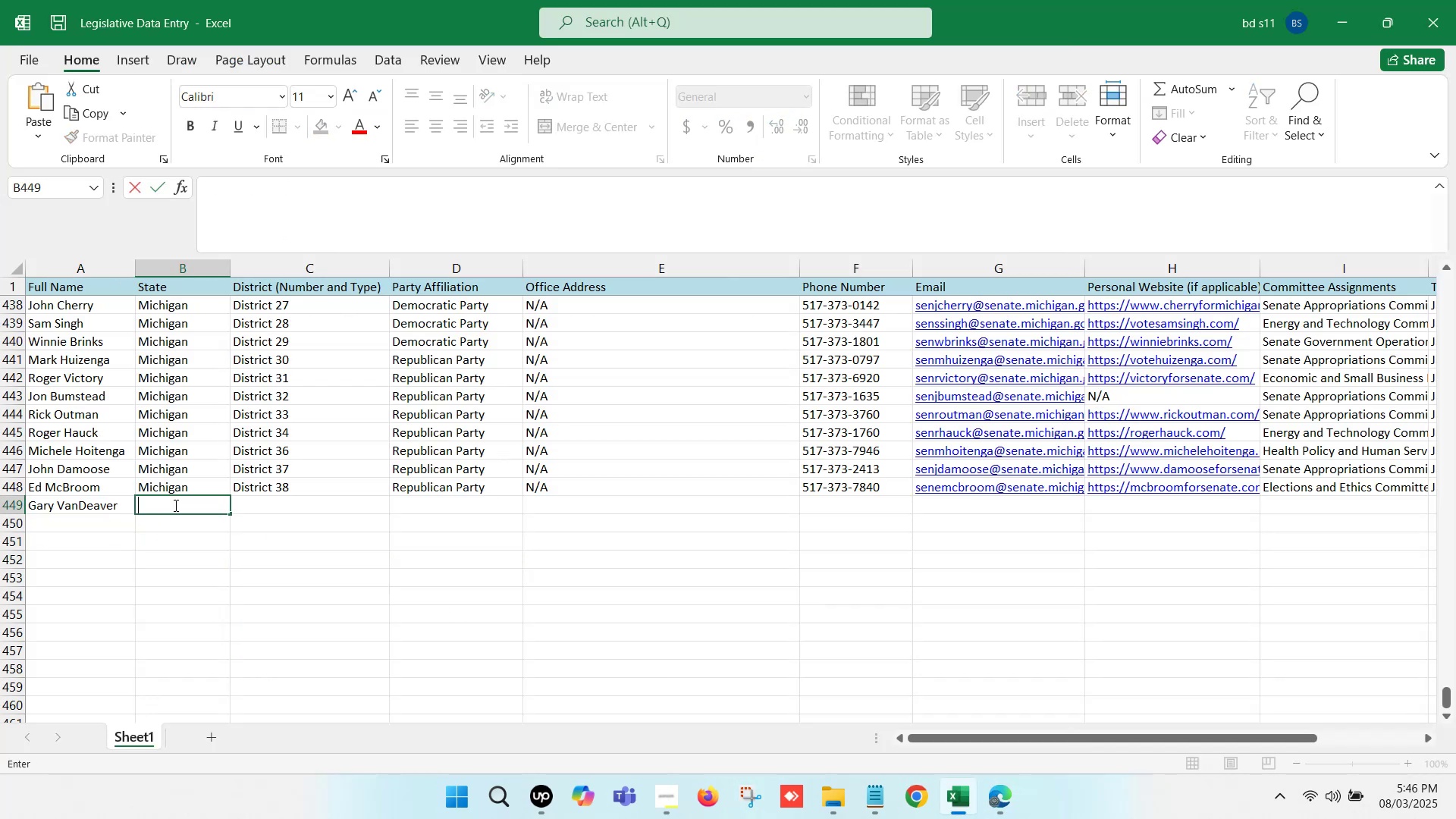 
type(Texas)
 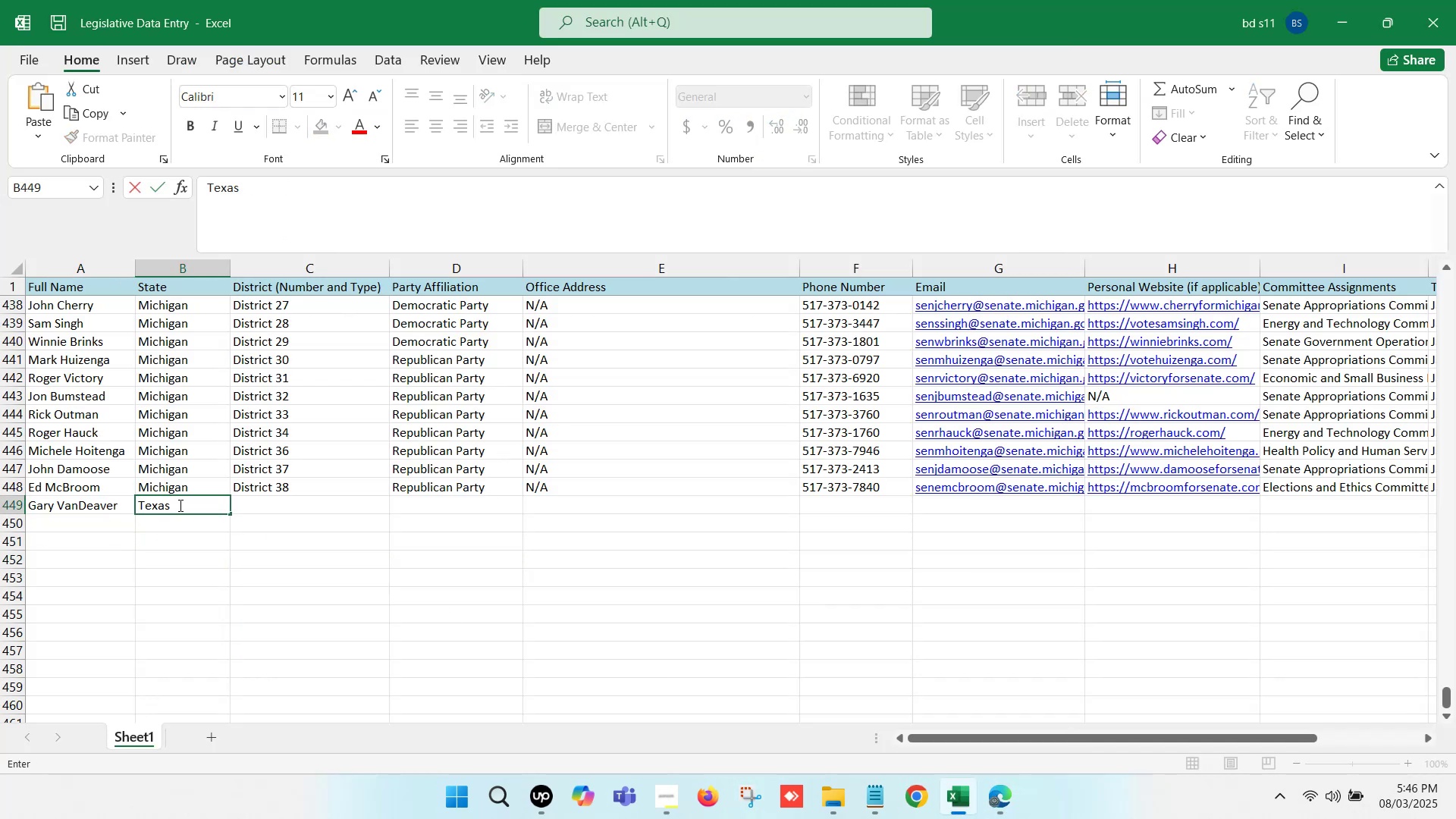 
left_click([220, 520])
 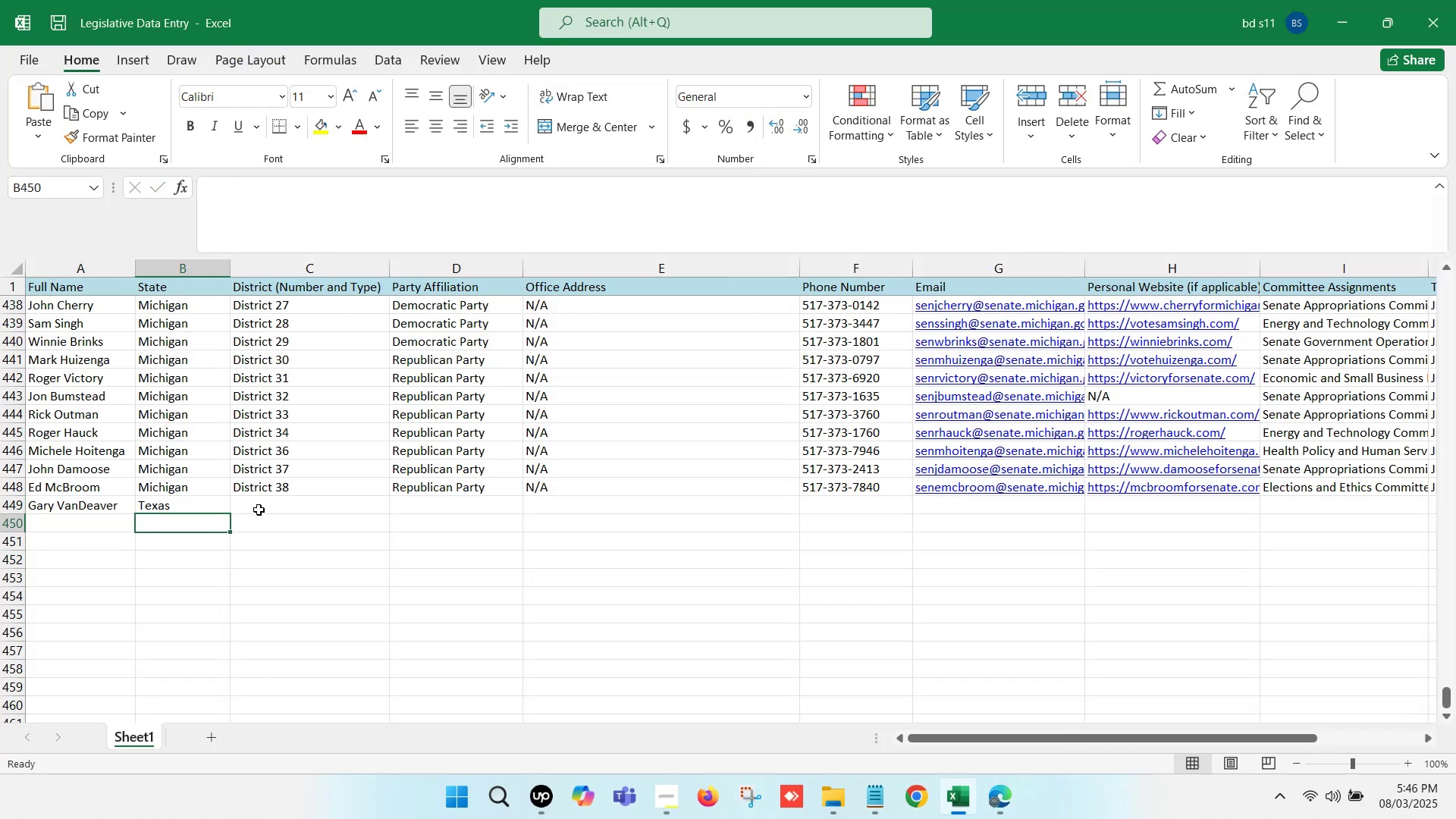 
left_click([275, 503])
 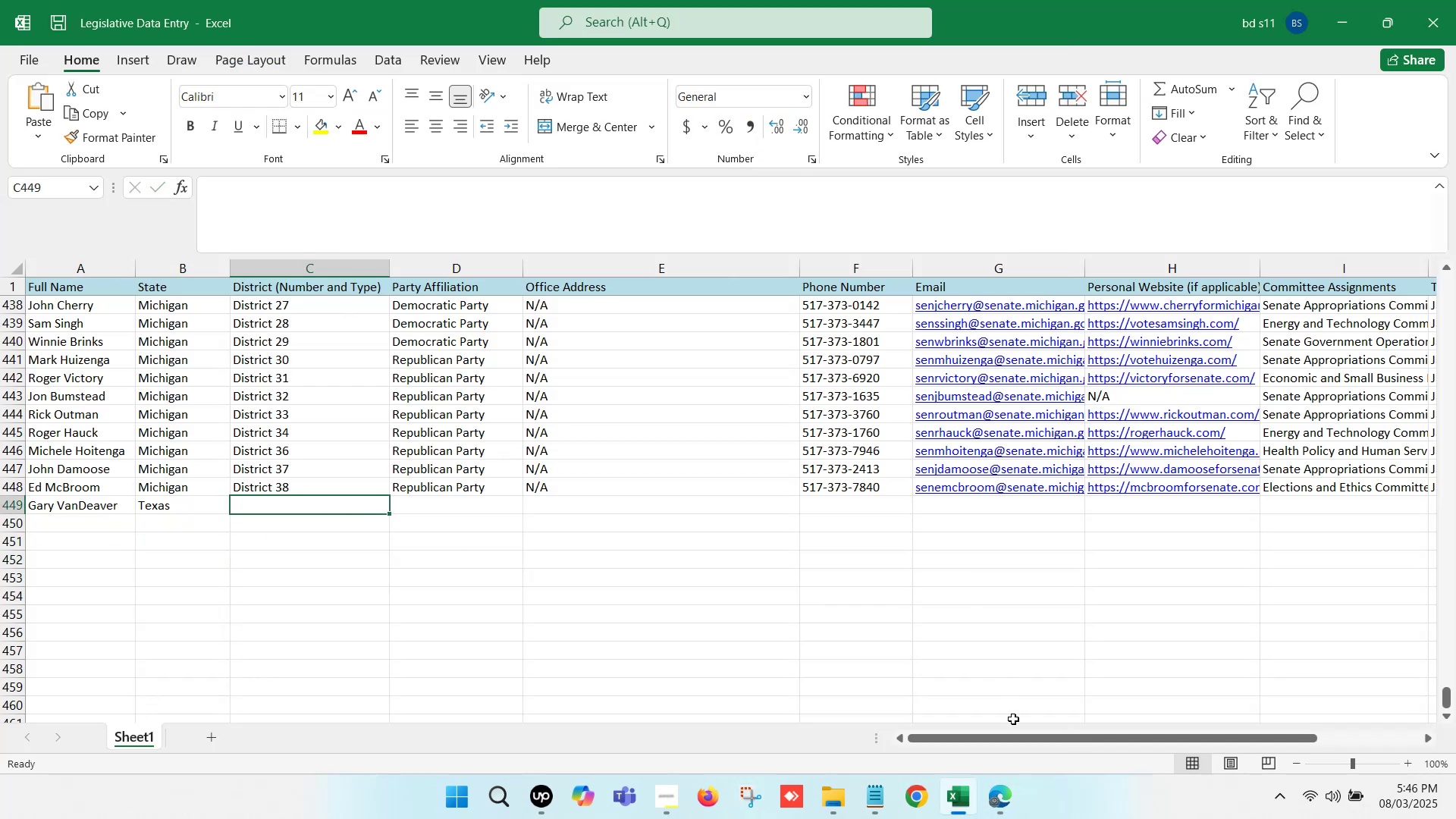 
left_click([1008, 786])
 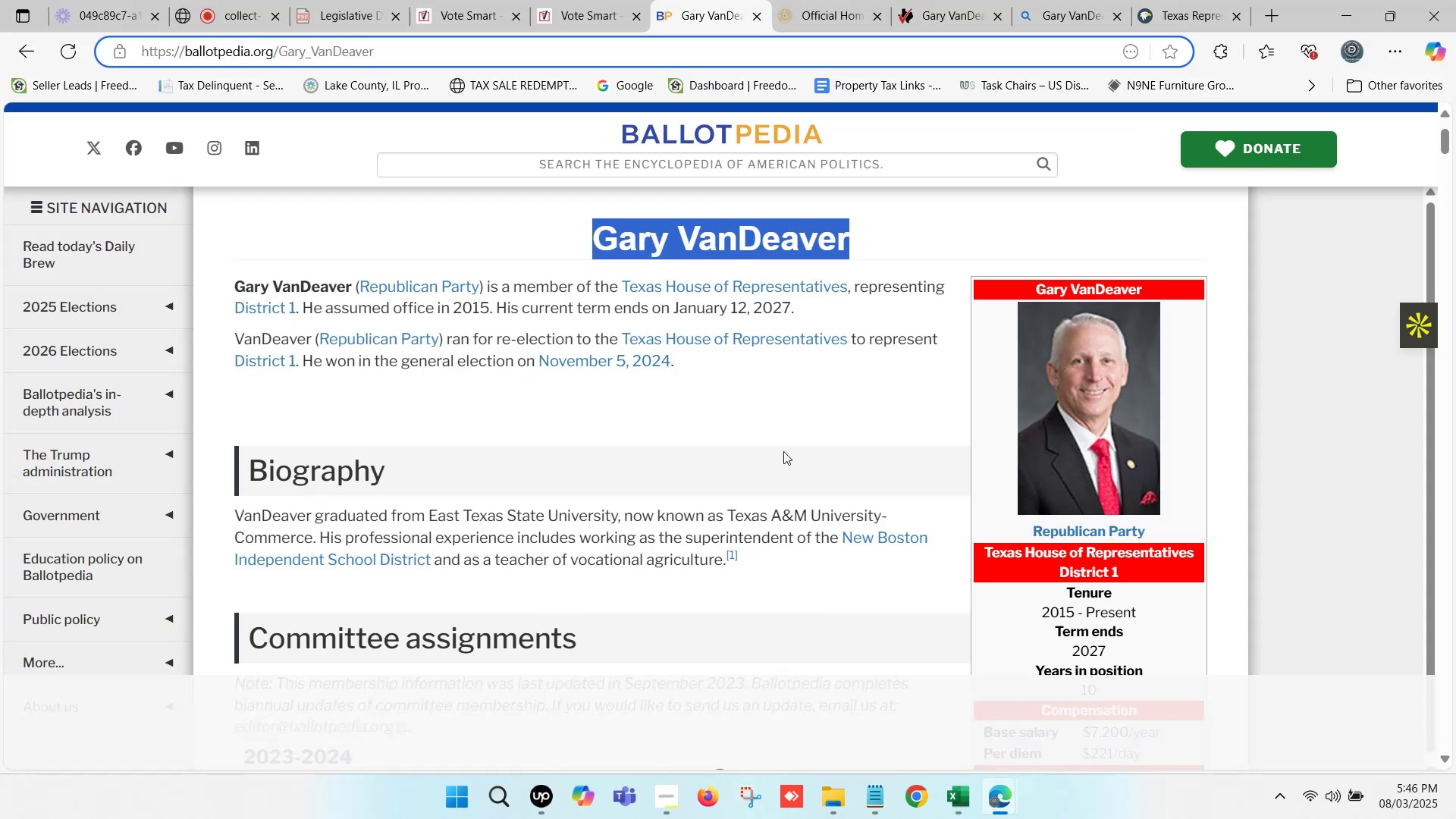 
left_click([958, 782])
 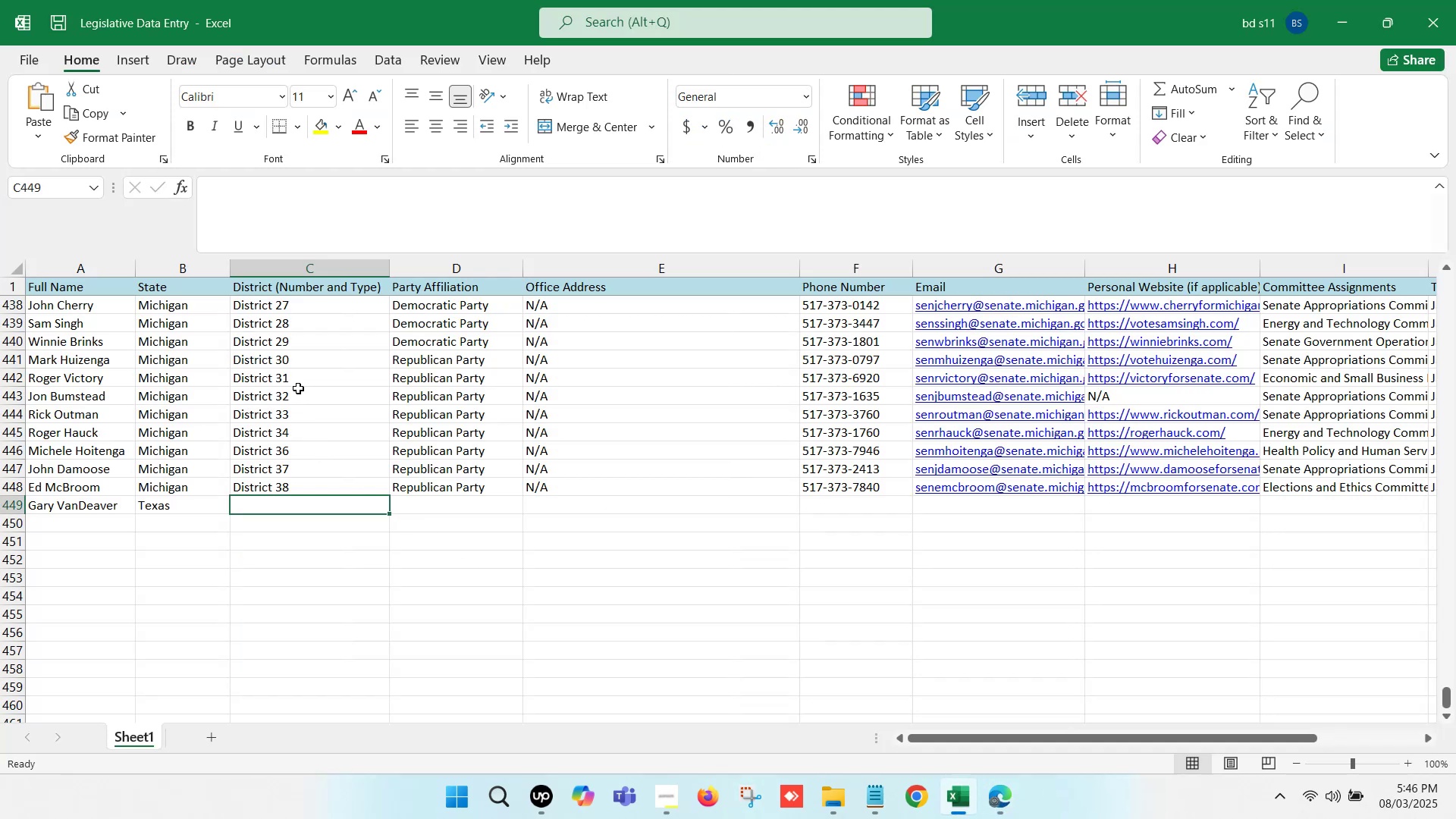 
left_click([298, 373])
 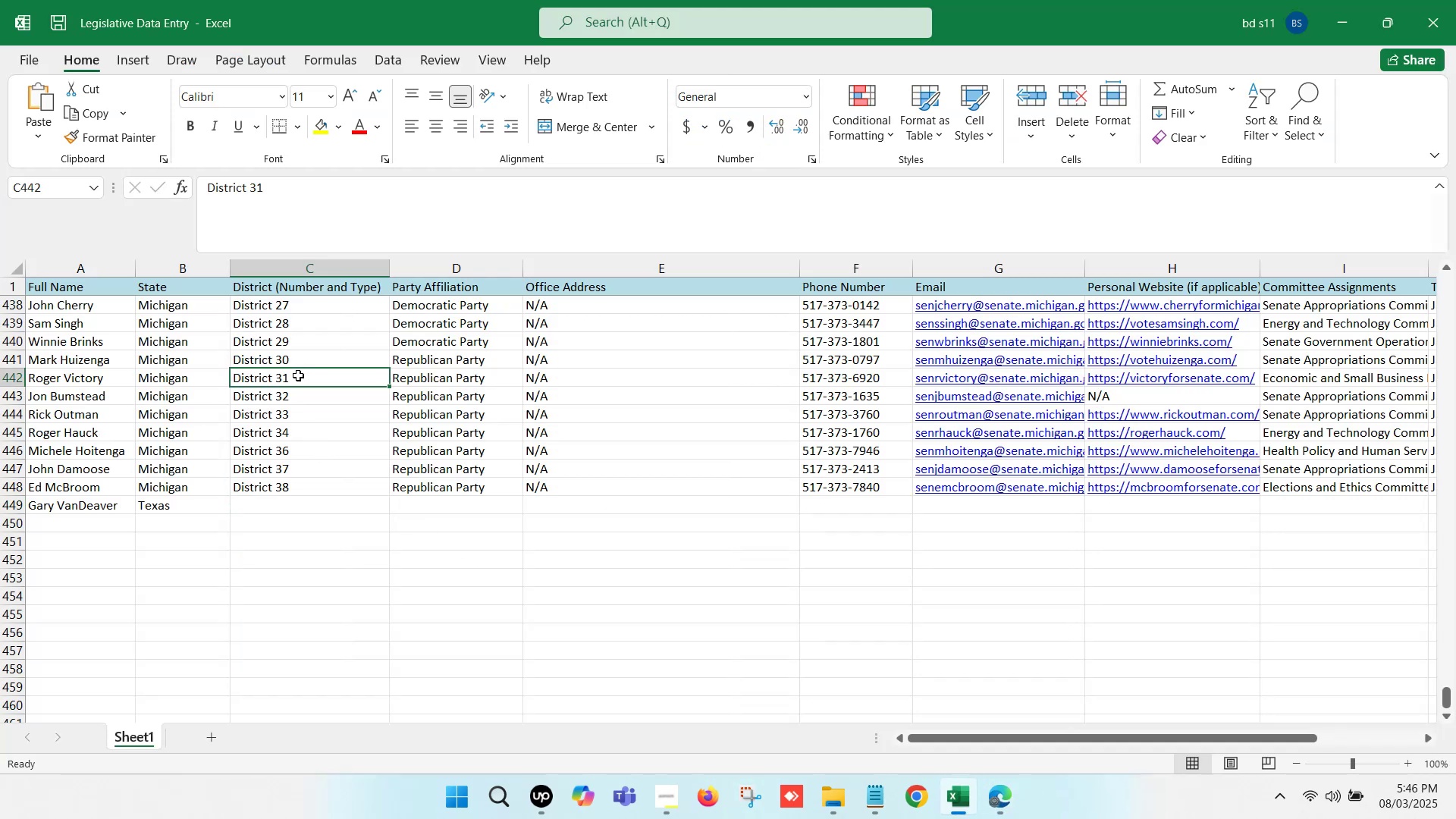 
key(Control+ControlLeft)
 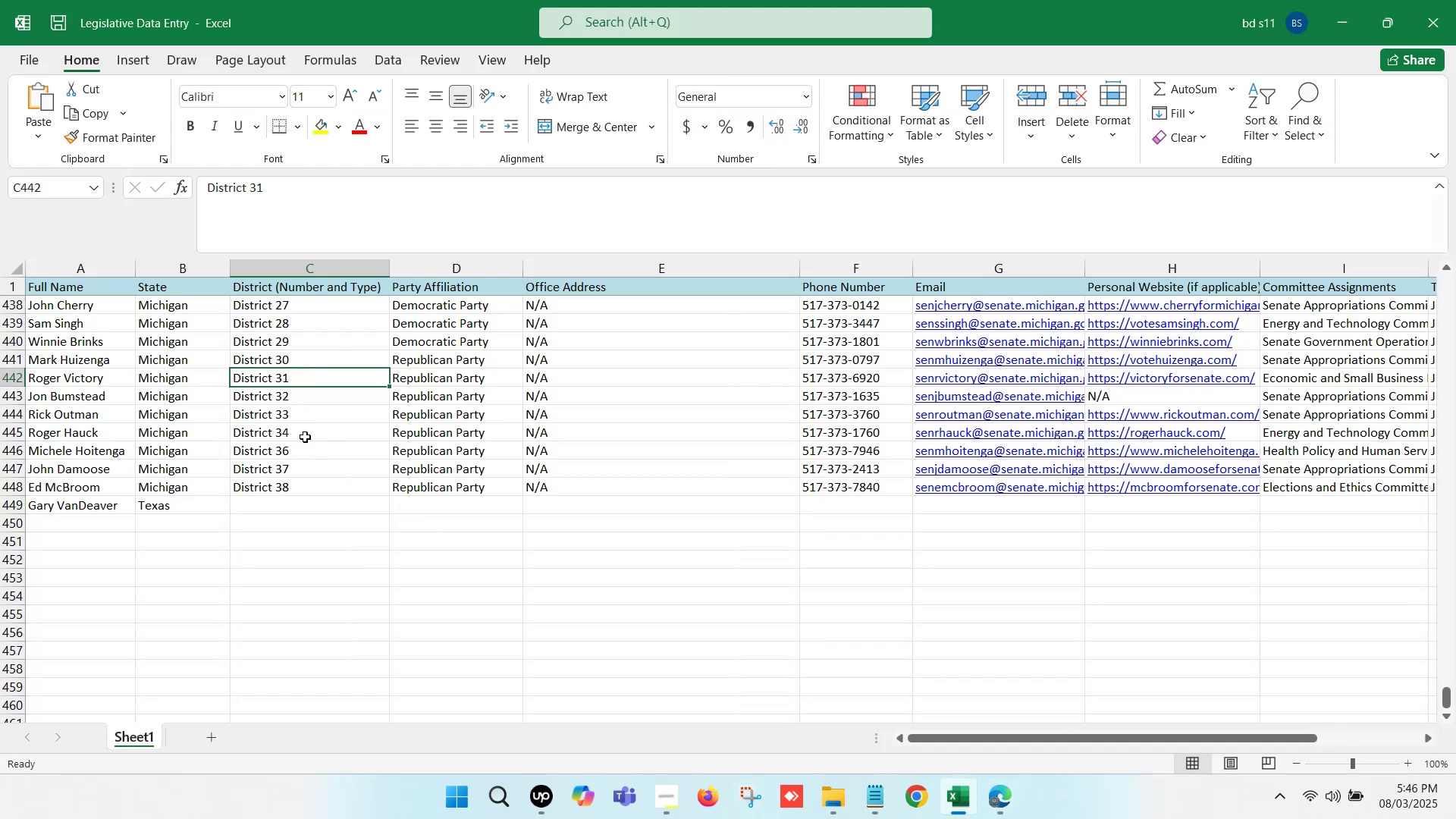 
key(Control+C)
 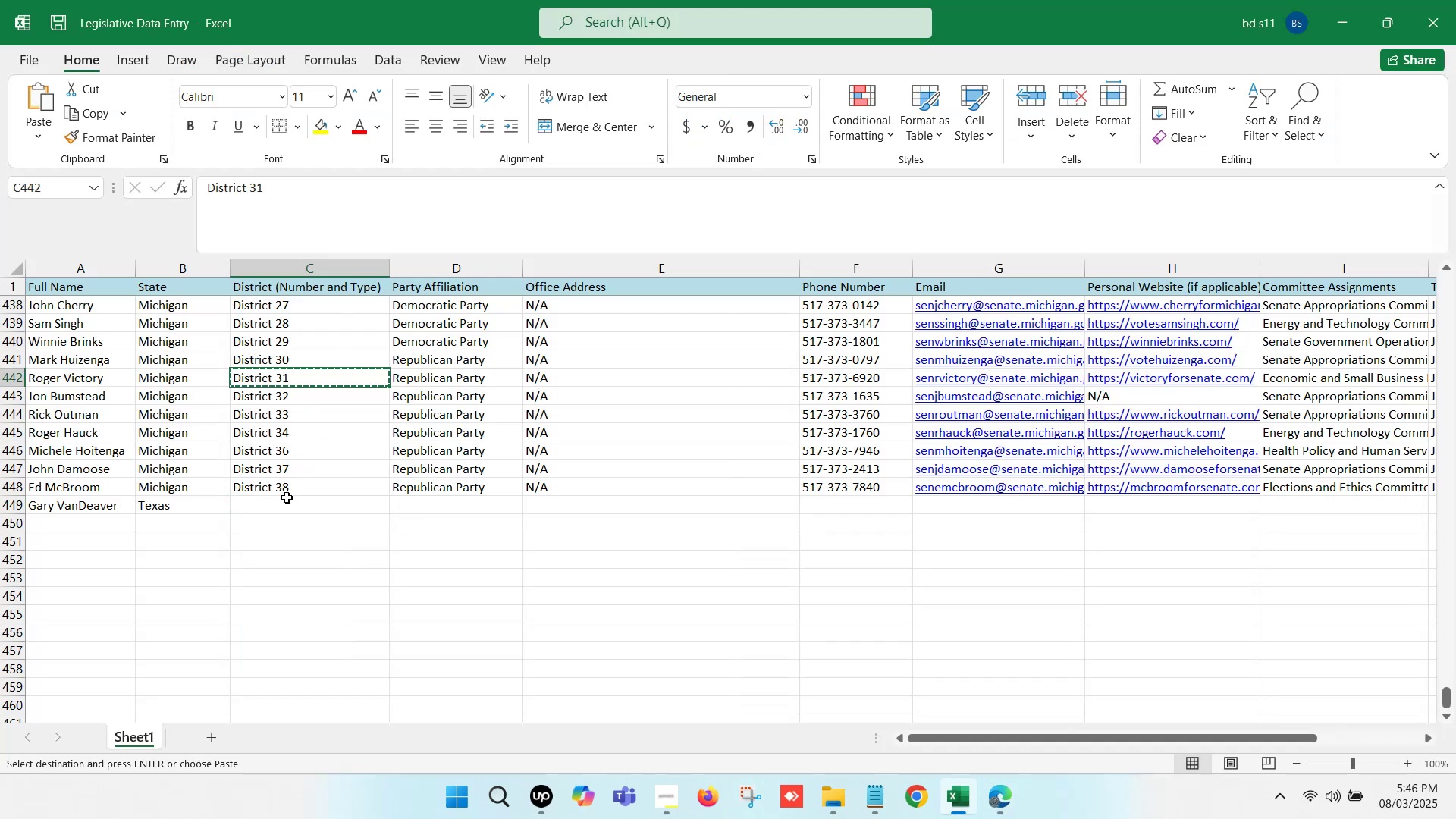 
left_click([281, 502])
 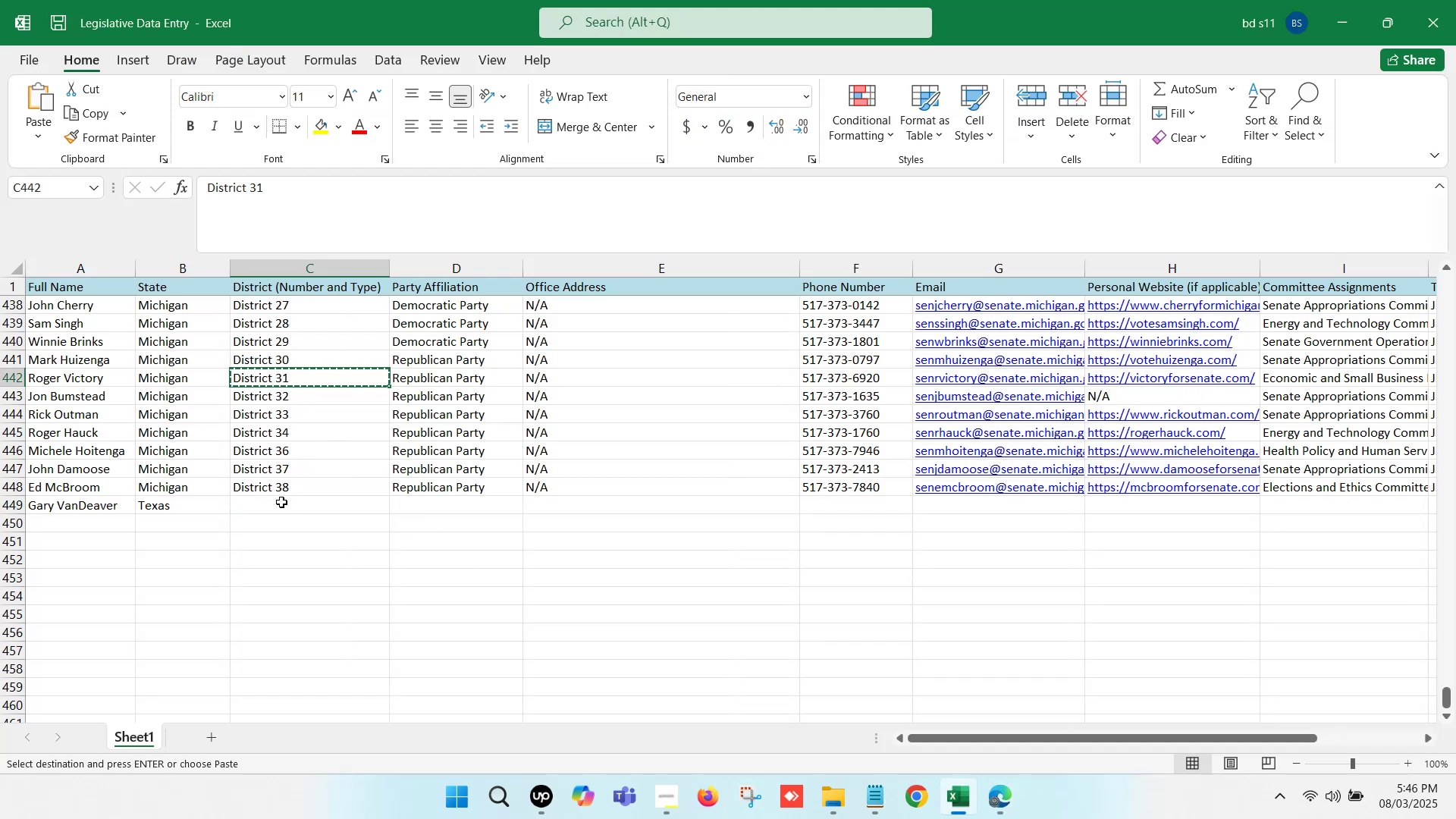 
key(Control+ControlLeft)
 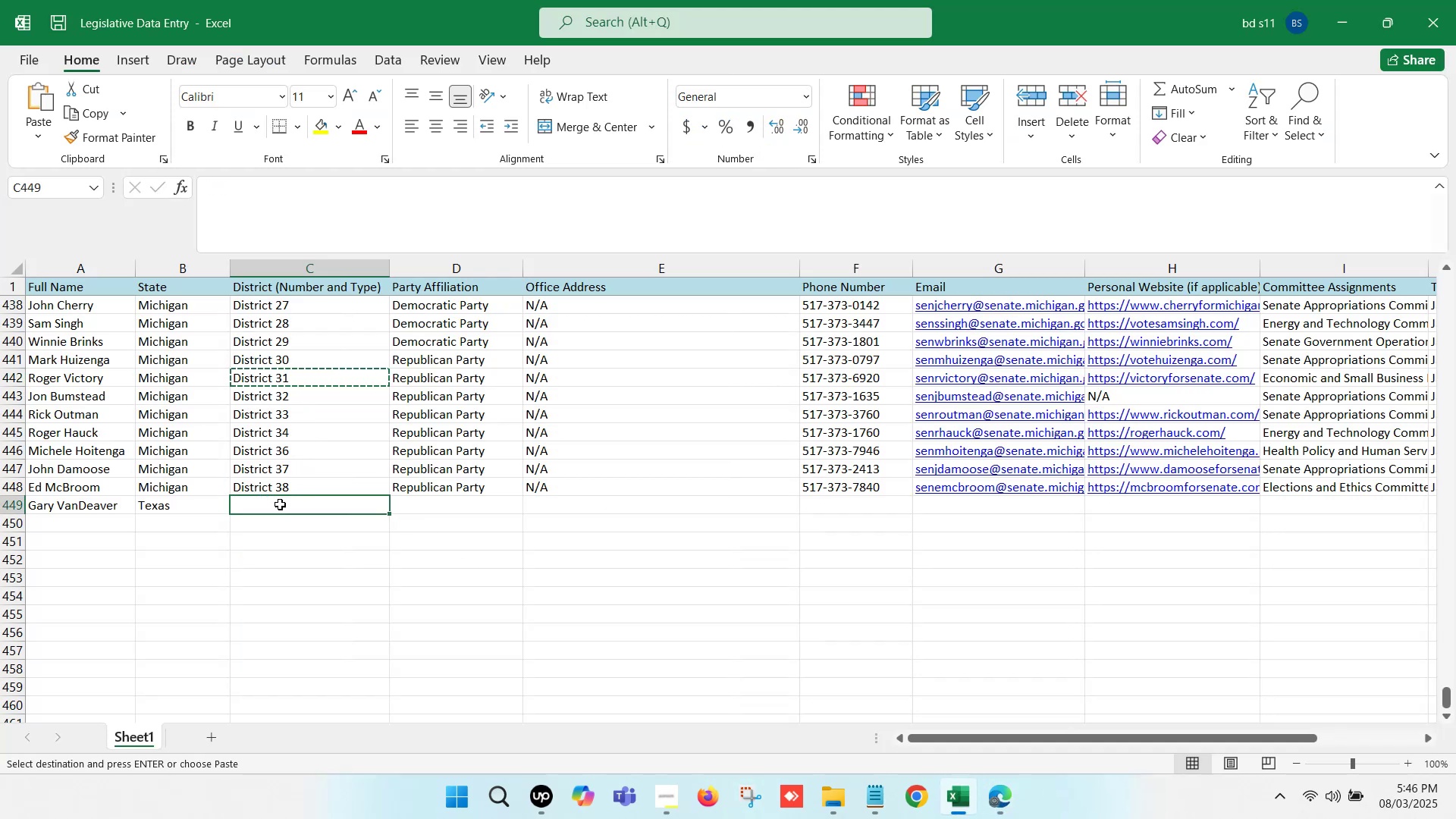 
key(Control+V)
 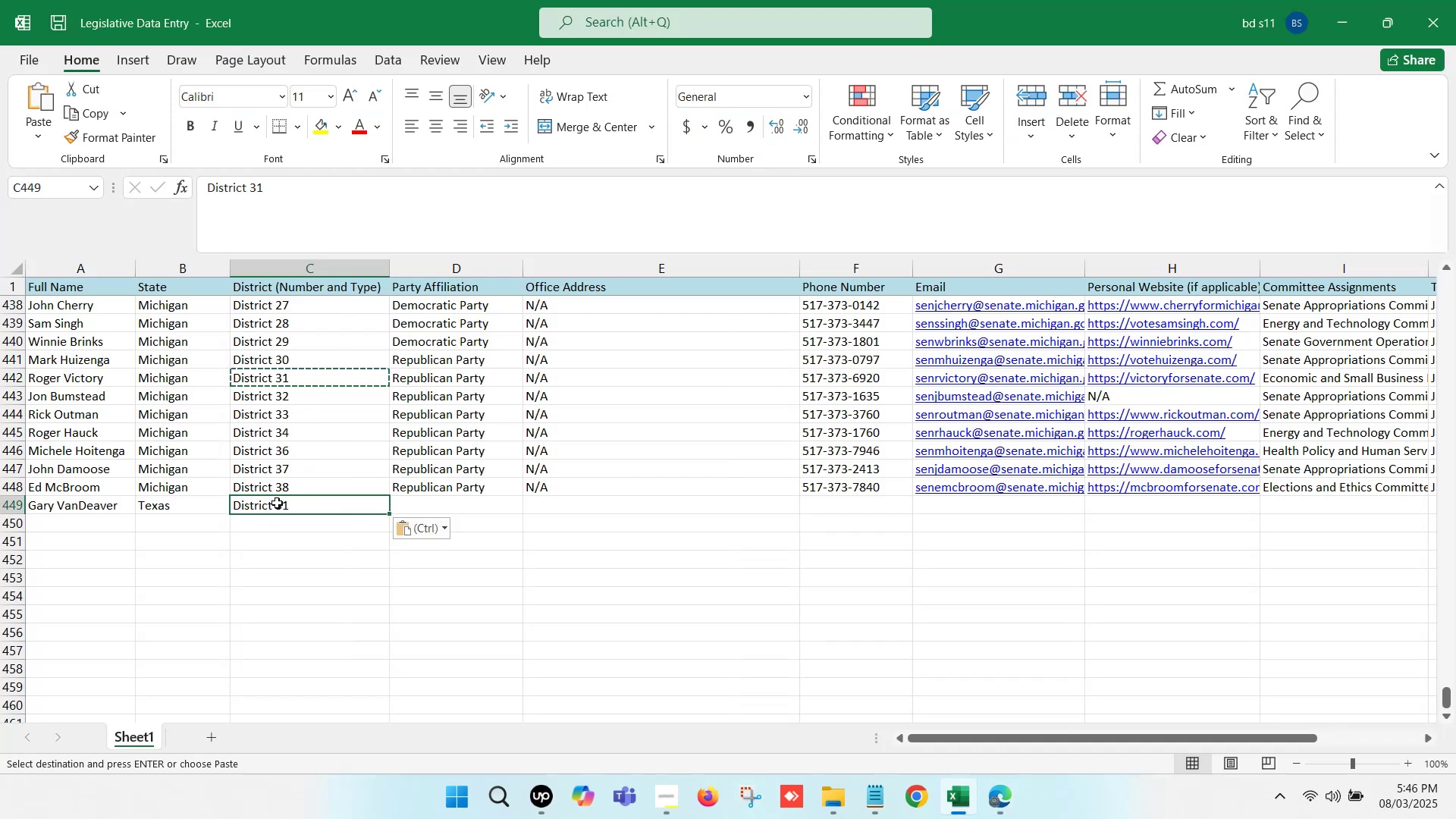 
double_click([277, 503])
 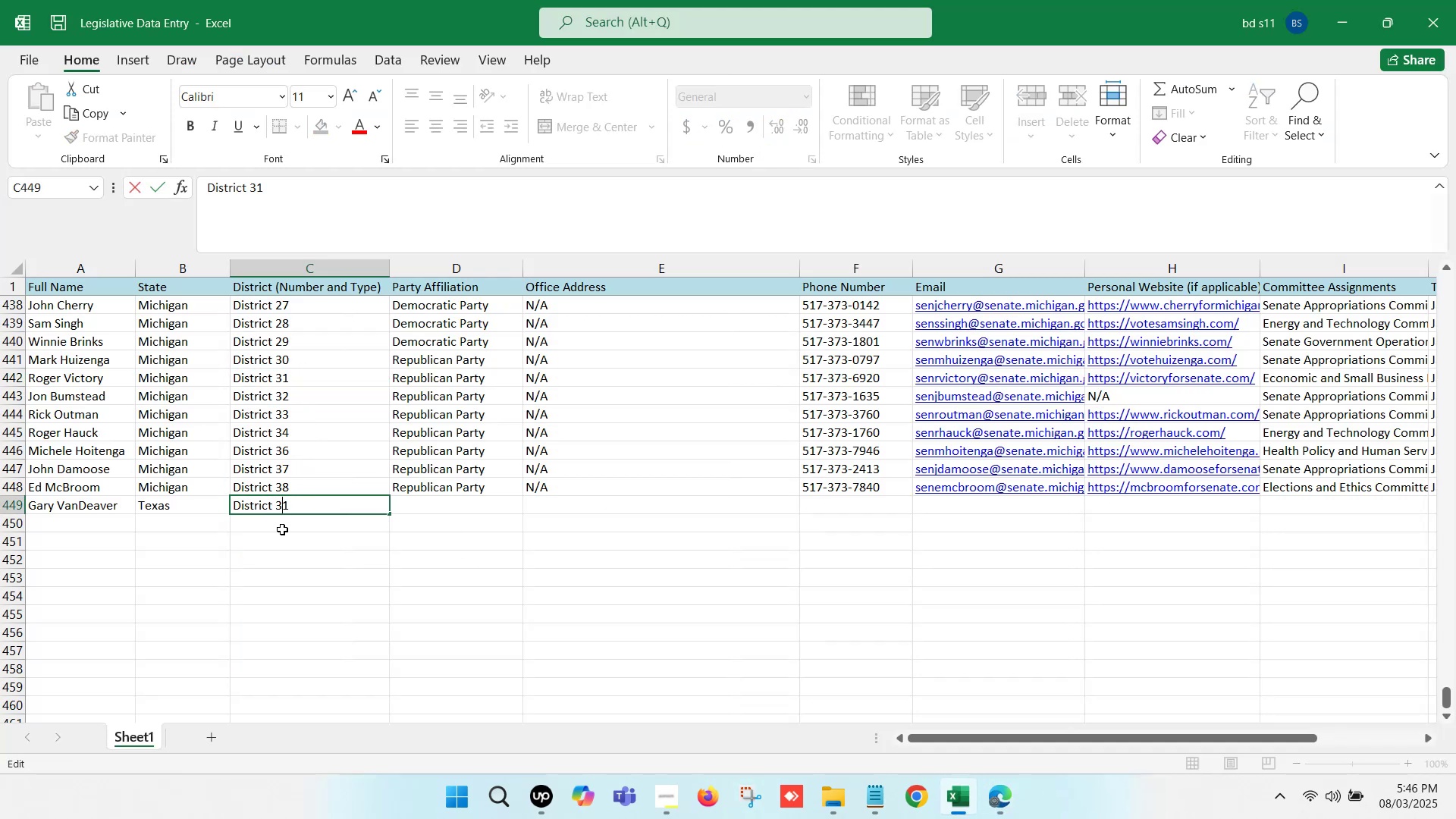 
key(Backspace)
 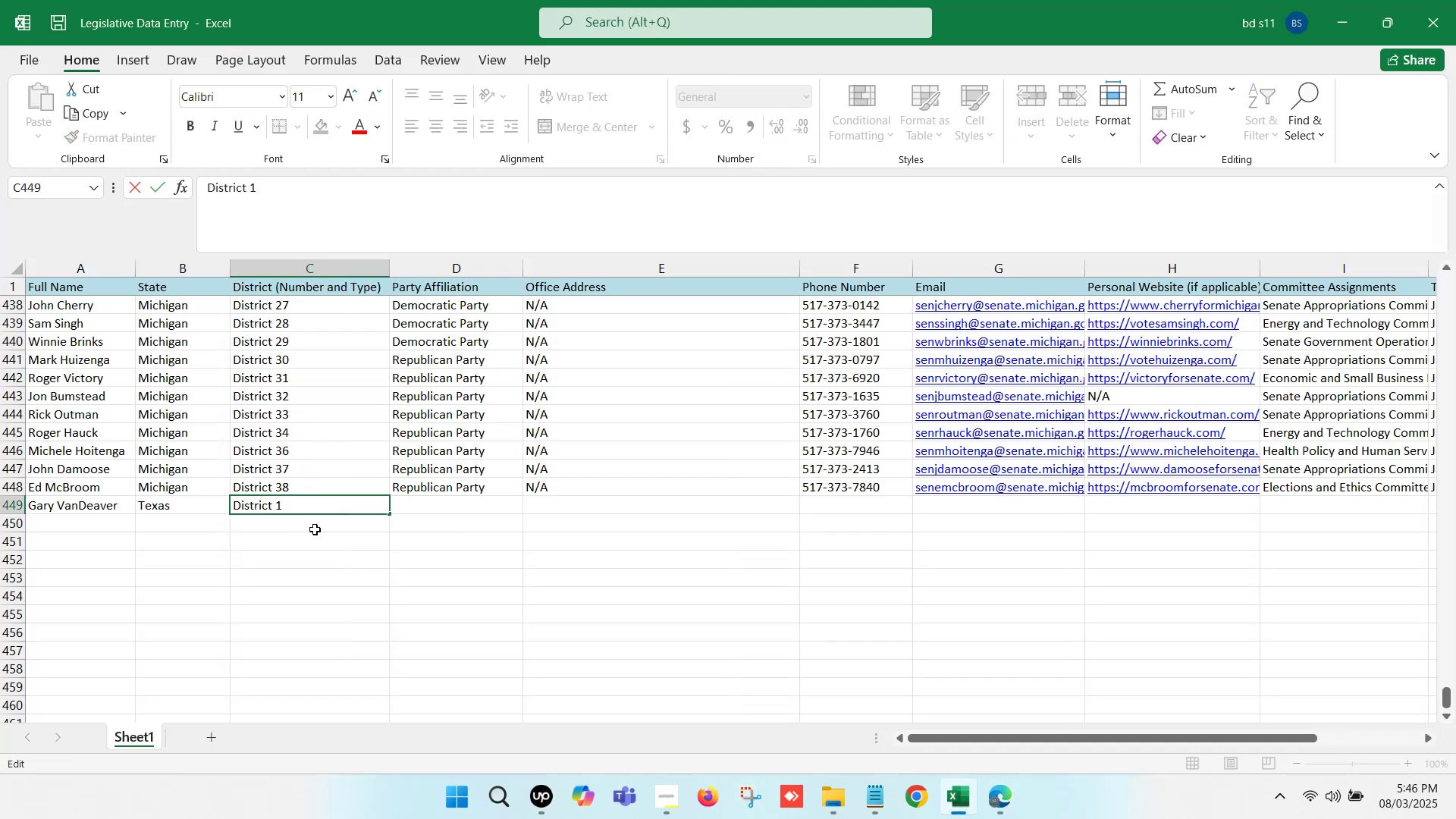 
left_click([473, 541])
 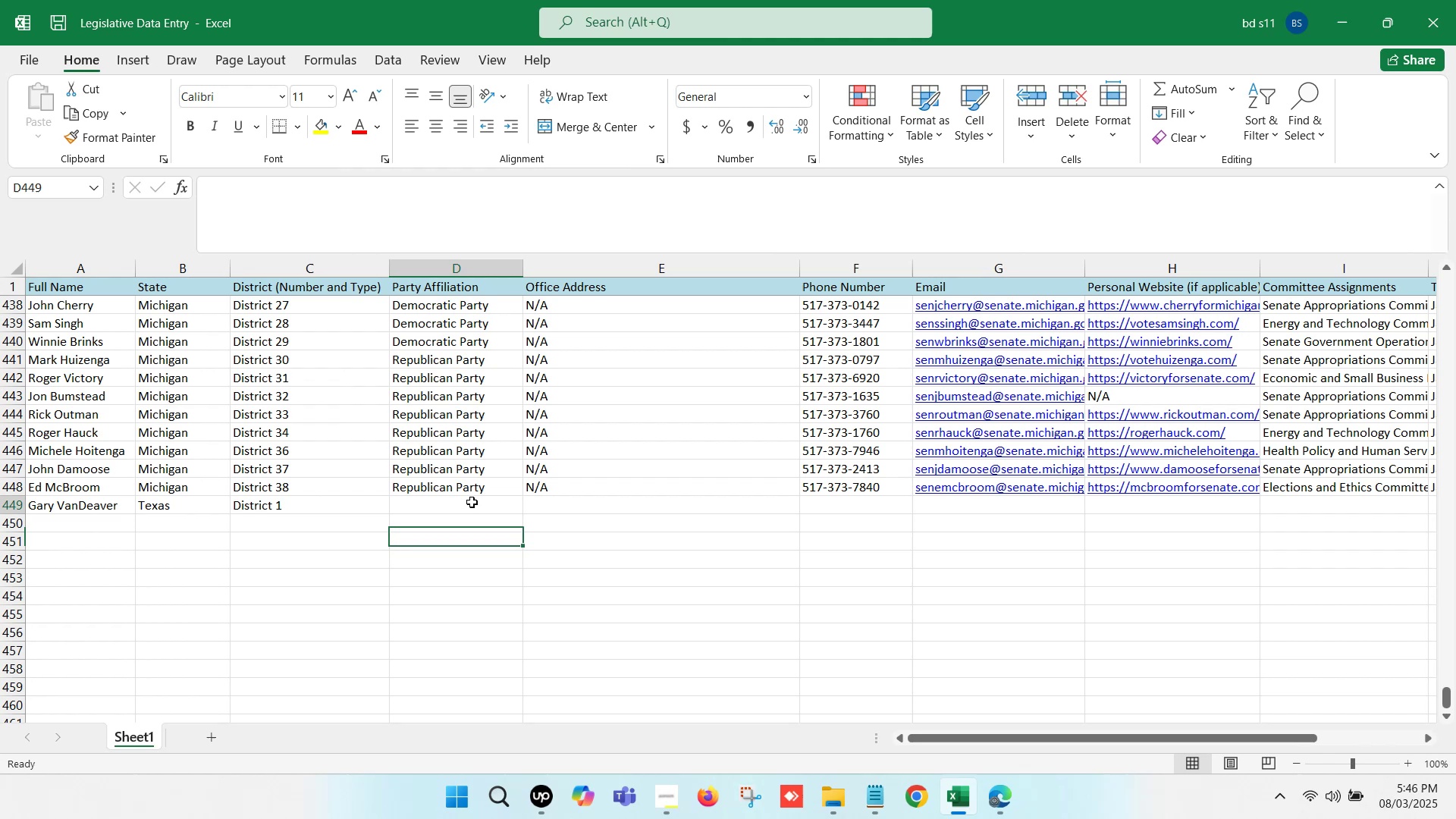 
left_click([472, 502])
 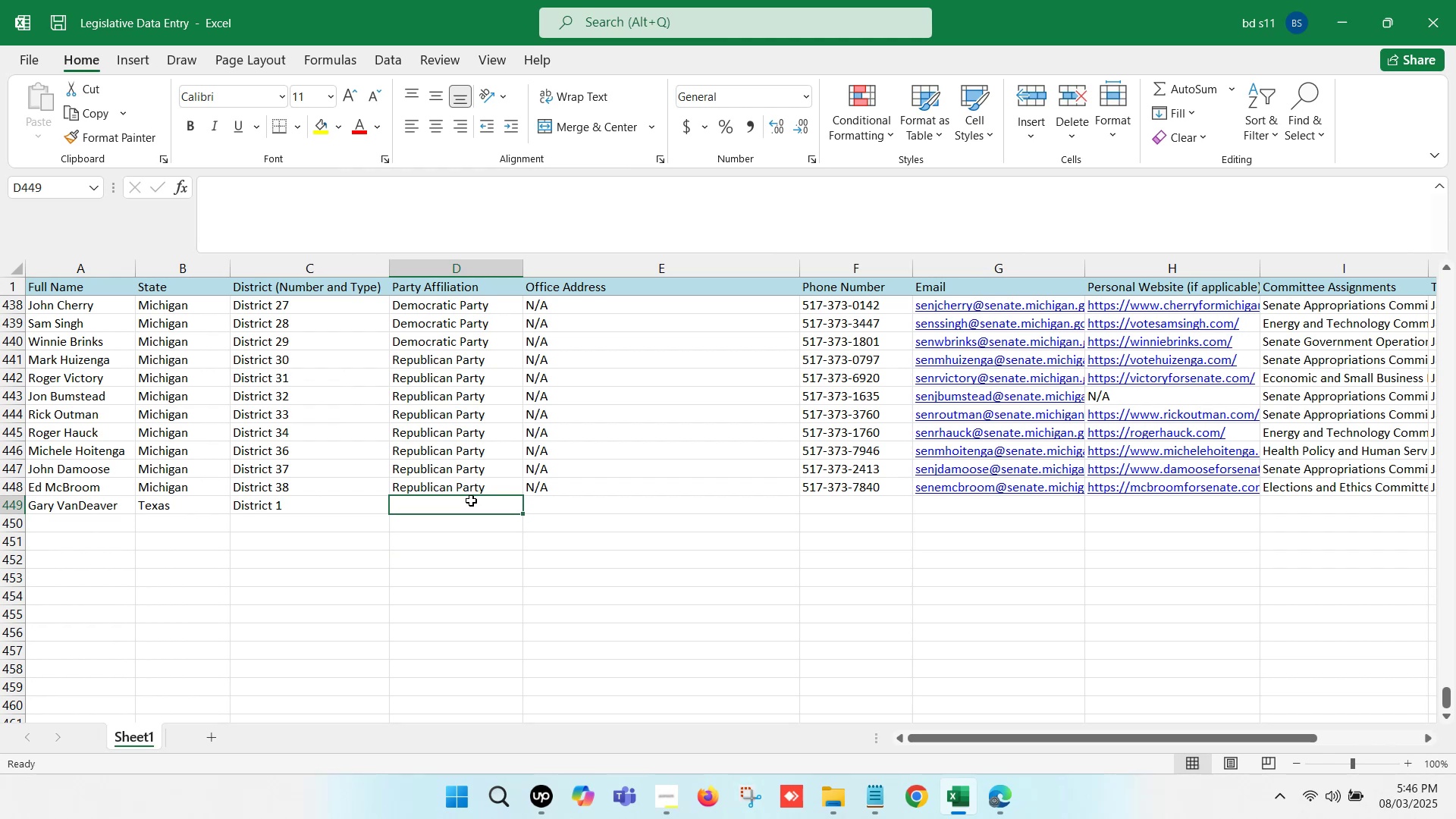 
left_click([469, 484])
 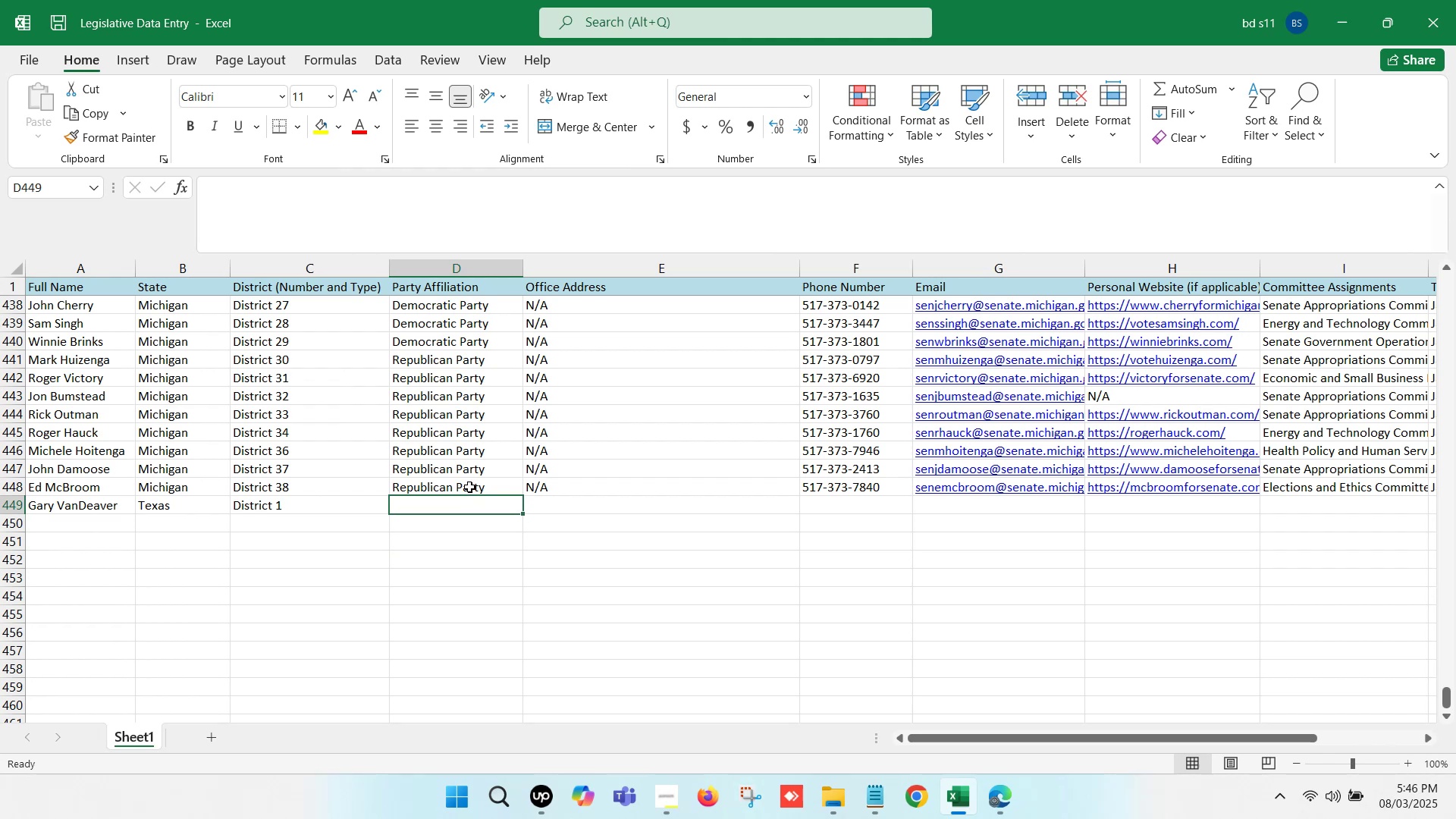 
key(Control+ControlLeft)
 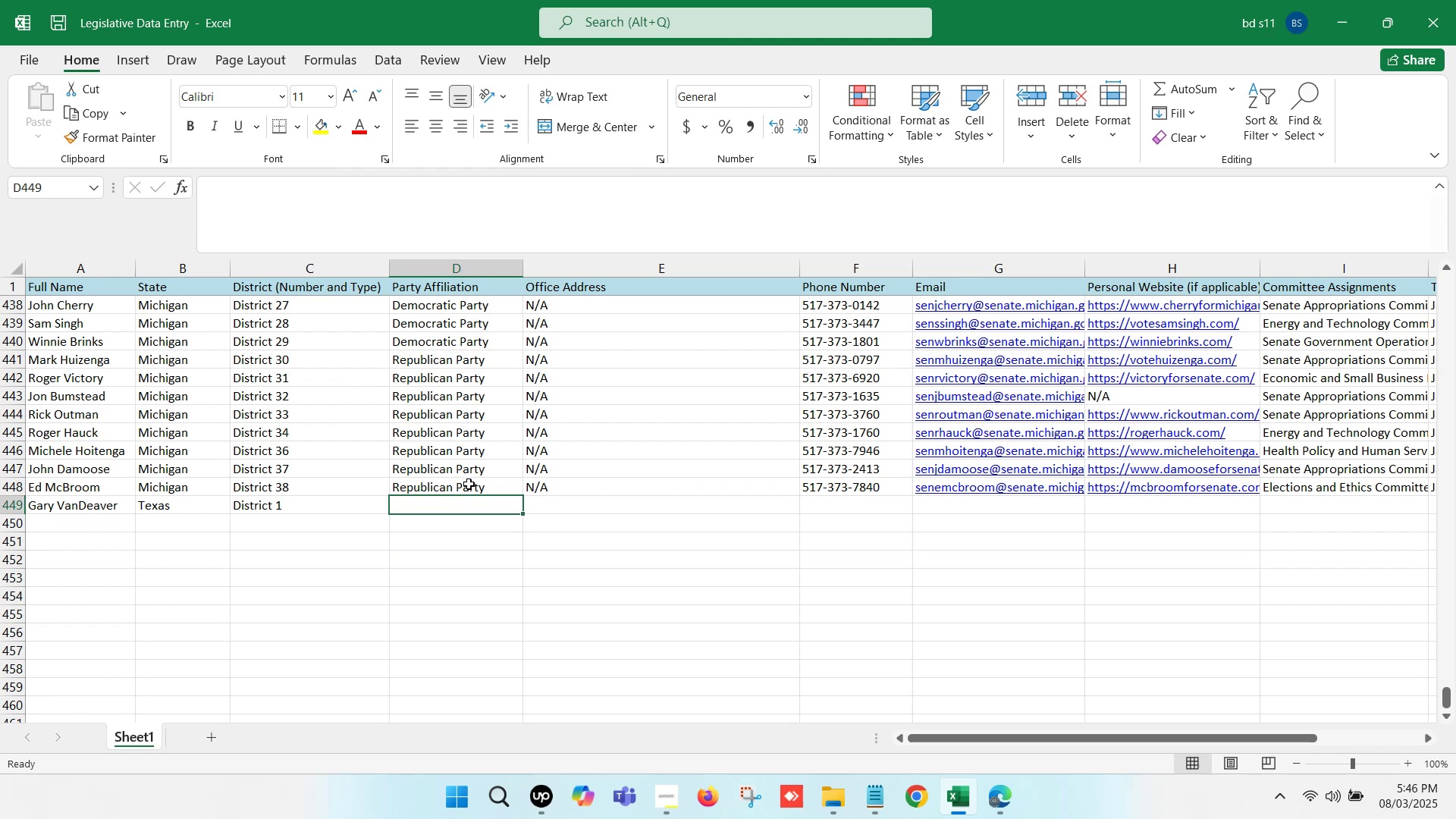 
key(Control+C)
 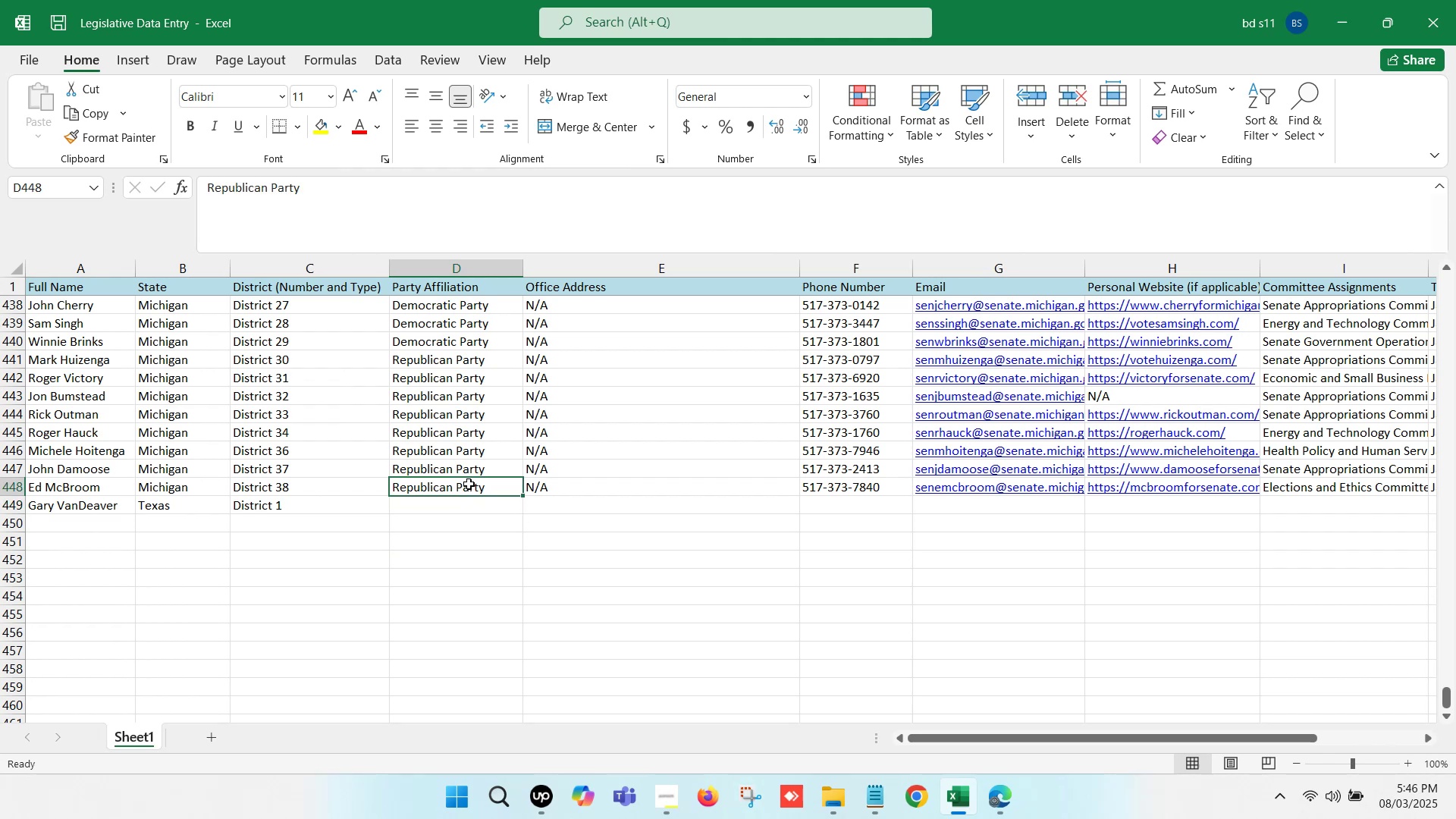 
left_click([448, 507])
 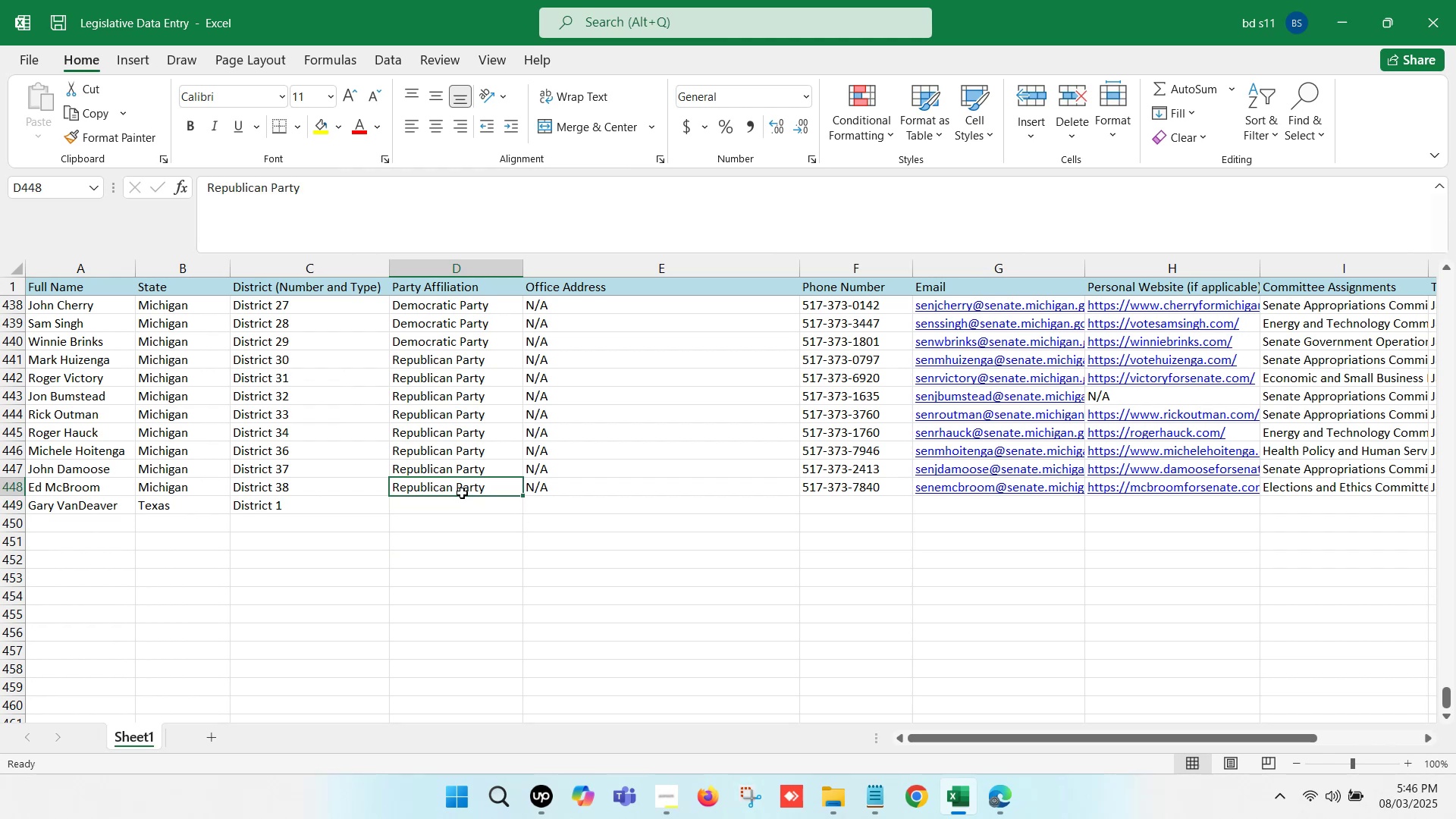 
key(Control+ControlLeft)
 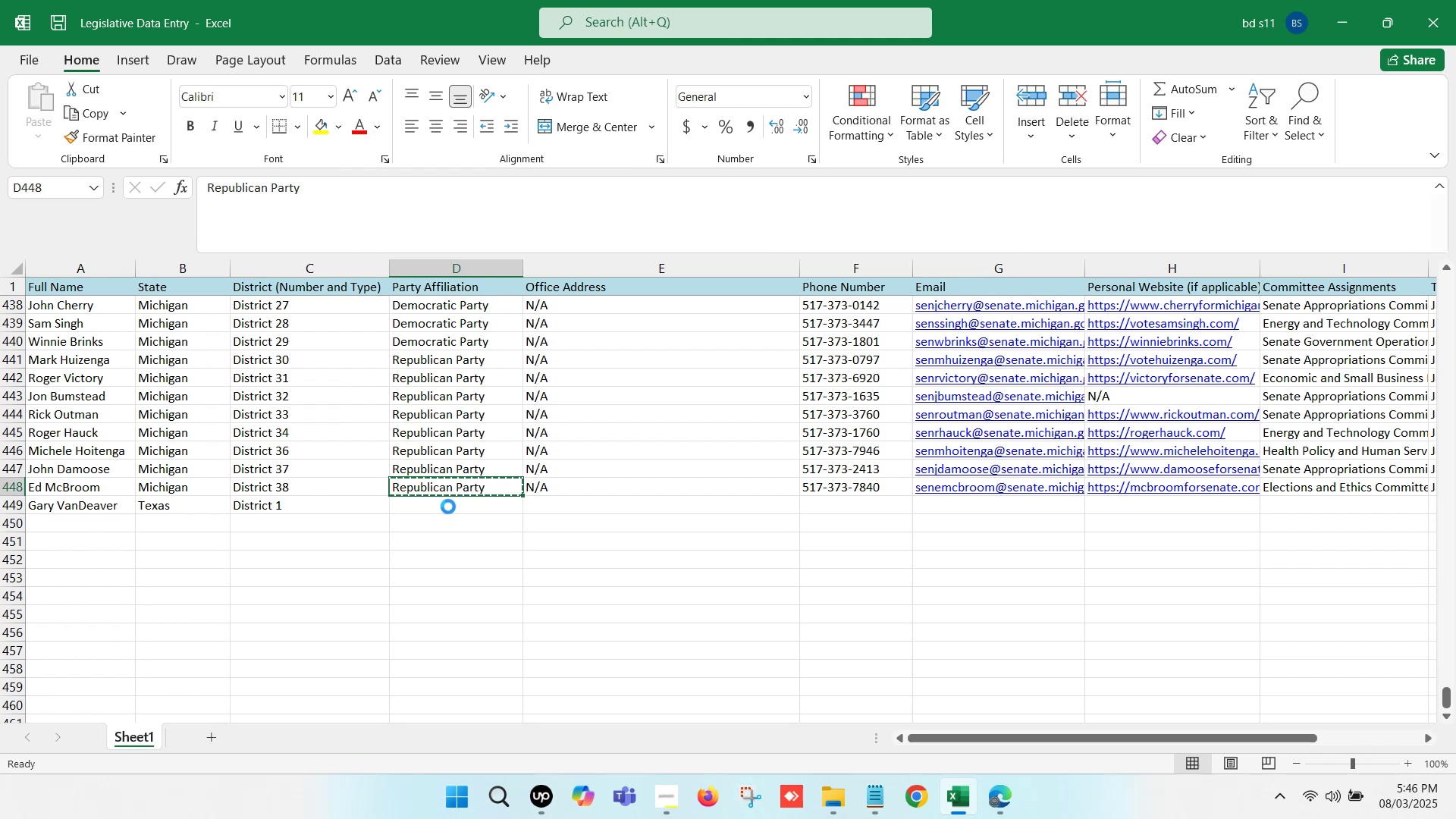 
key(Control+V)
 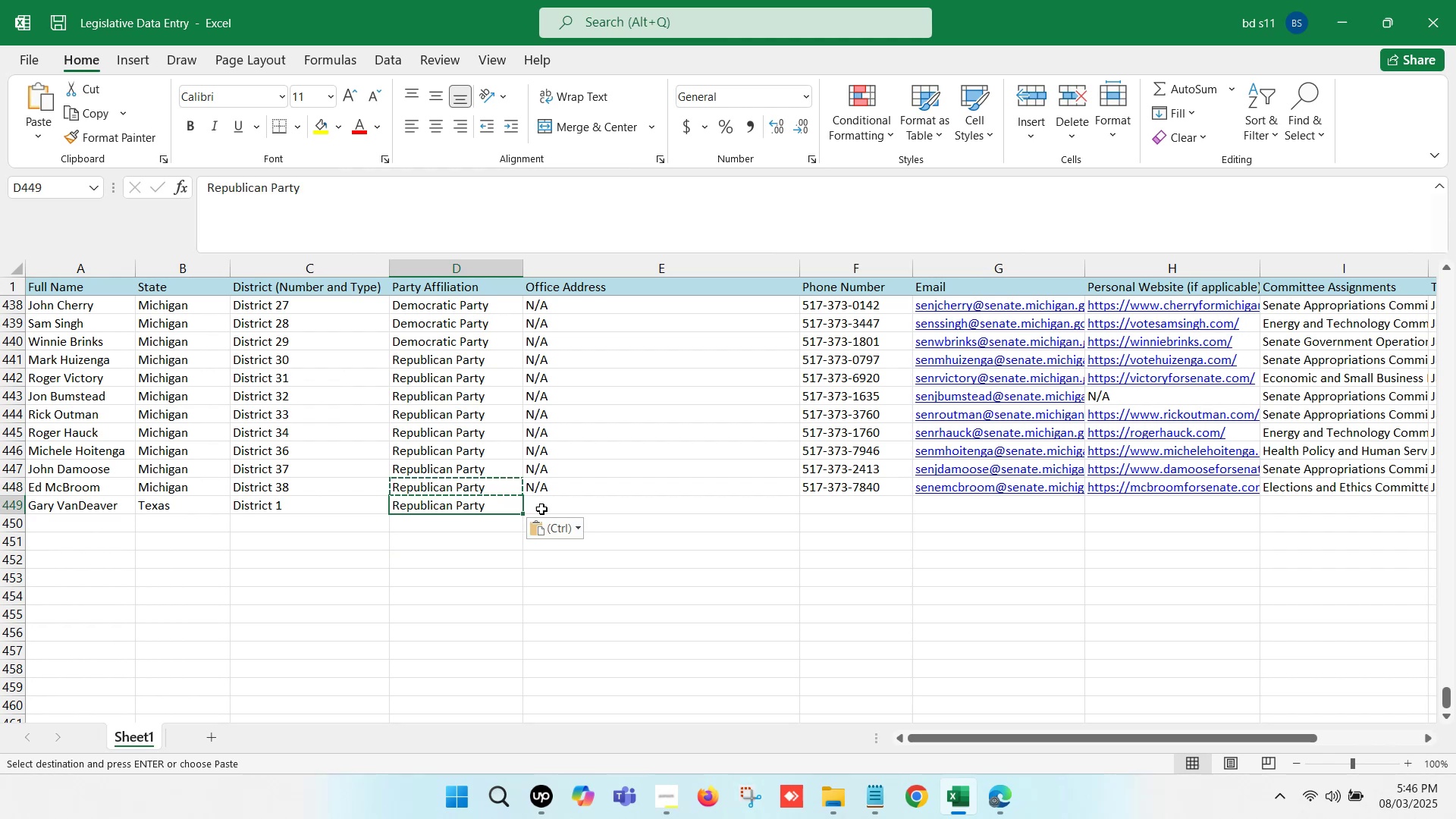 
left_click([563, 502])
 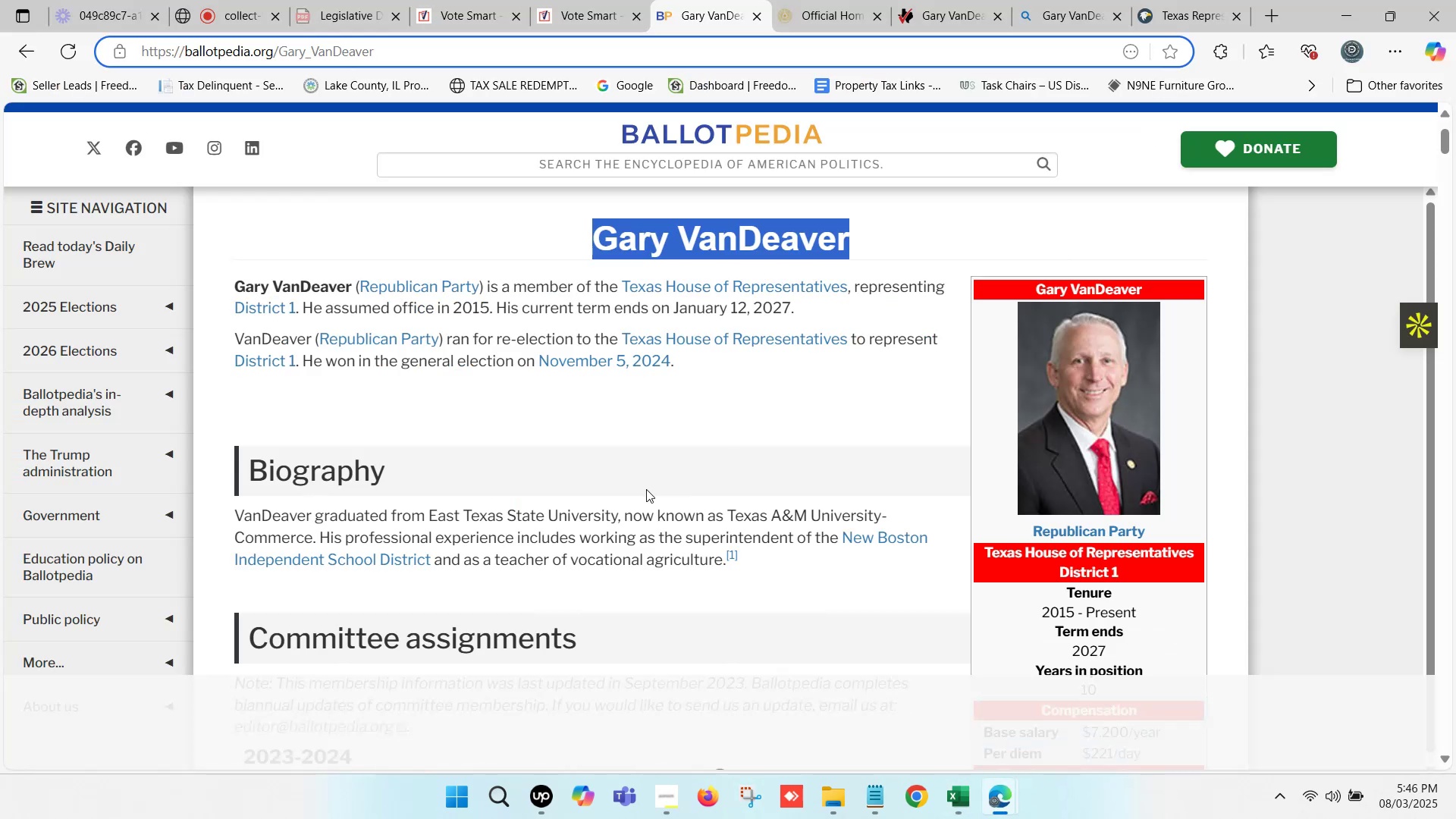 
left_click([861, 0])
 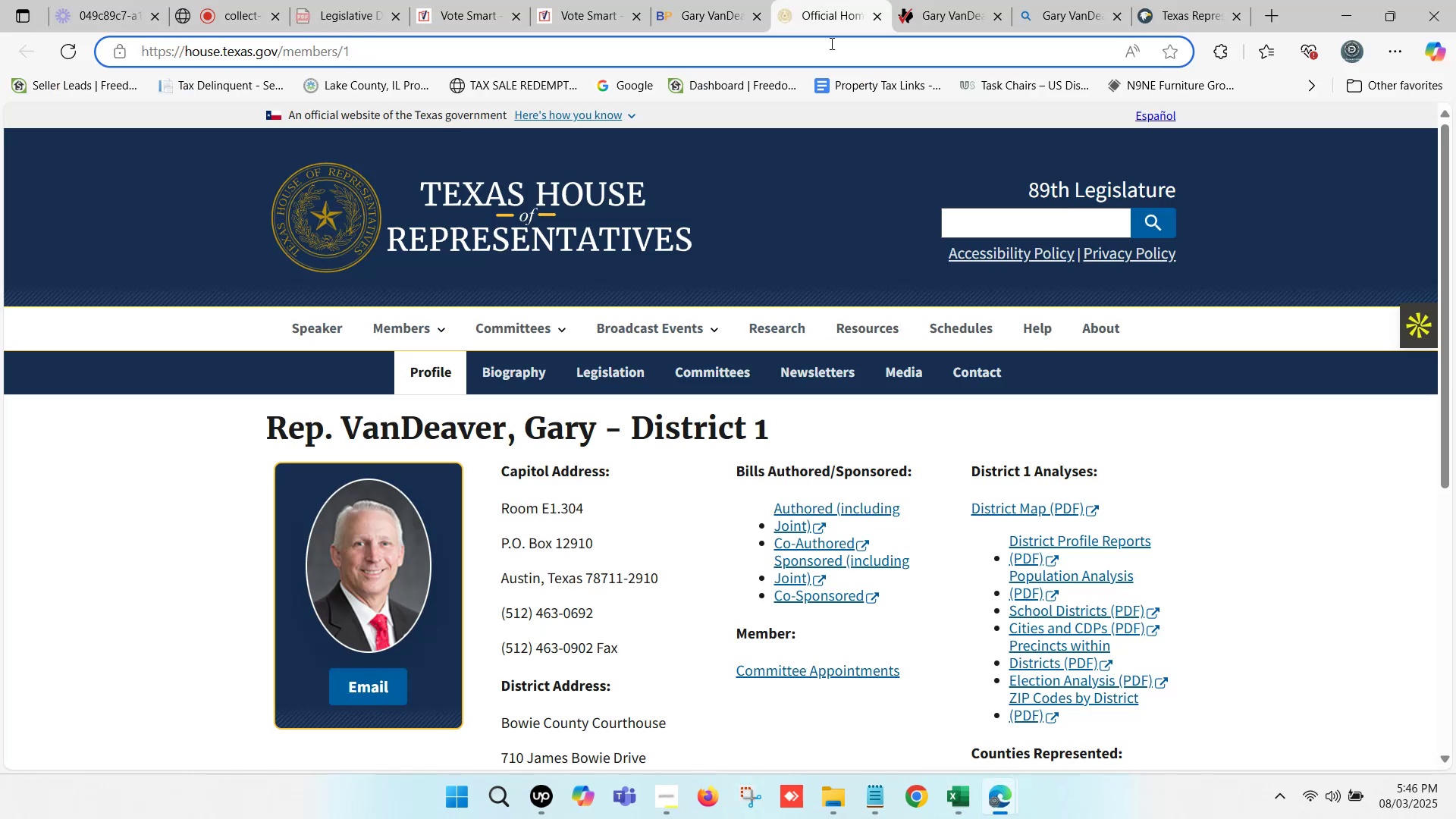 
scroll: coordinate [716, 339], scroll_direction: down, amount: 3.0
 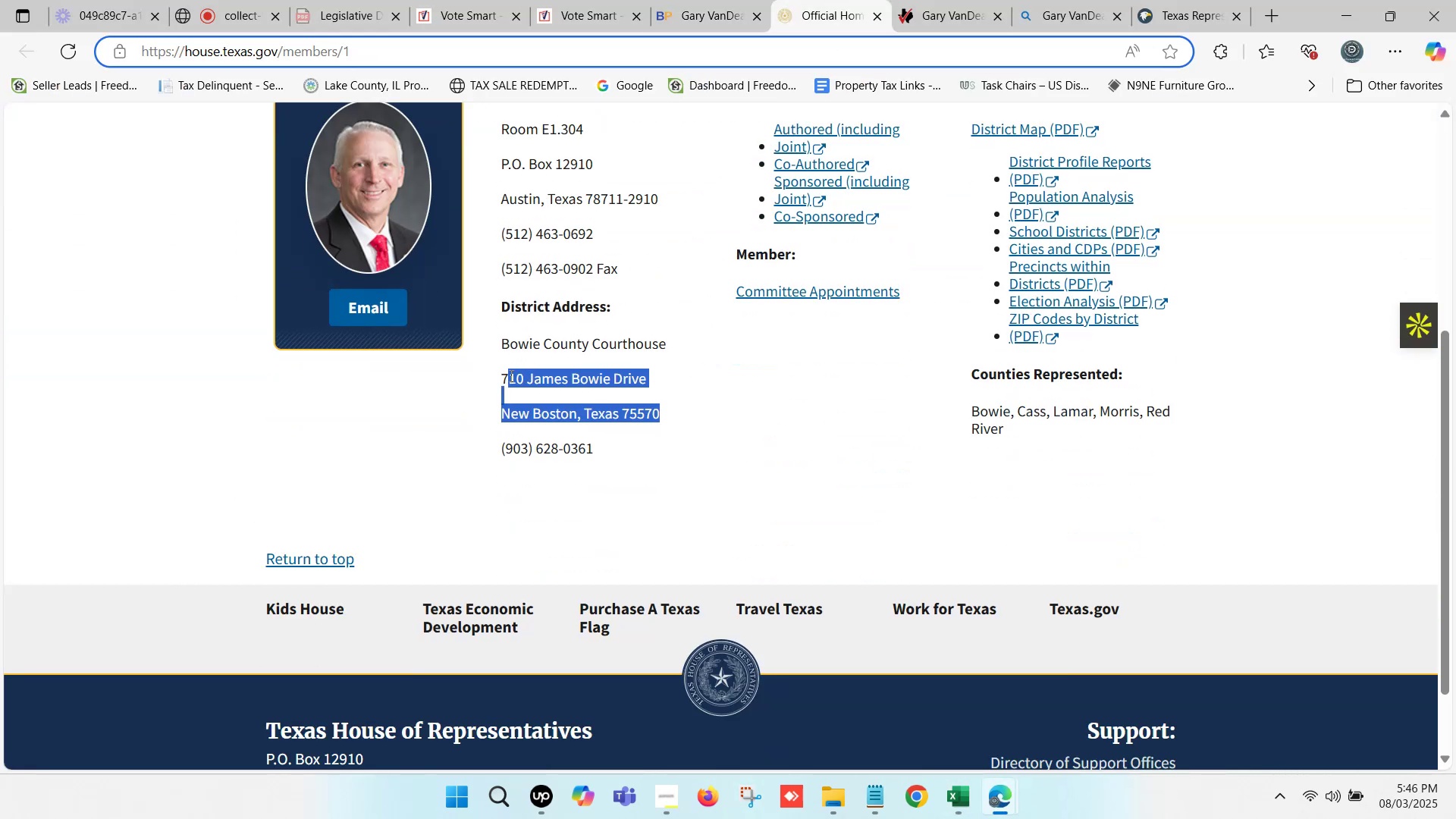 
key(Control+C)
 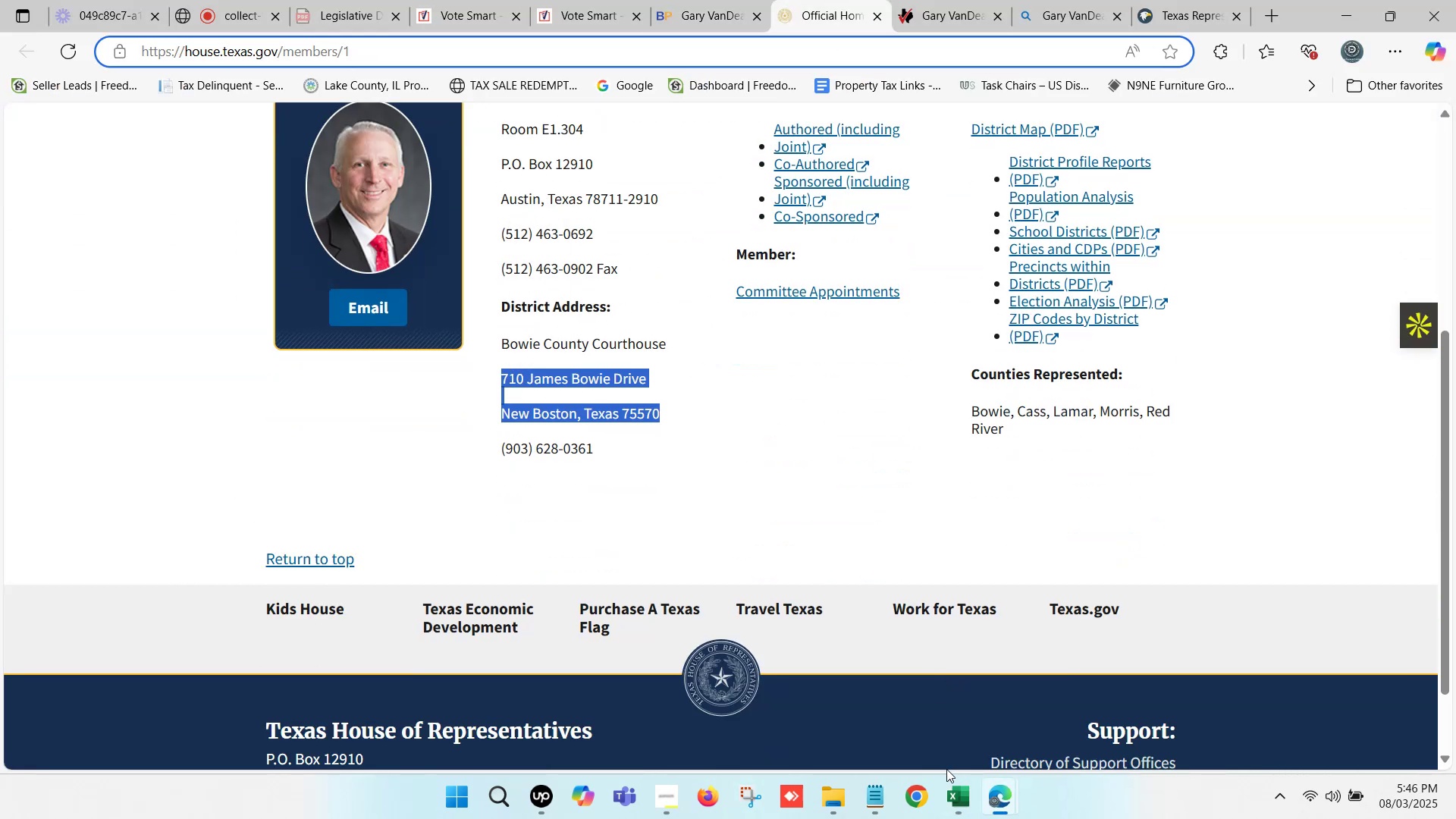 
left_click([953, 792])
 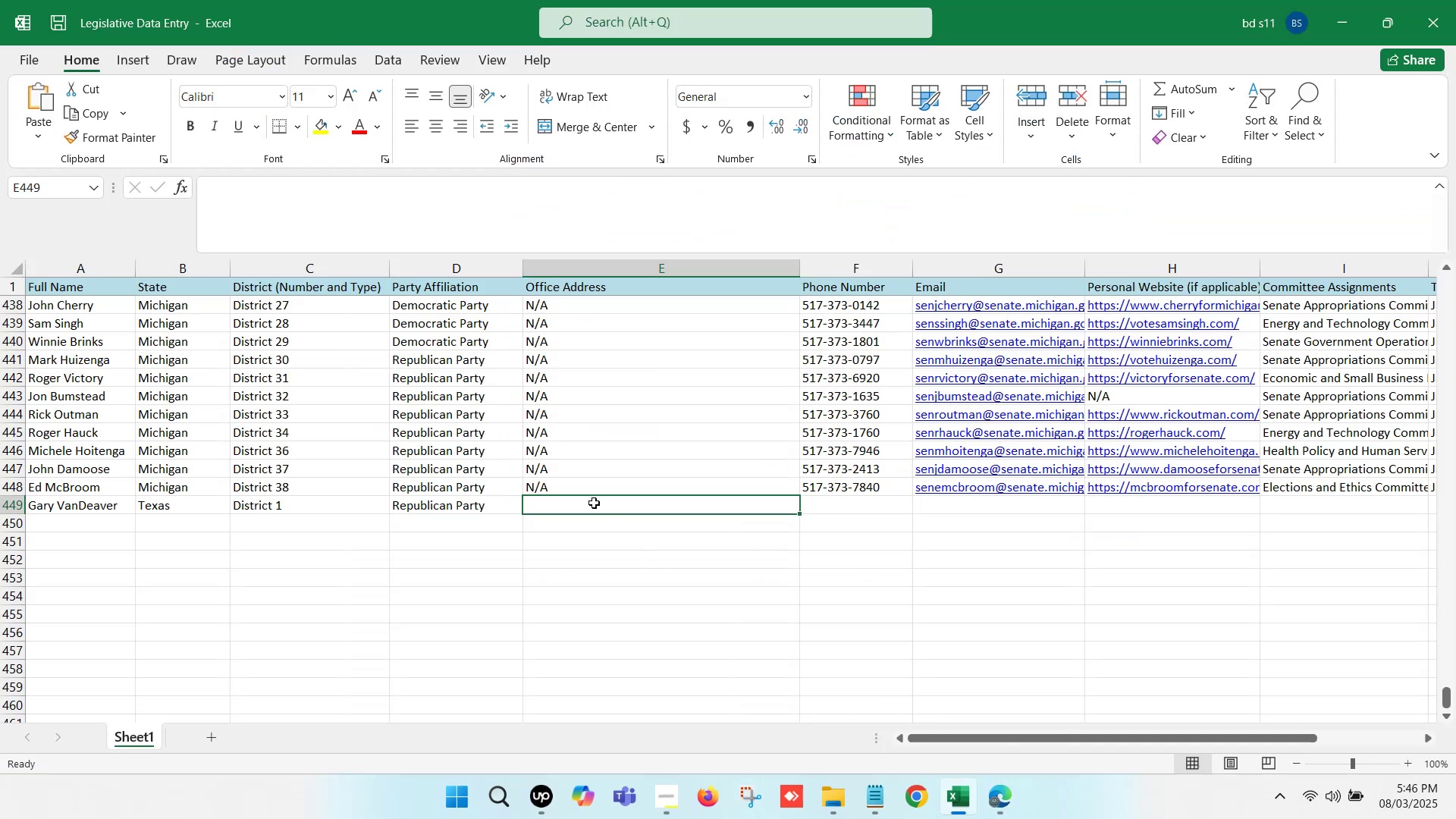 
double_click([588, 506])
 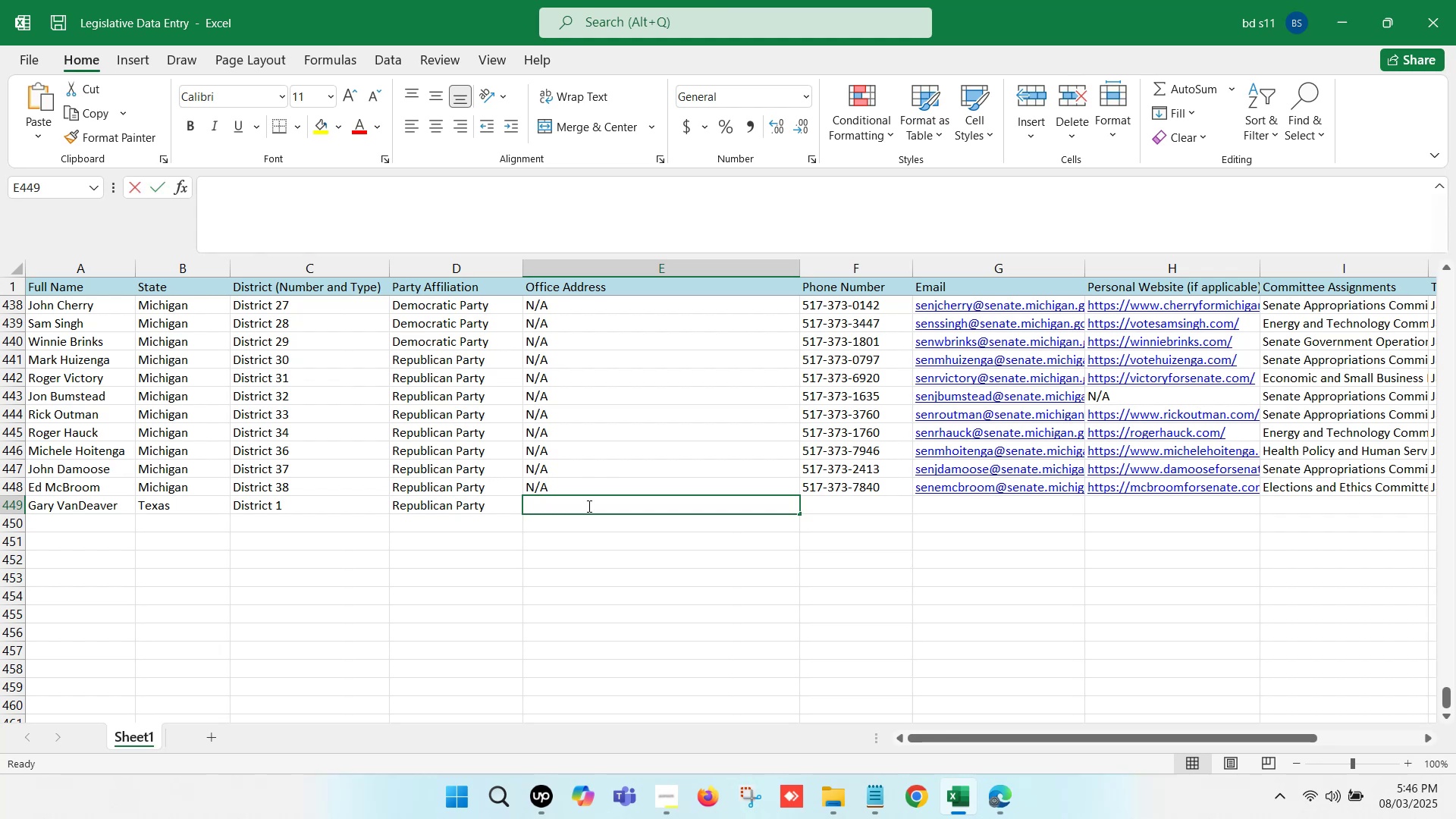 
key(Control+ControlLeft)
 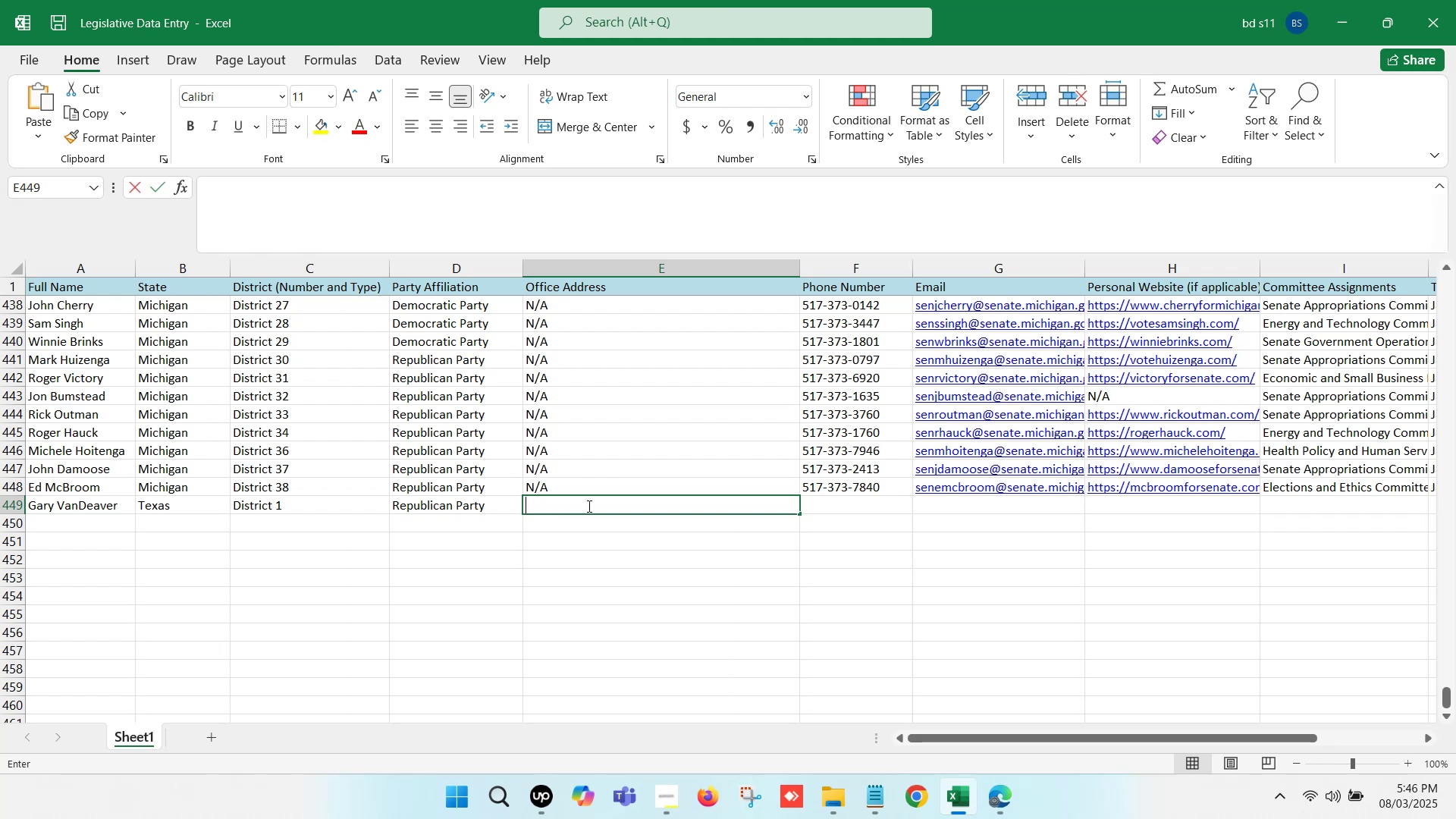 
key(Control+V)
 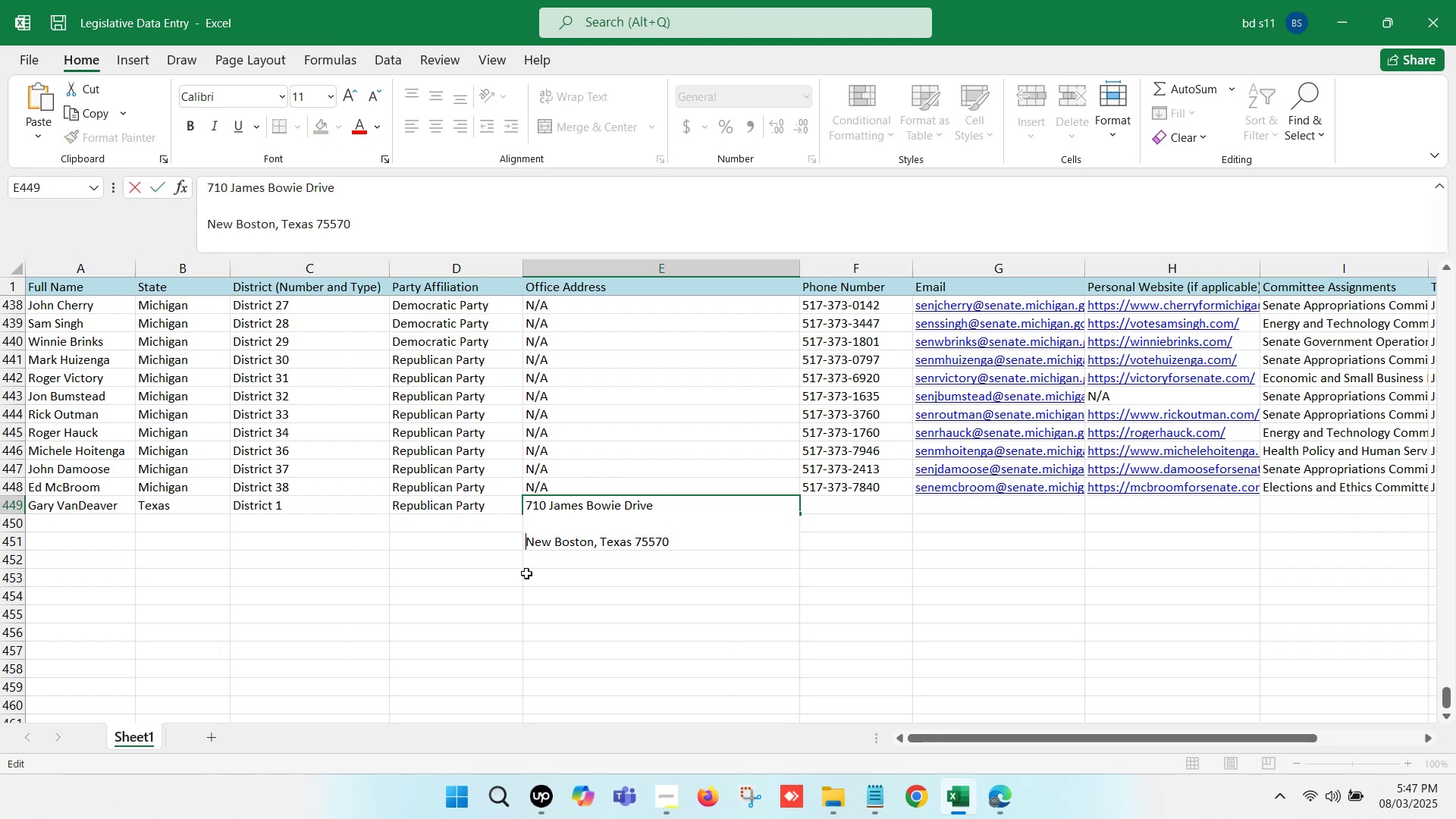 
key(Backspace)
 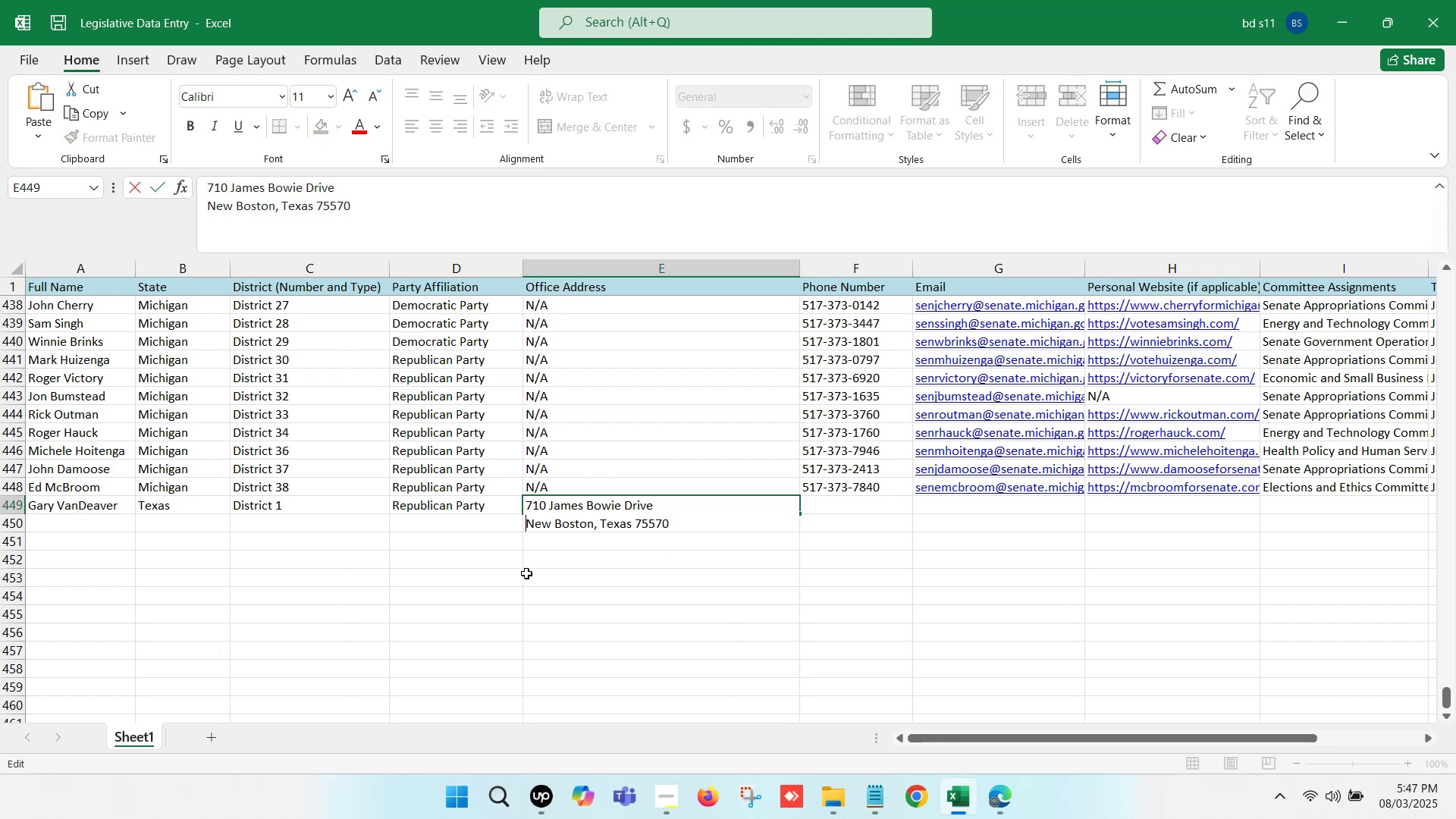 
key(Backspace)
 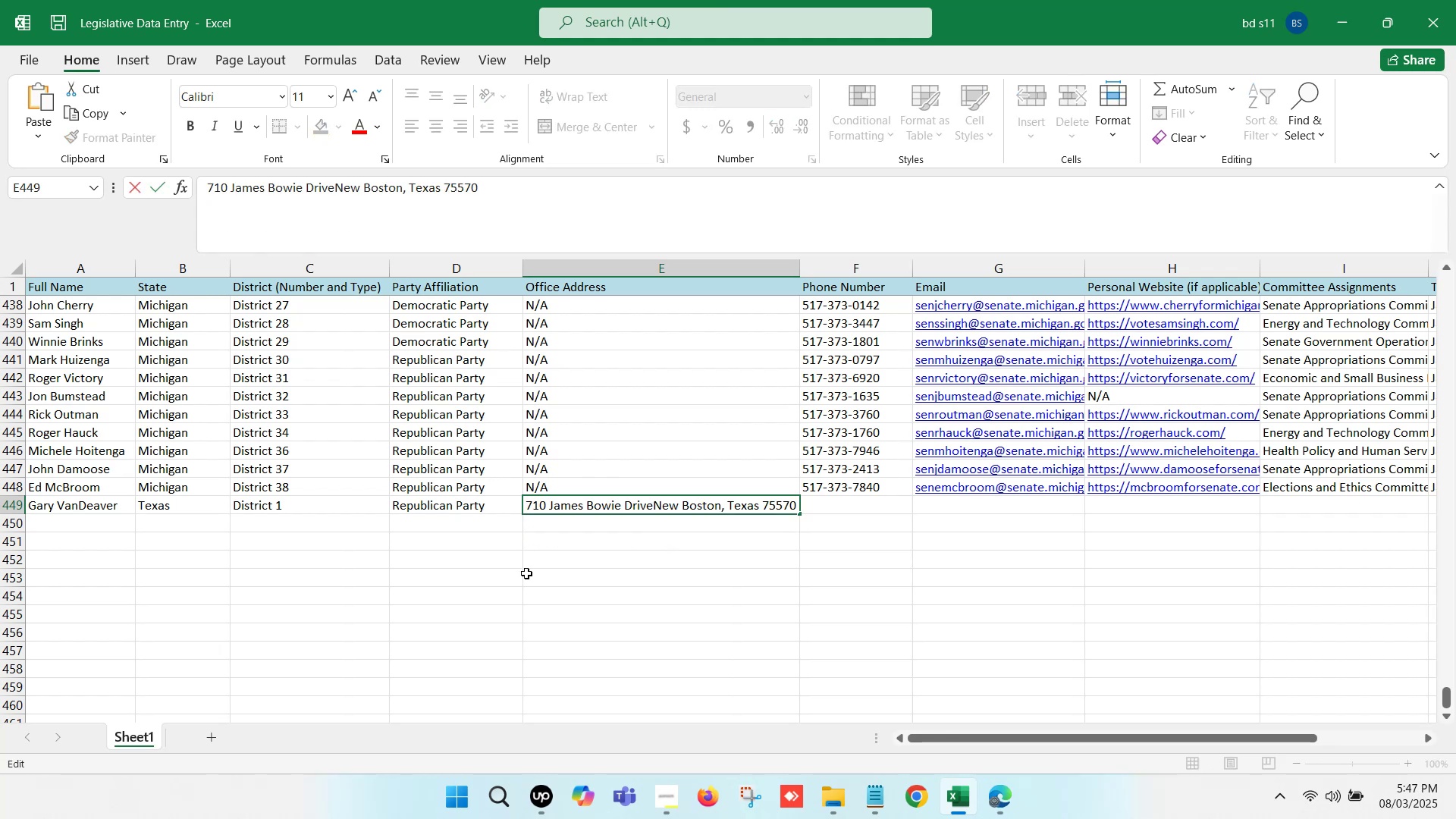 
key(Comma)
 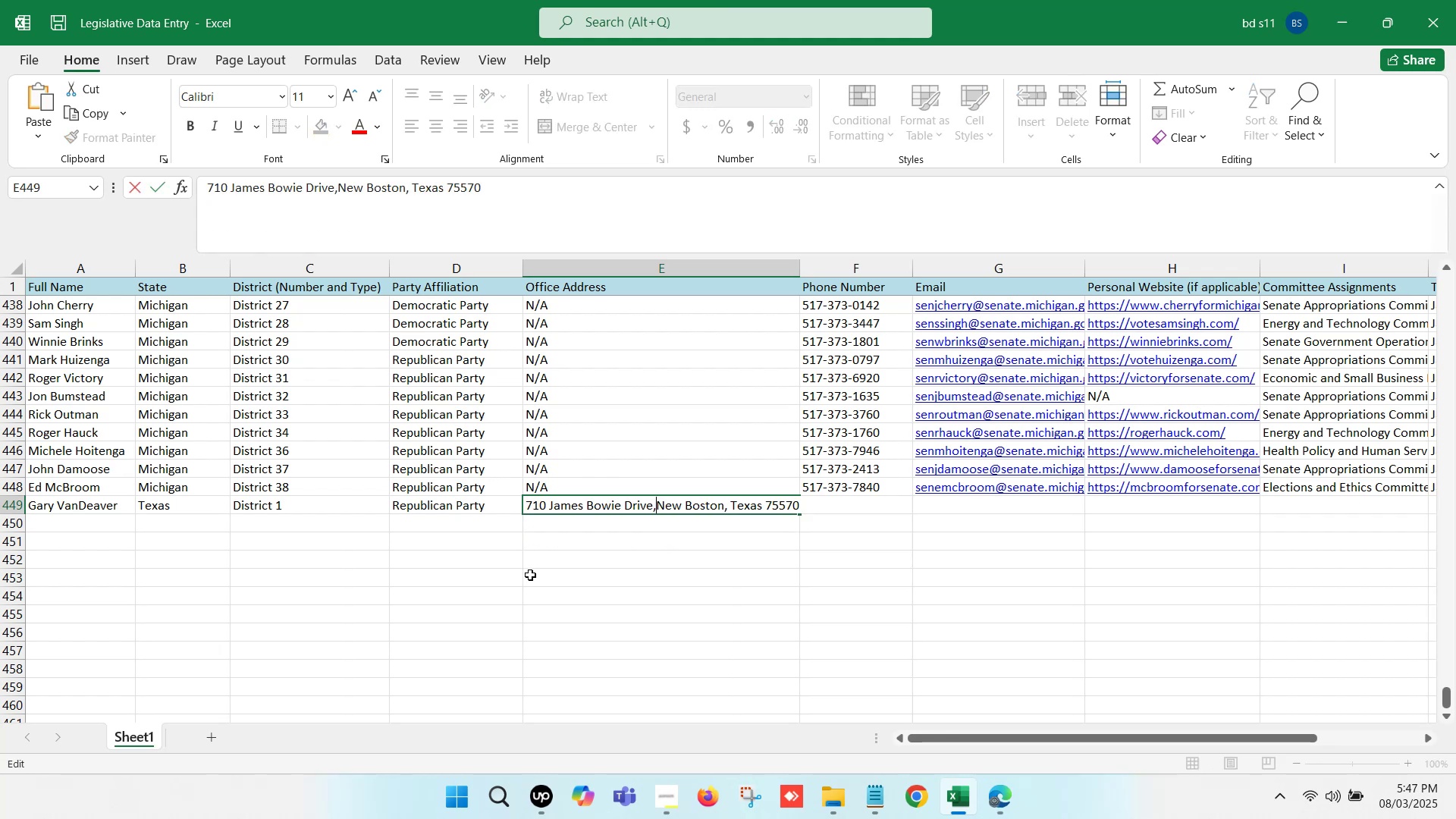 
key(Space)
 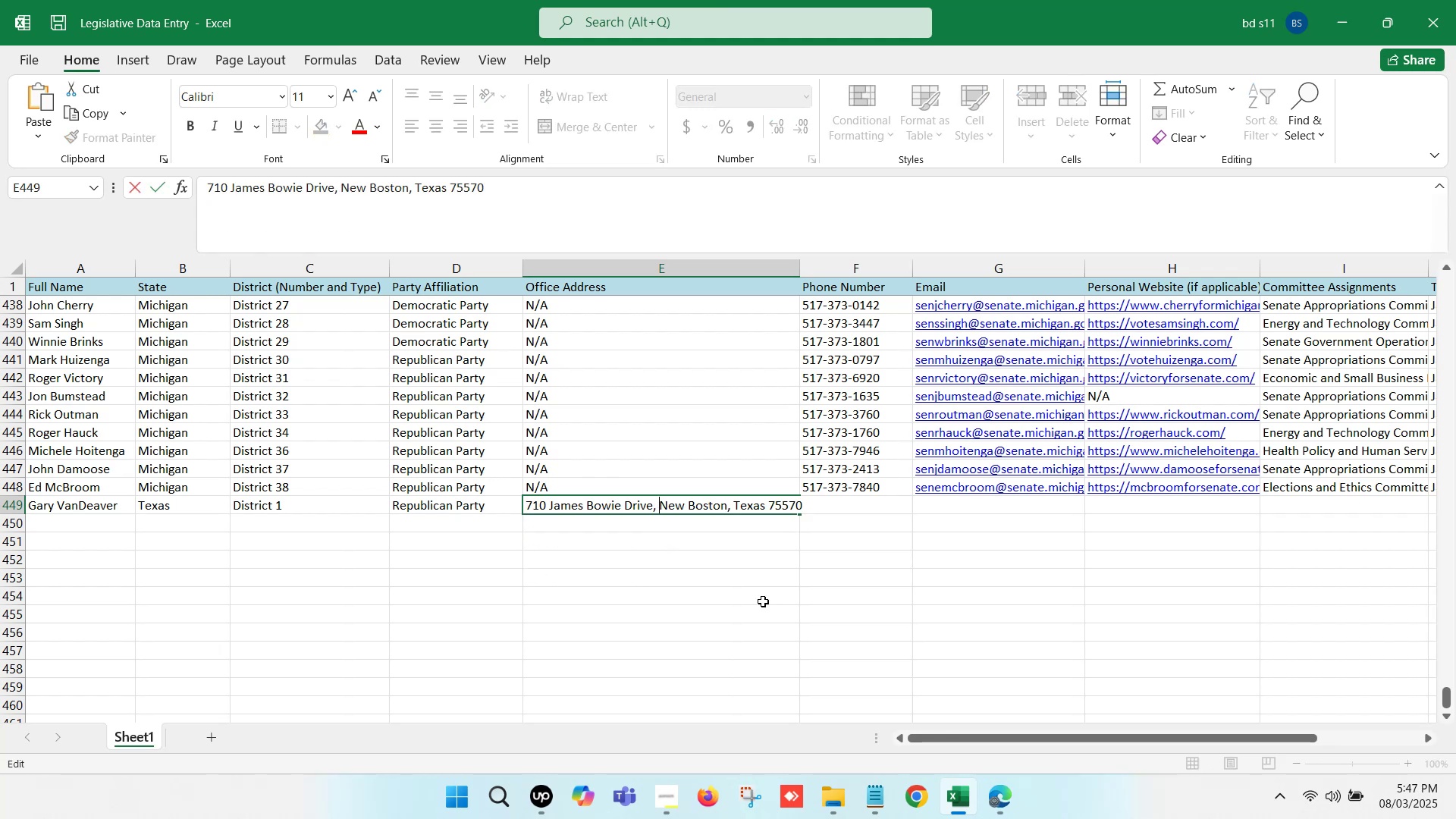 
left_click([790, 600])
 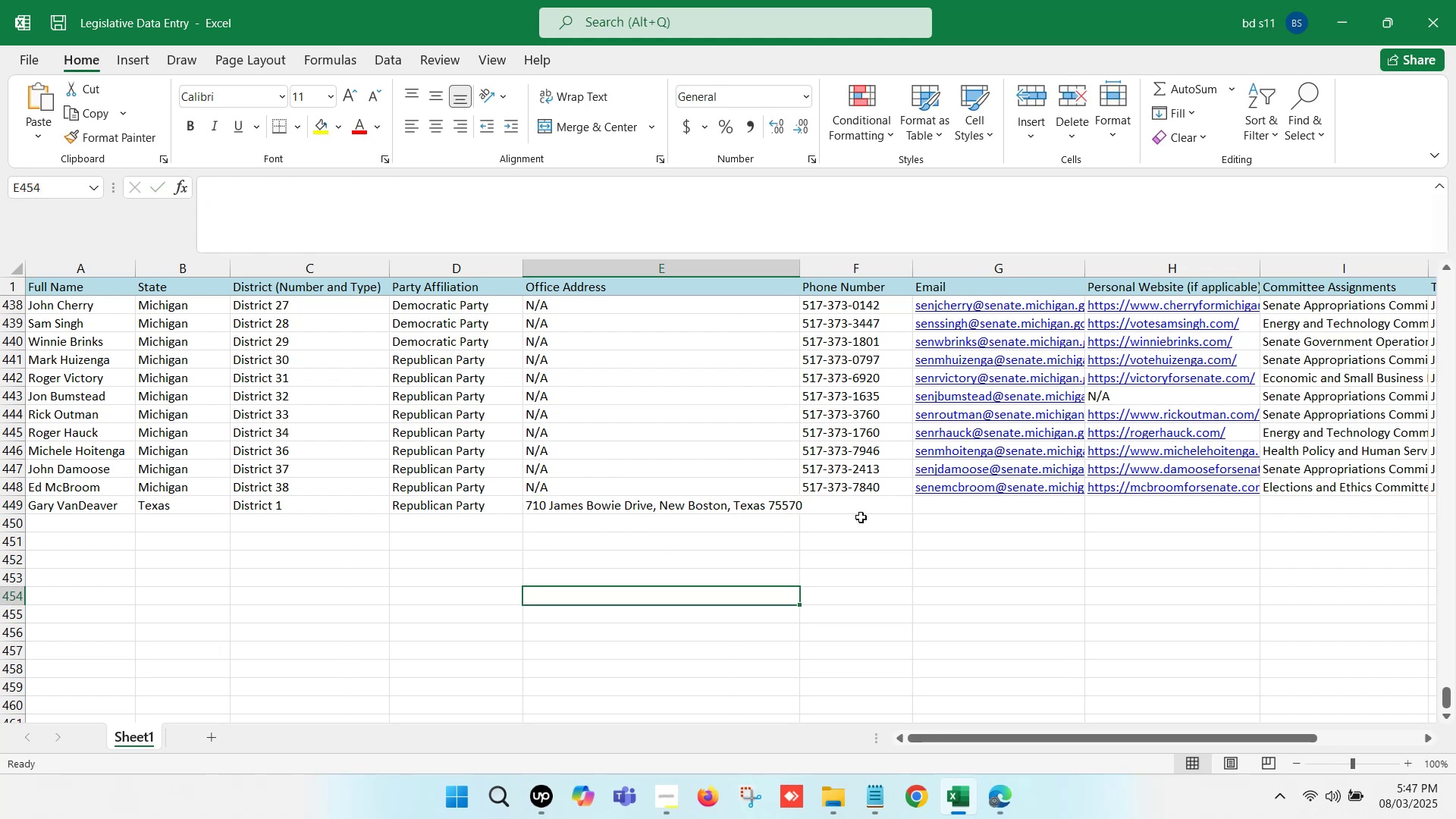 
left_click([855, 495])
 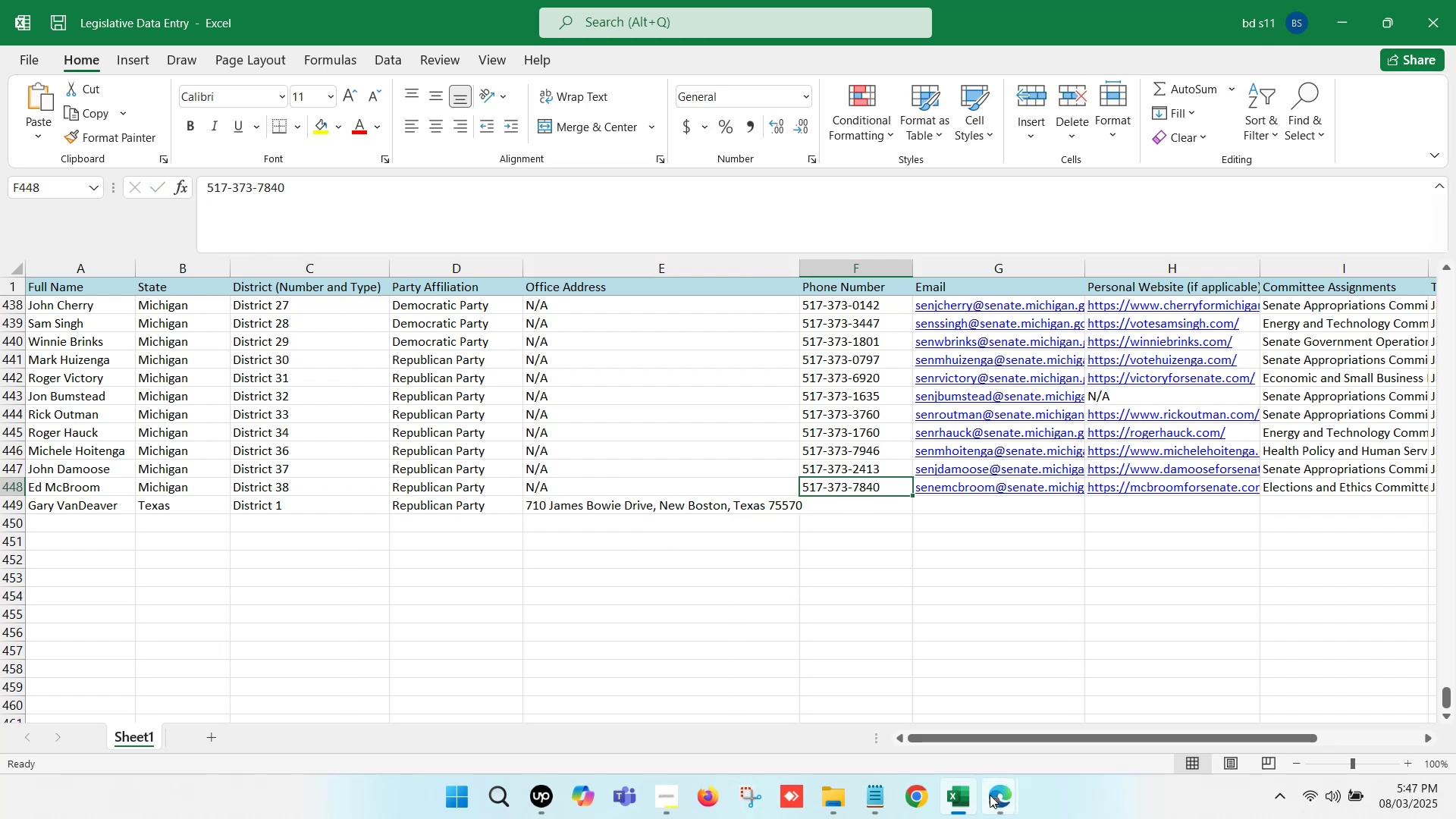 
double_click([930, 739])
 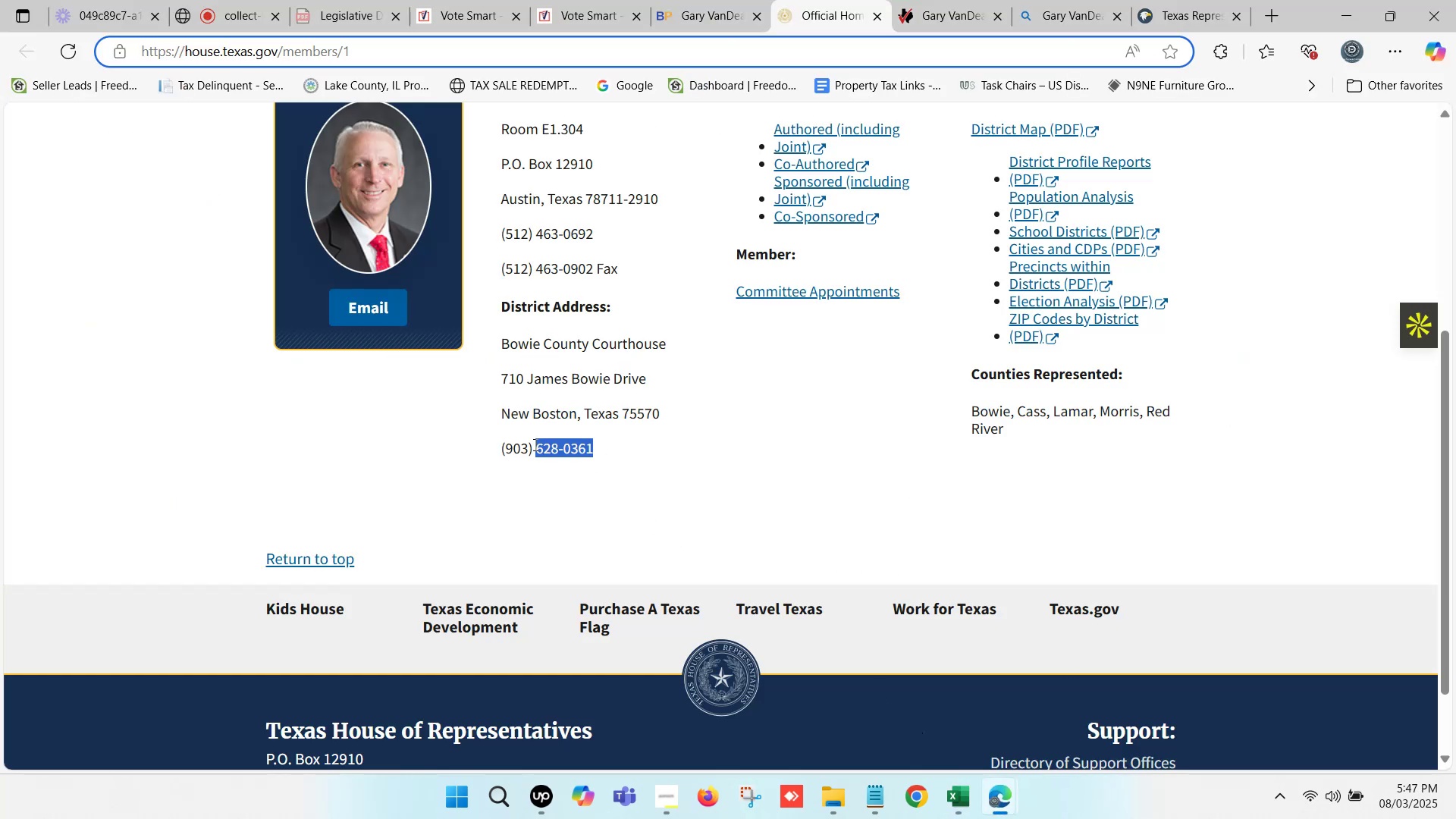 
key(Control+ControlLeft)
 